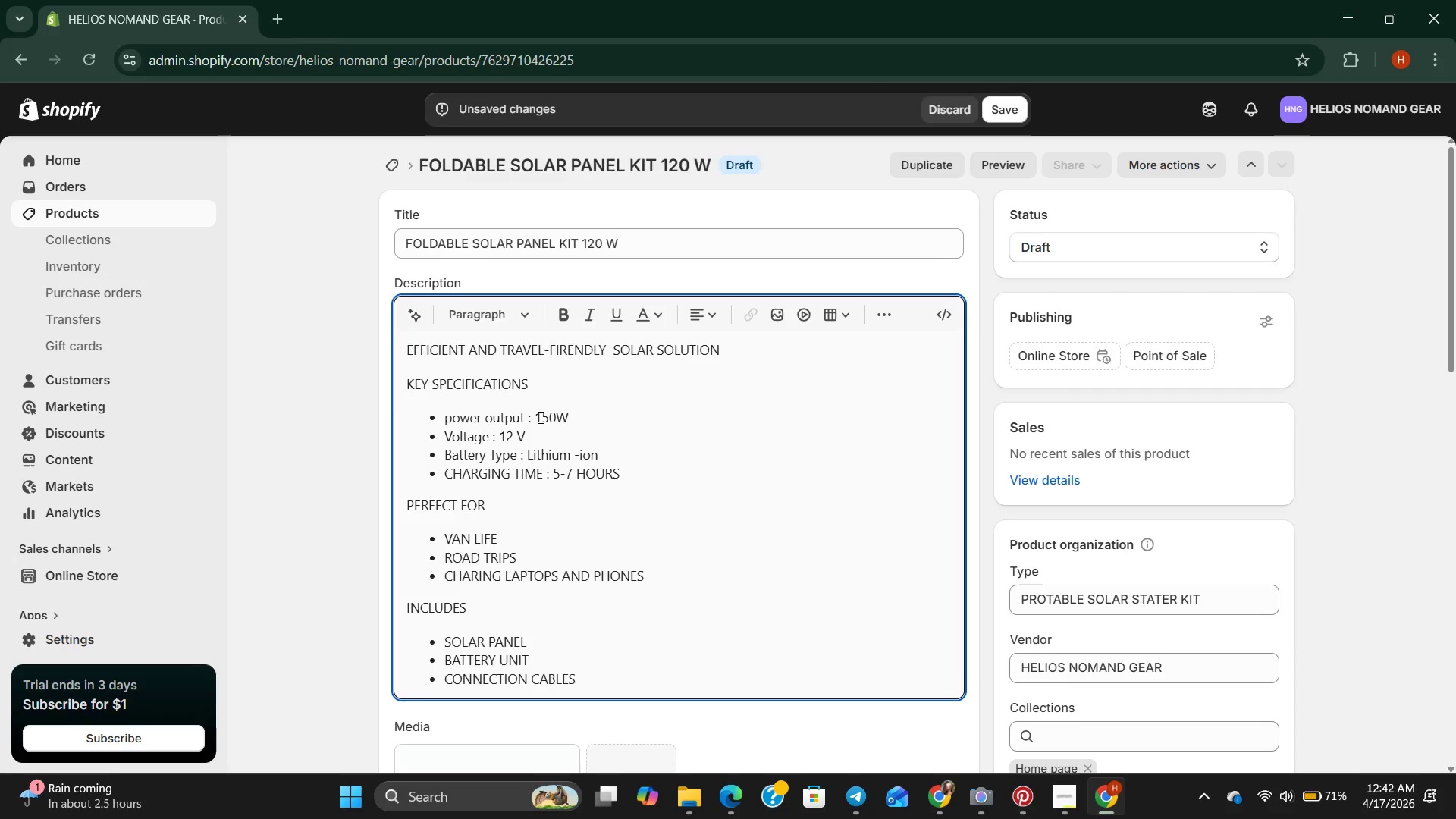 
left_click([547, 417])
 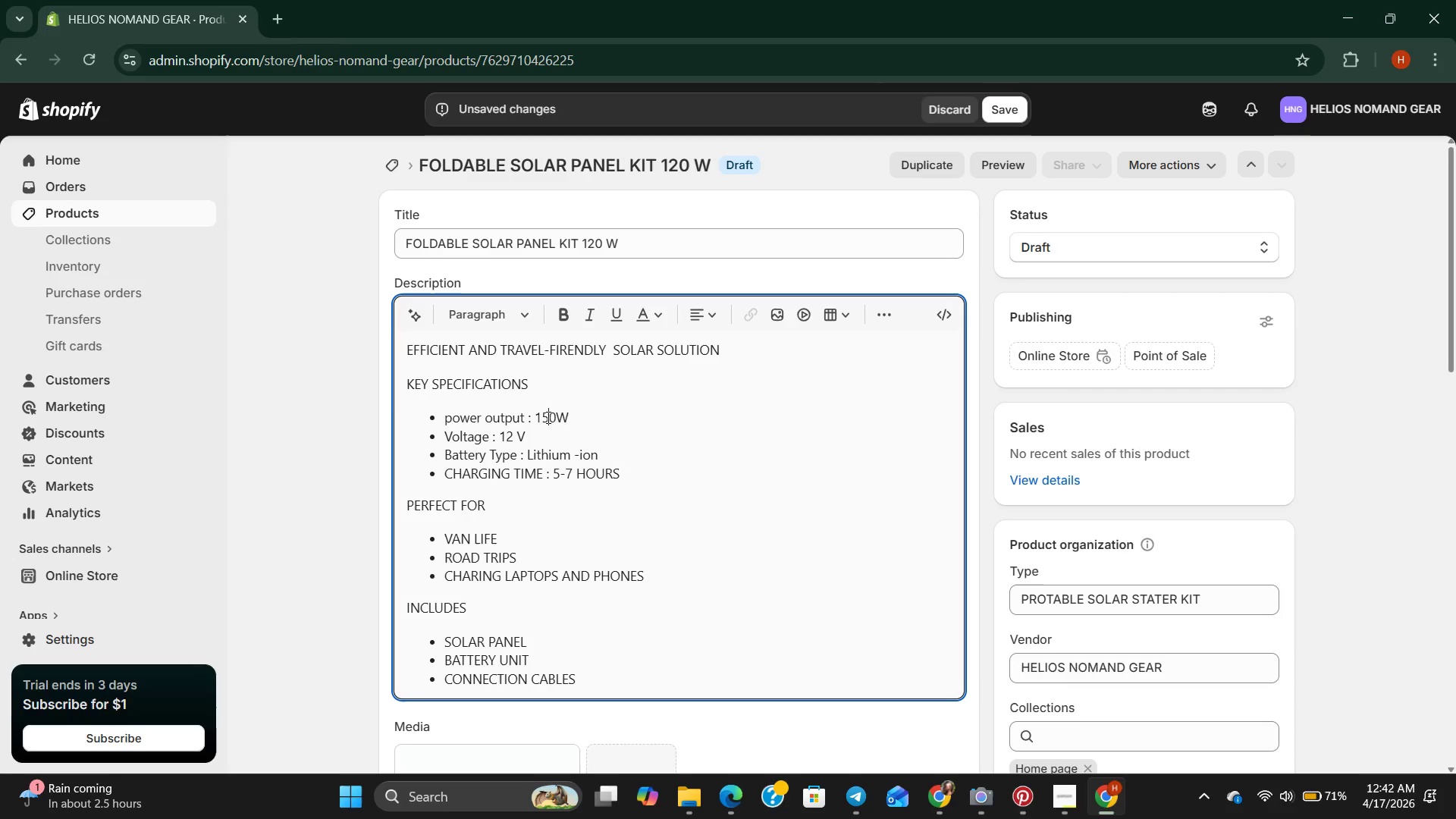 
key(Backspace)
 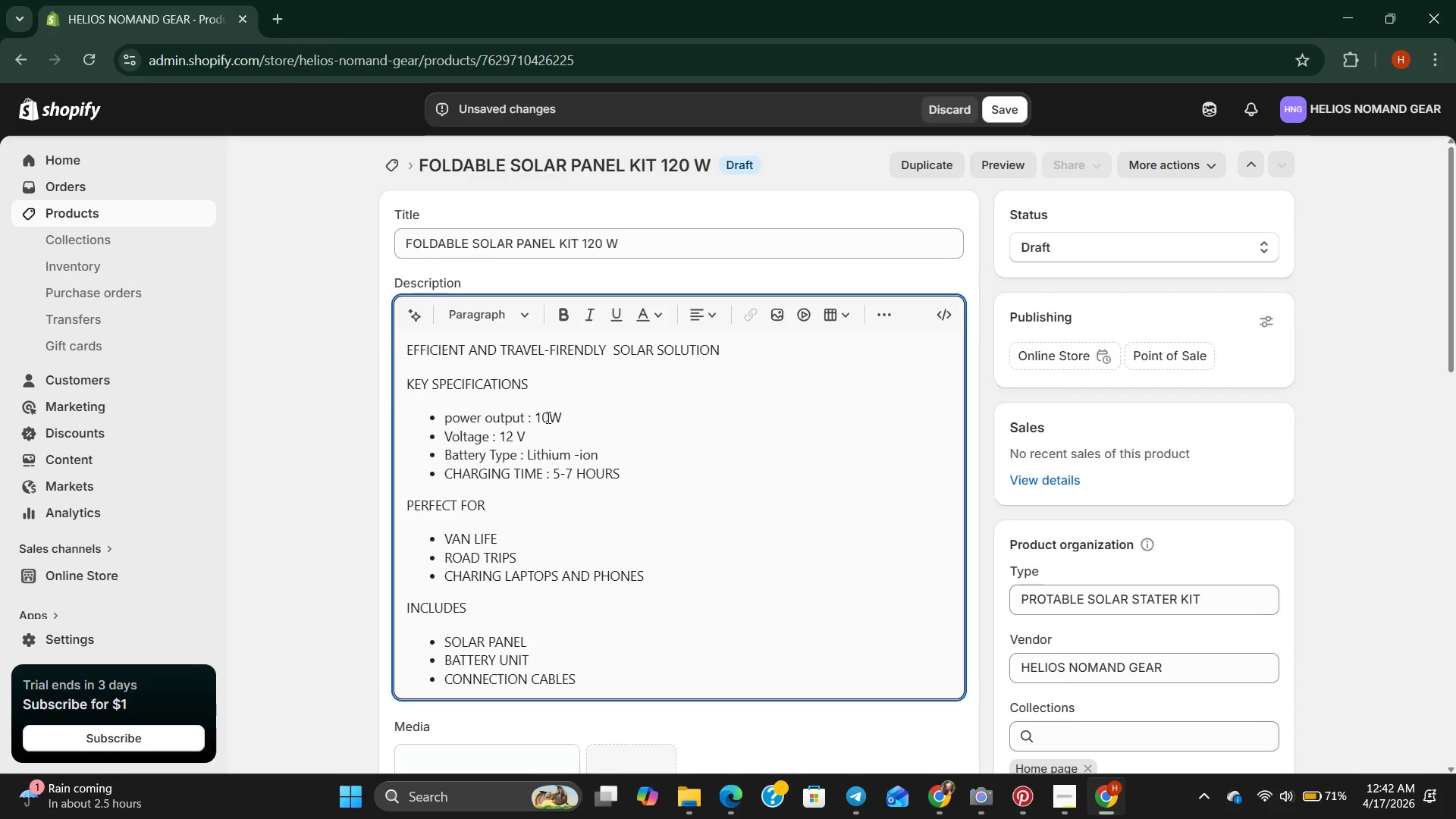 
key(2)
 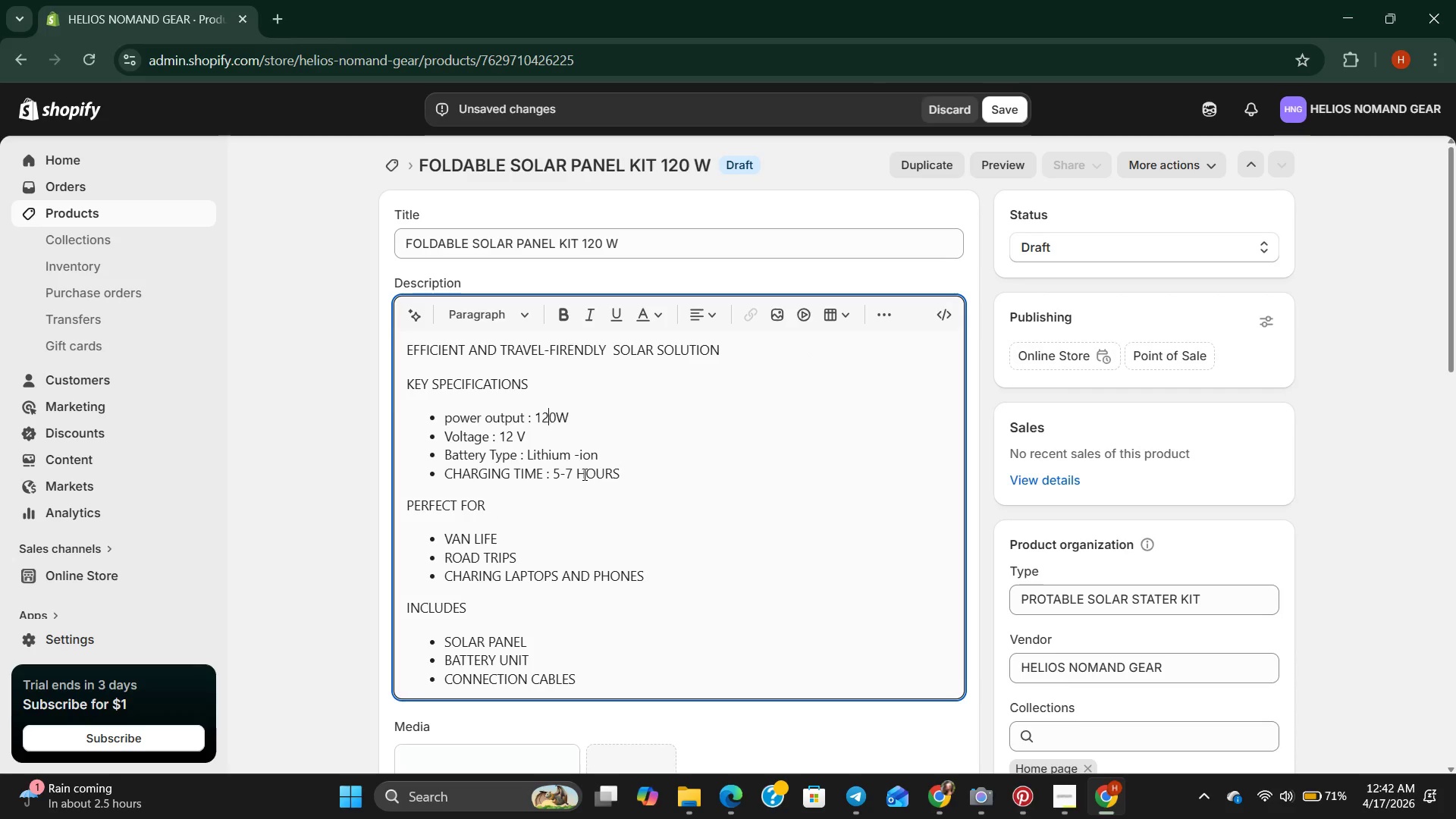 
left_click([576, 474])
 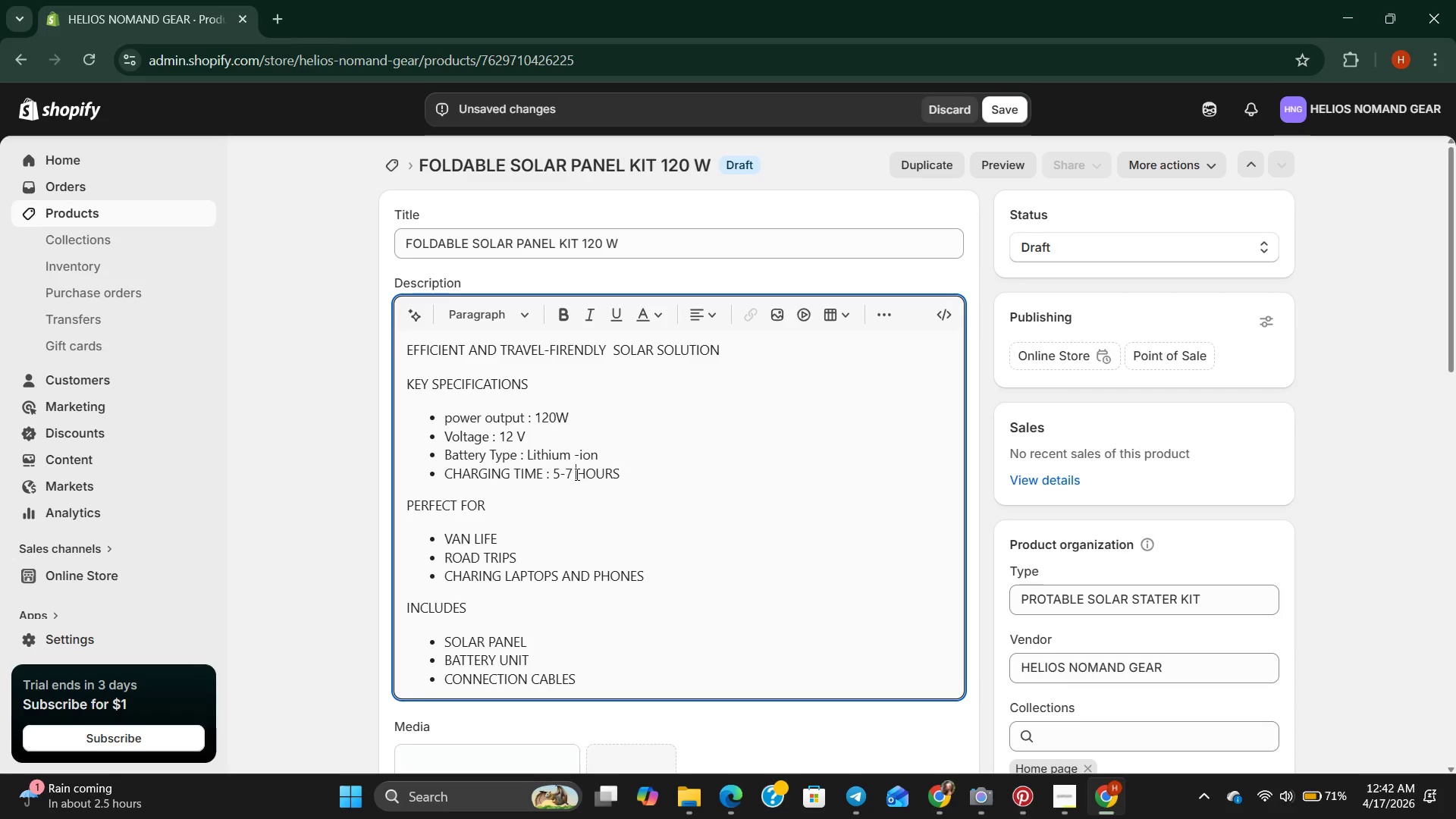 
key(Backspace)
 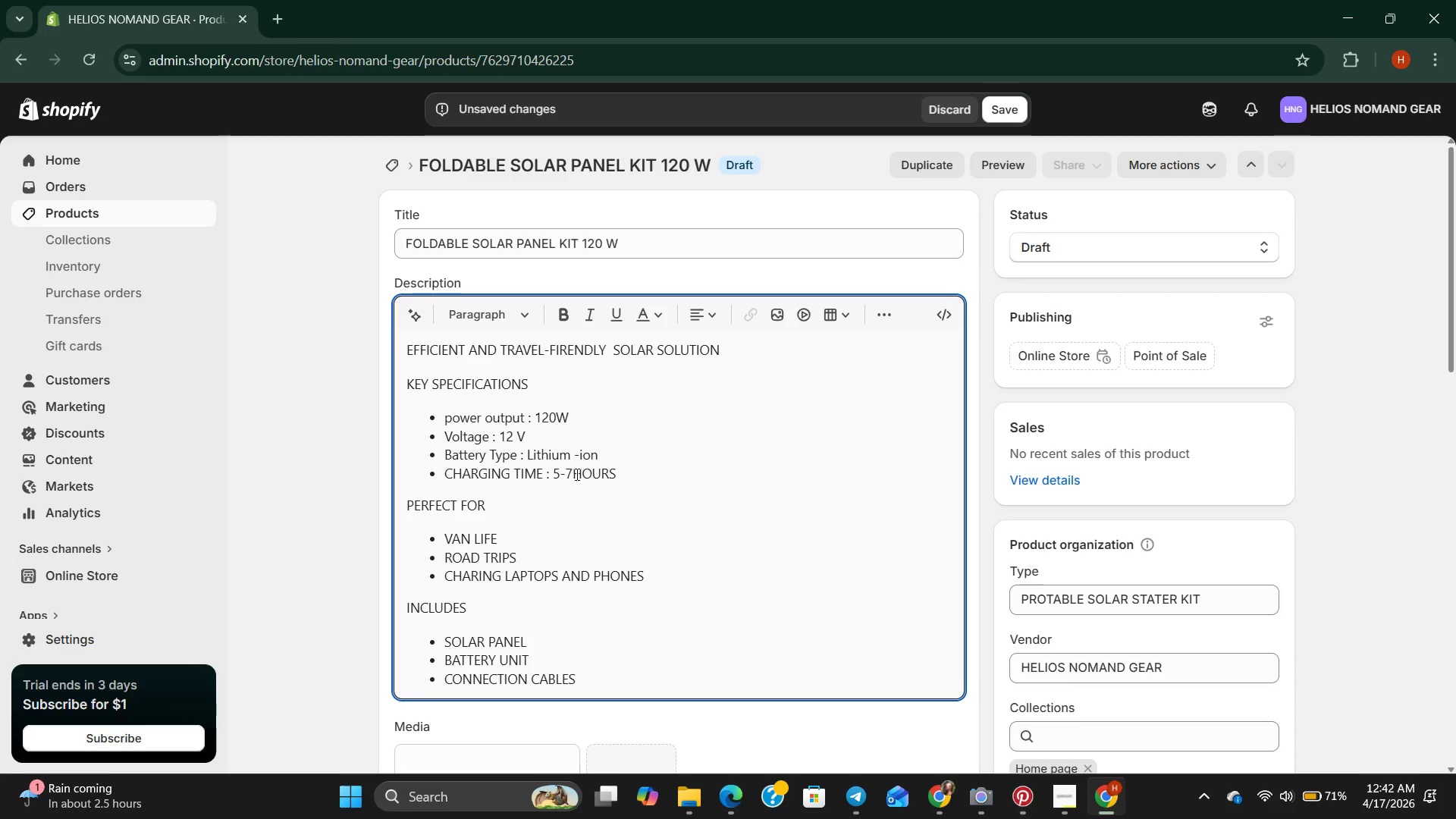 
key(Backspace)
 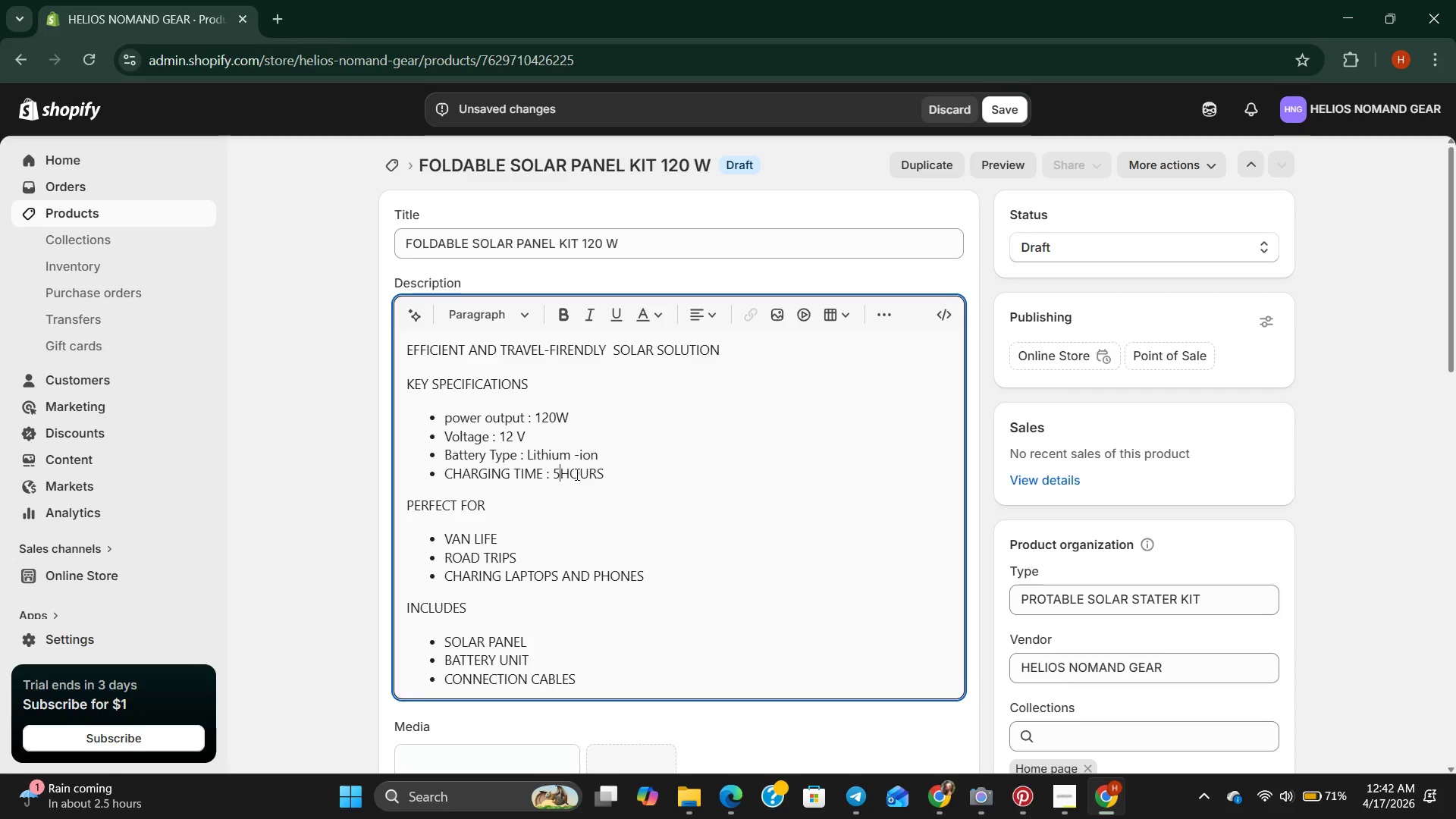 
key(Backspace)
 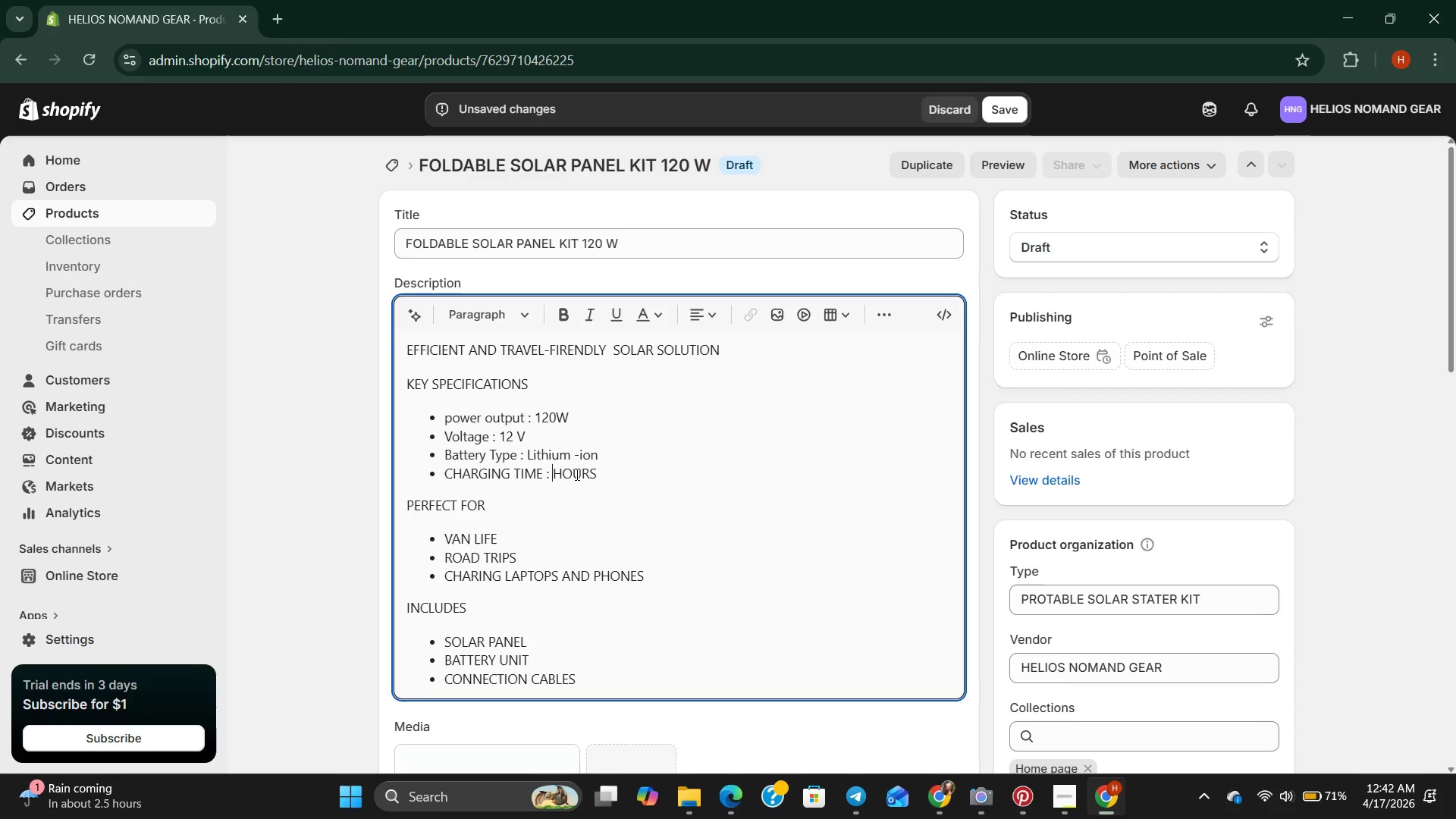 
key(Backspace)
 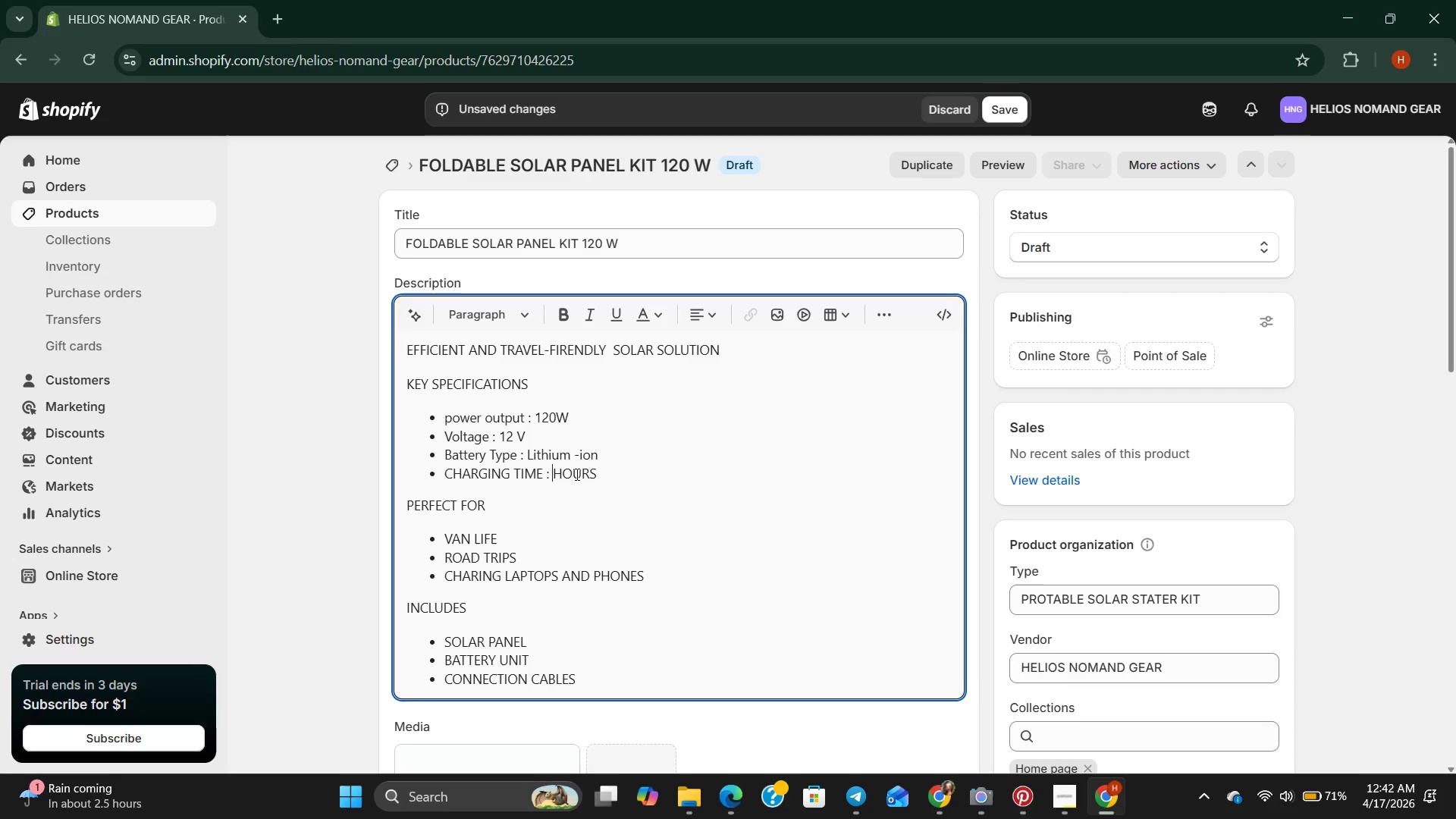 
key(3)
 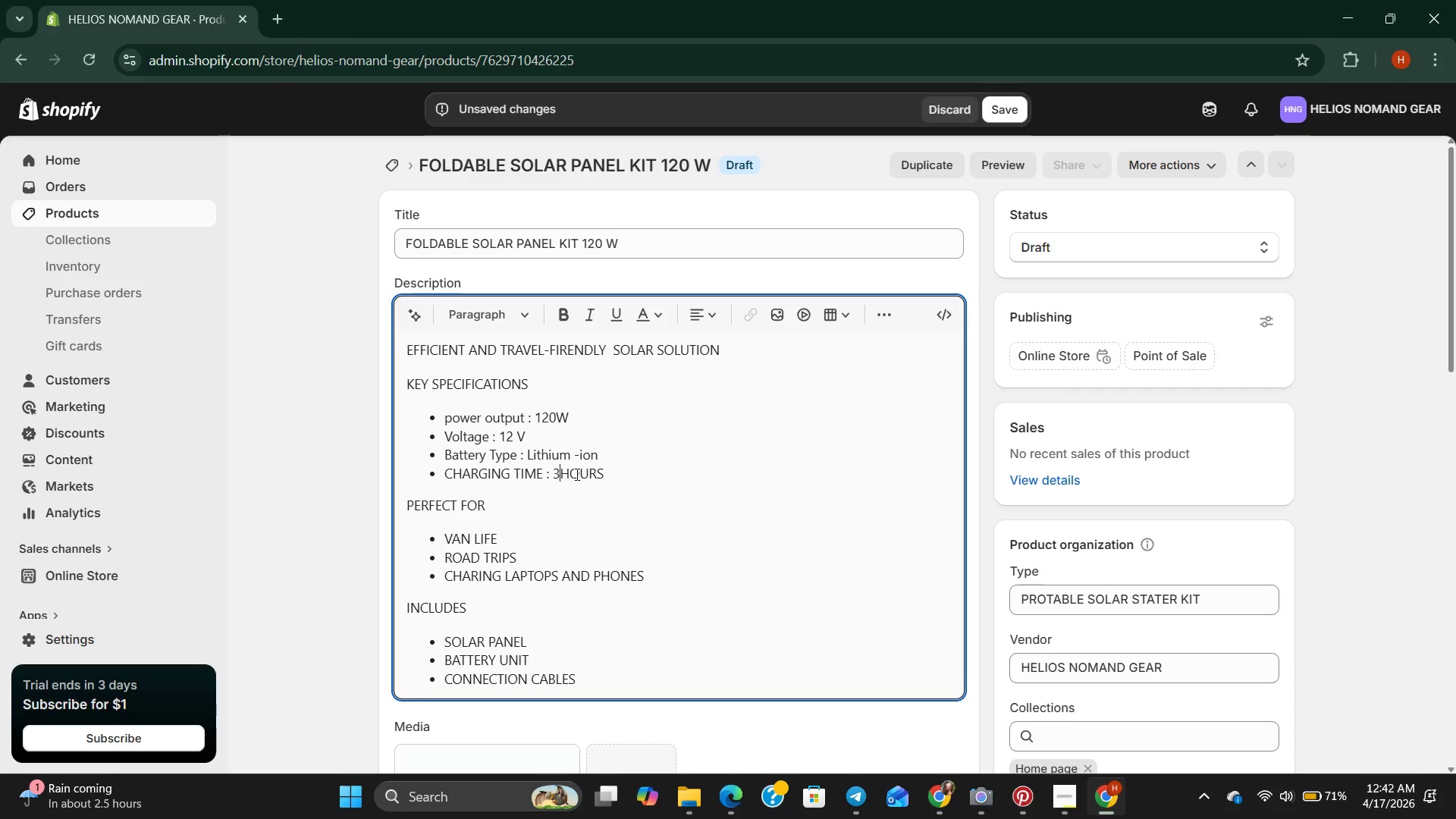 
key(Minus)
 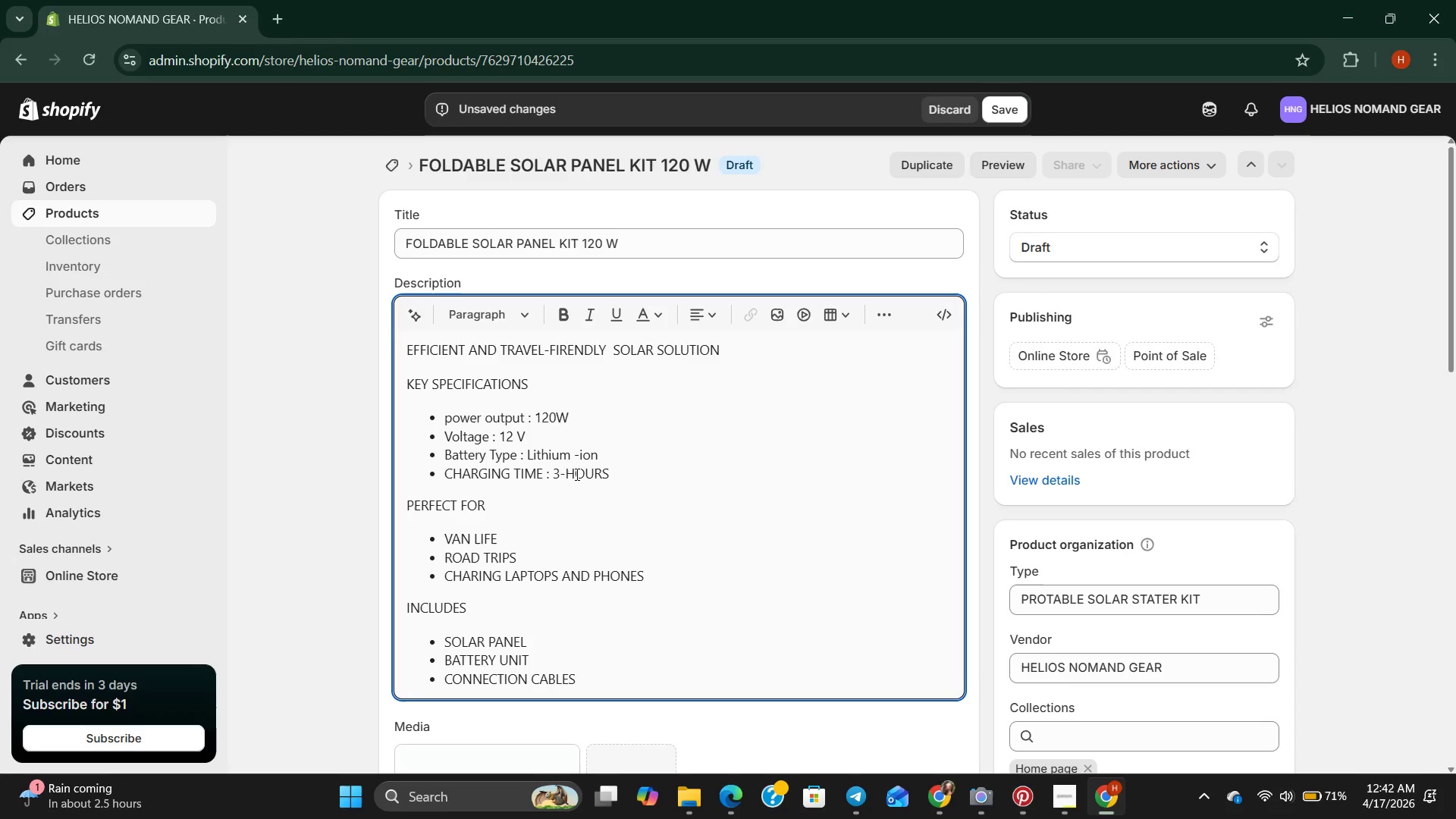 
key(4)
 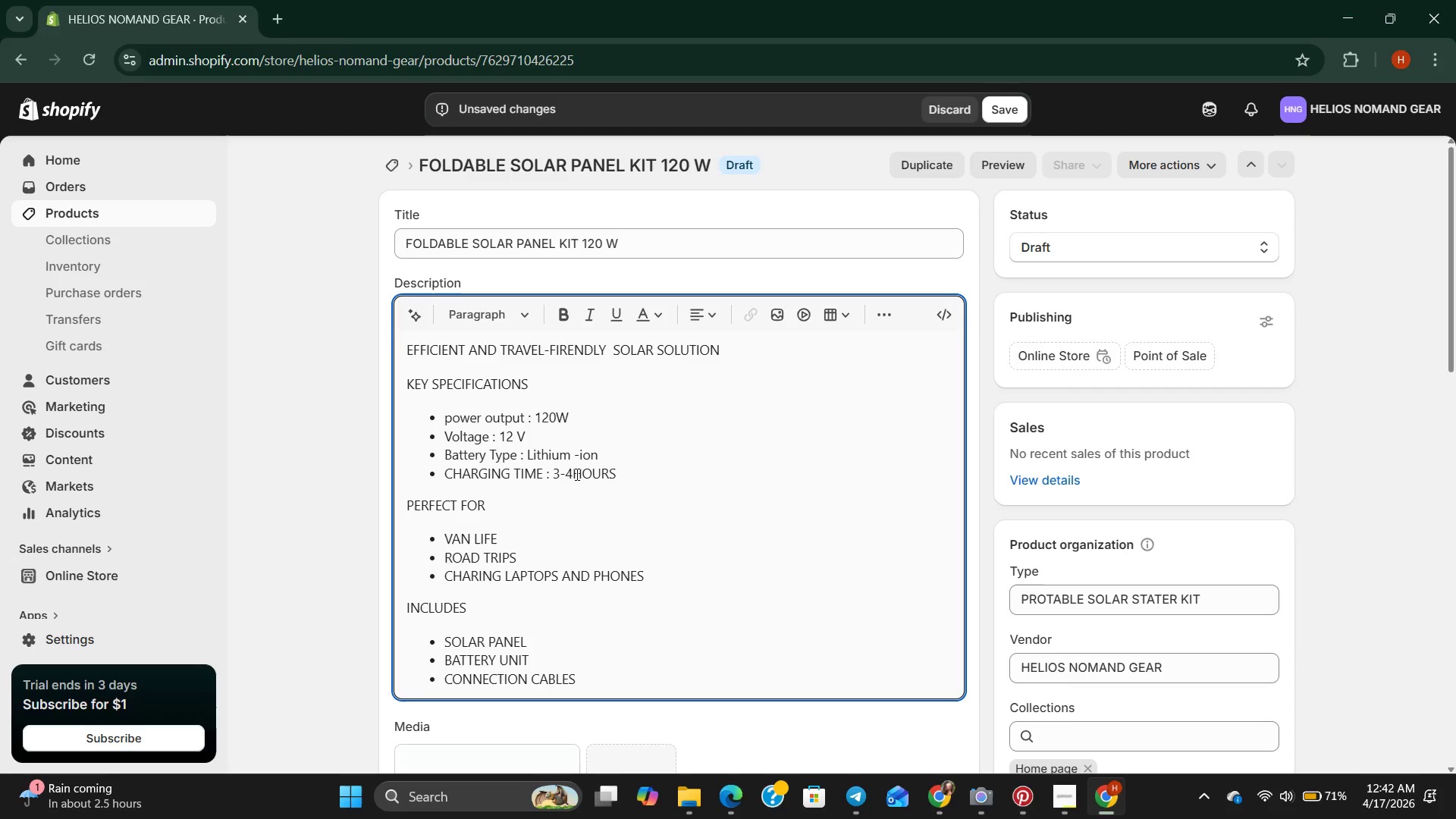 
key(Space)
 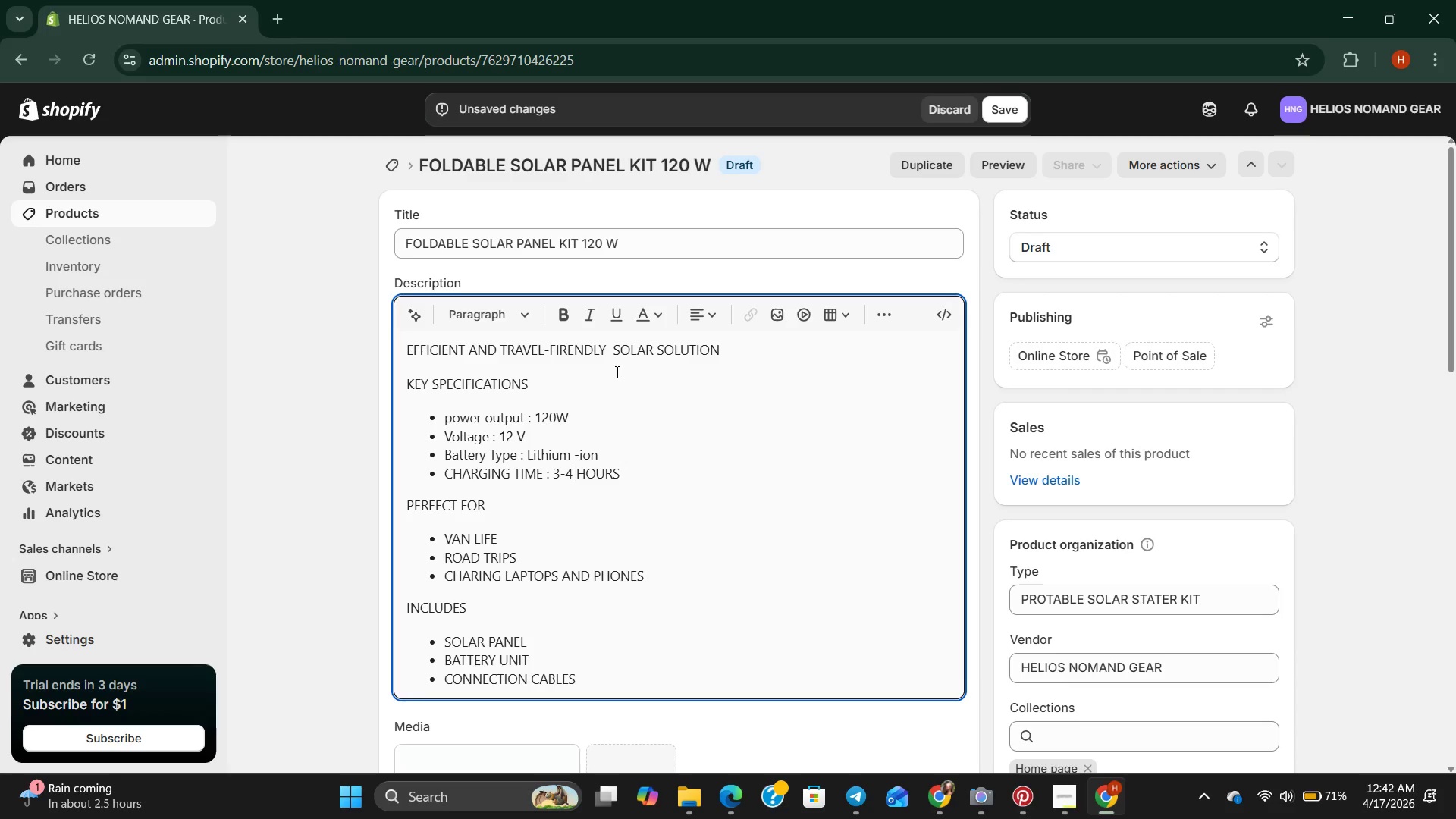 
scroll: coordinate [585, 477], scroll_direction: down, amount: 4.0
 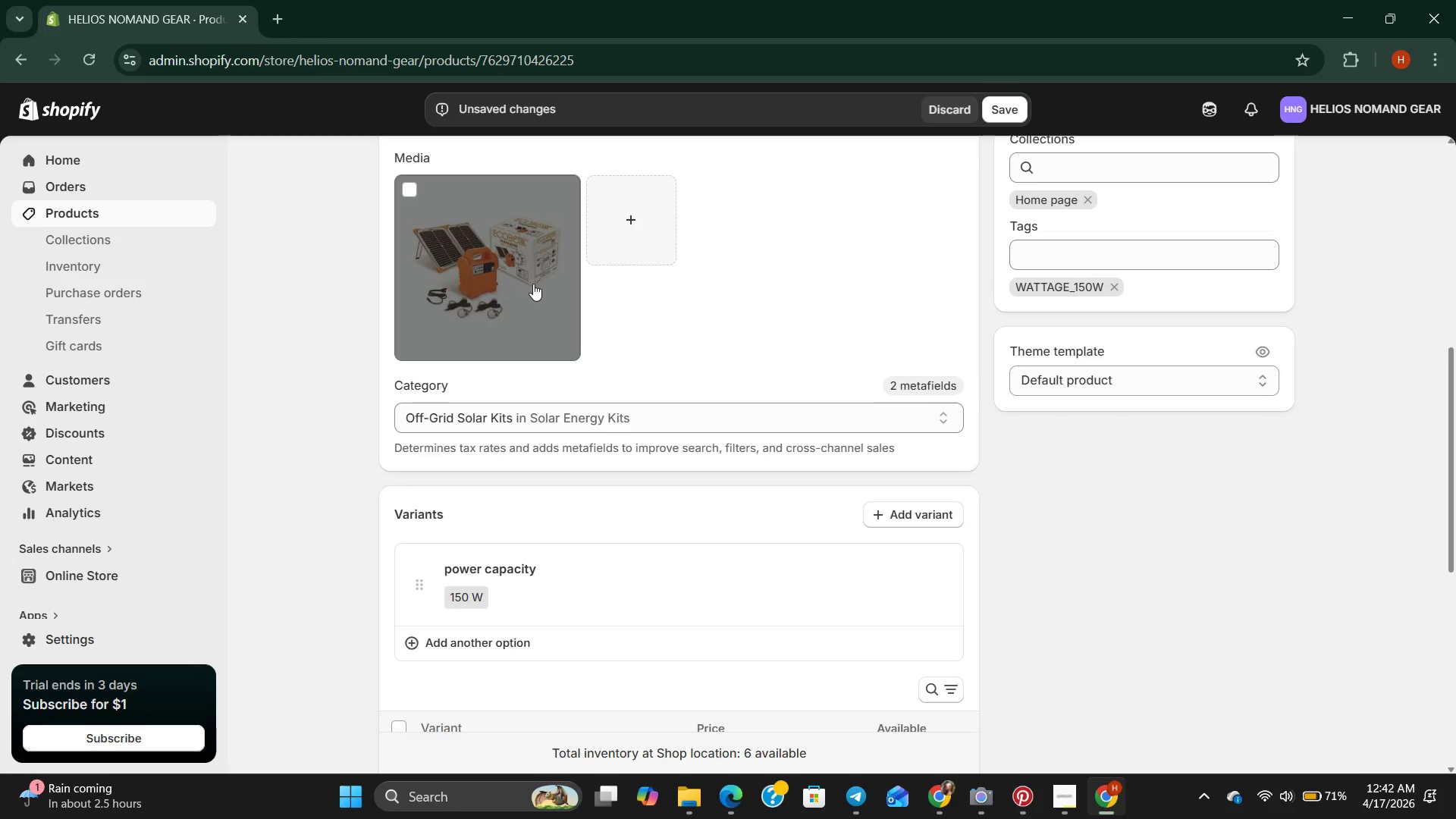 
left_click([623, 245])
 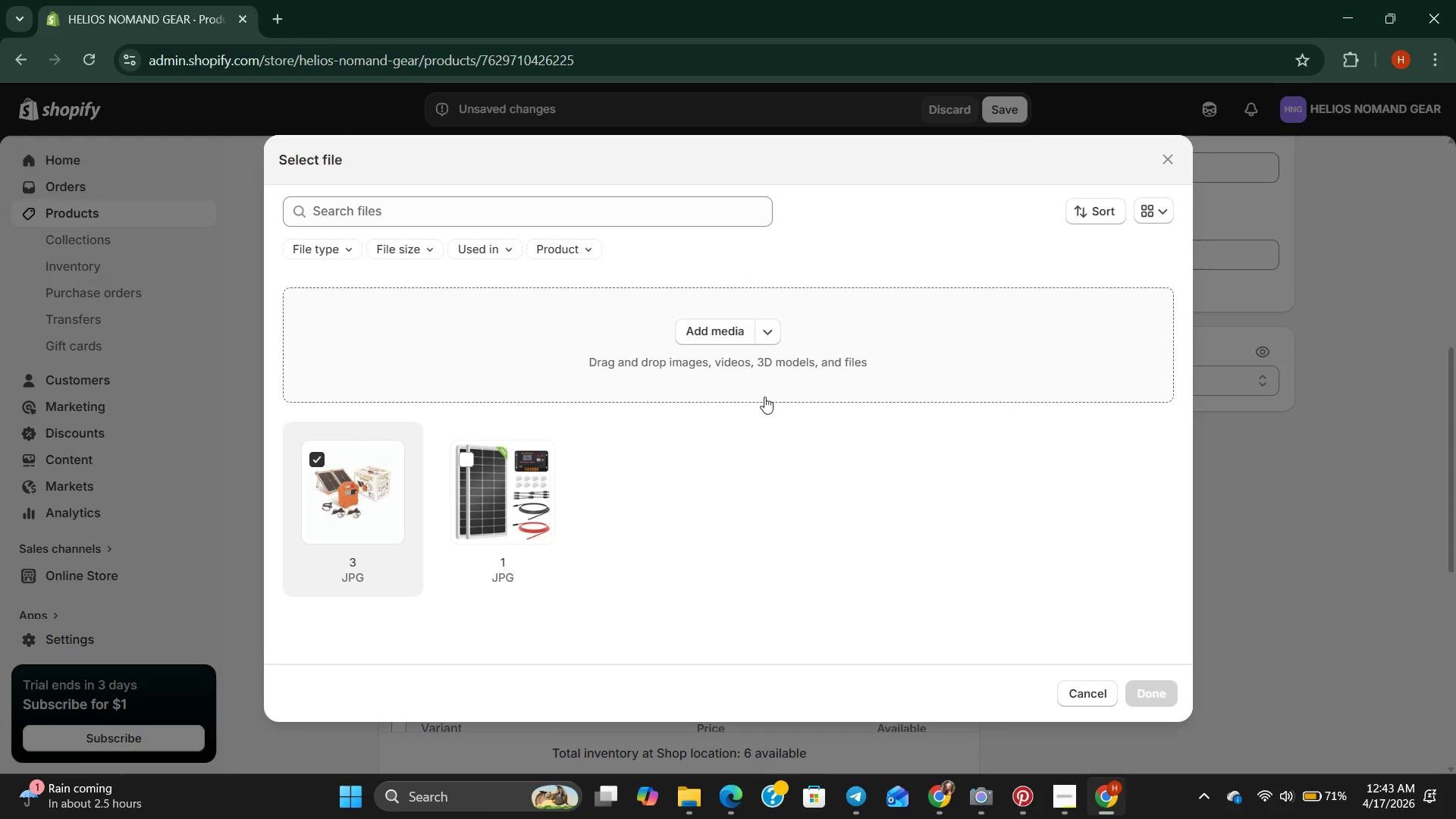 
left_click([697, 323])
 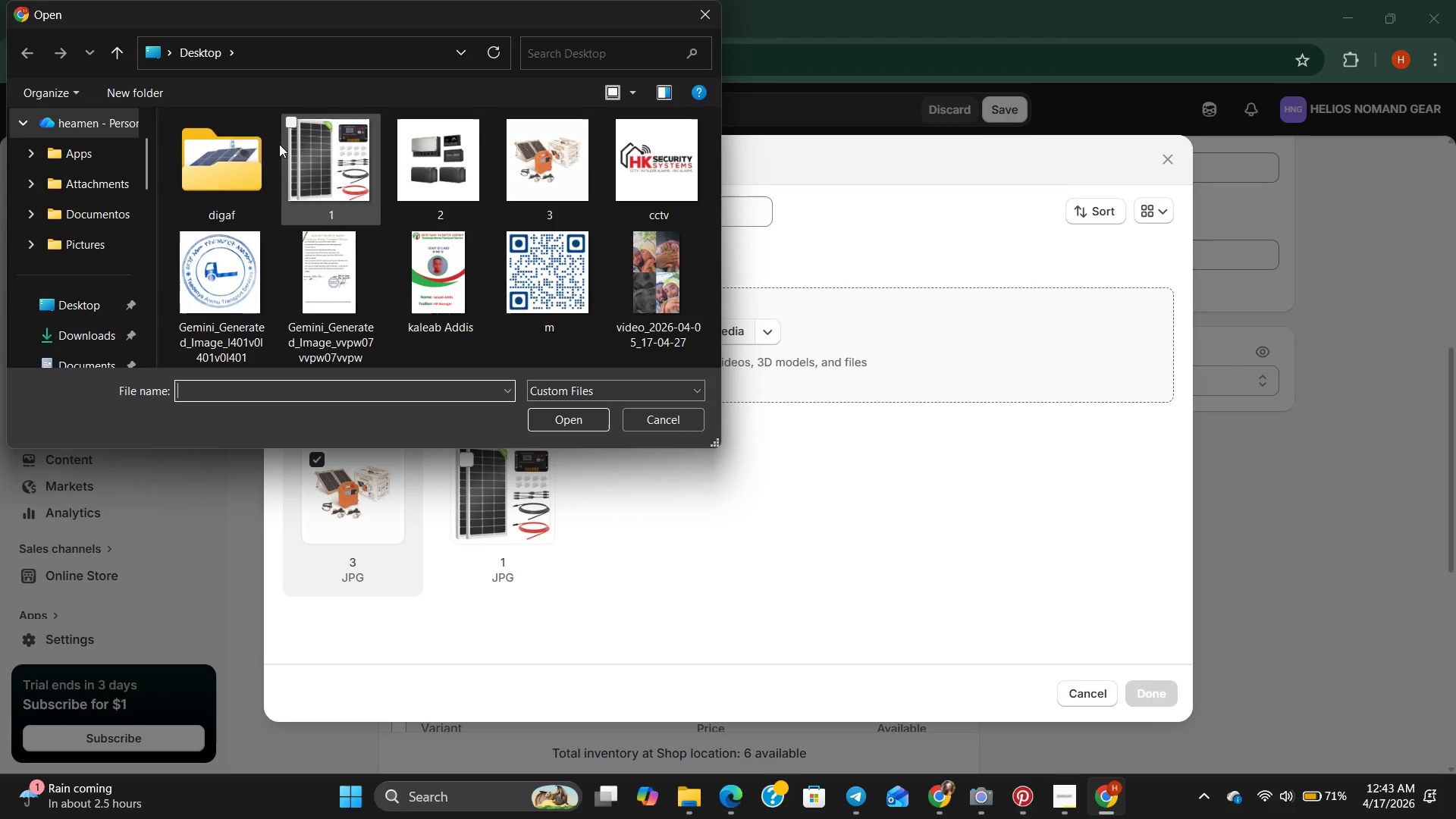 
scroll: coordinate [140, 193], scroll_direction: up, amount: 3.0
 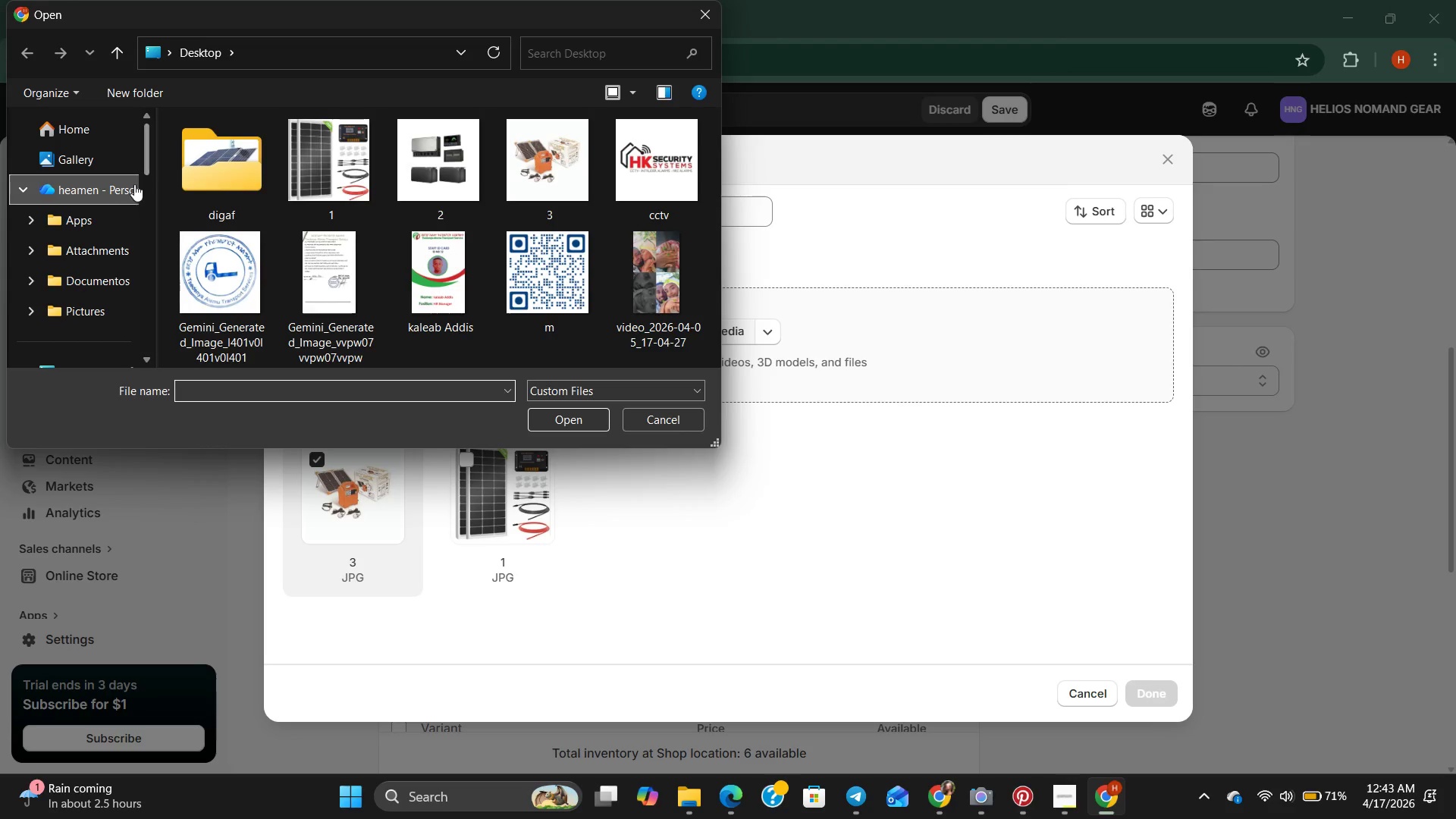 
mouse_move([150, 137])
 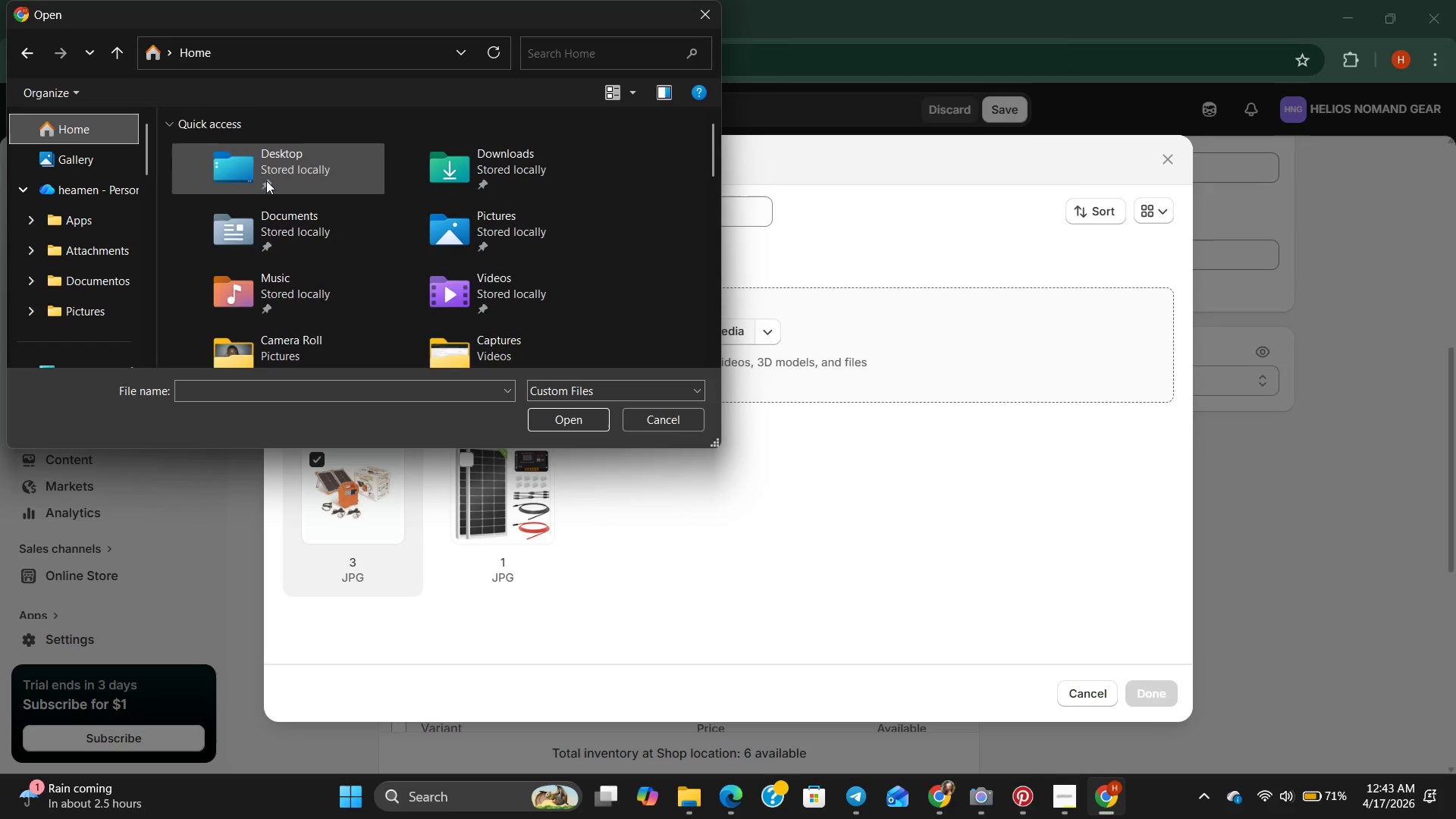 
scroll: coordinate [262, 159], scroll_direction: down, amount: 4.0
 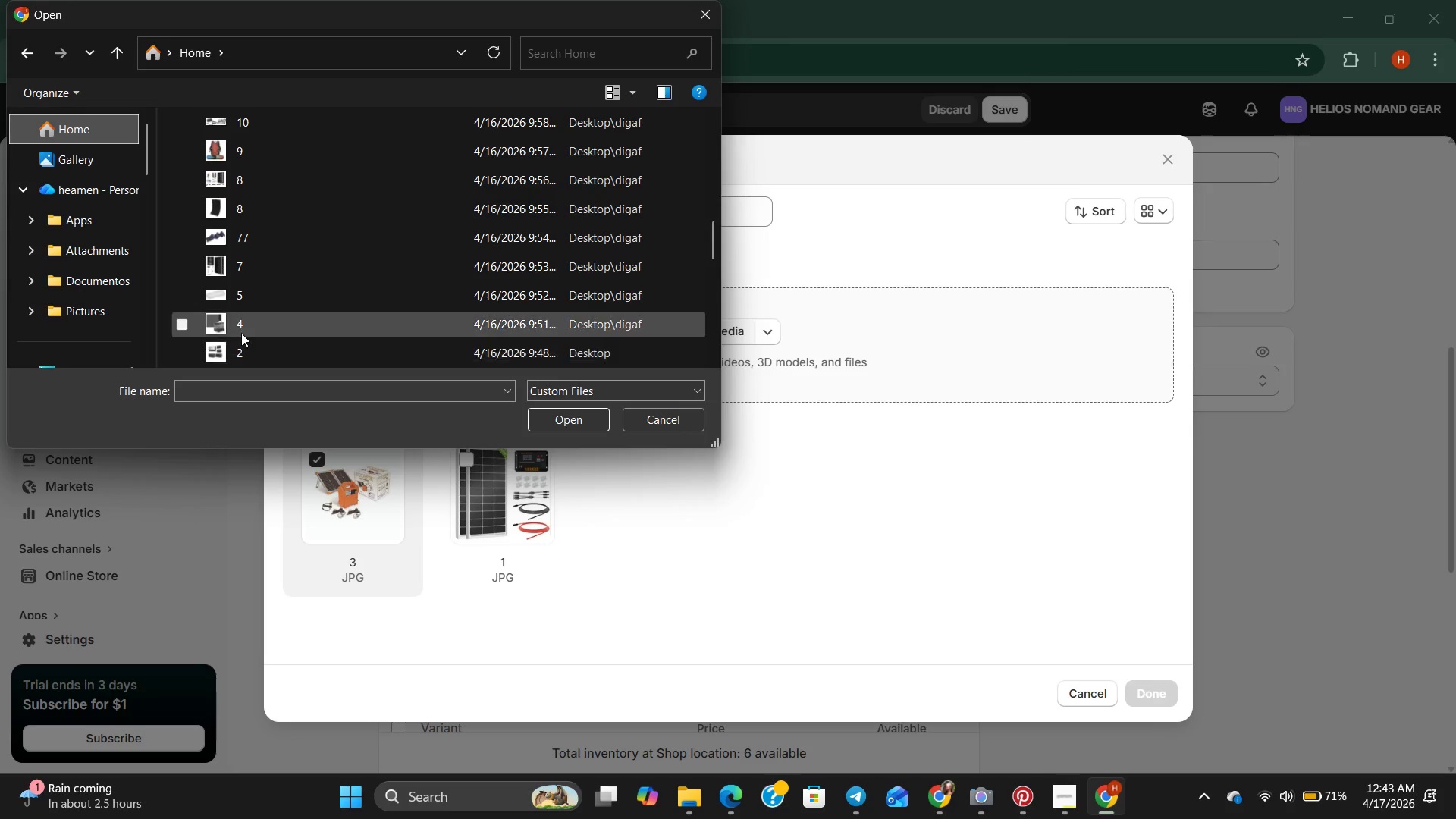 
left_click([242, 321])
 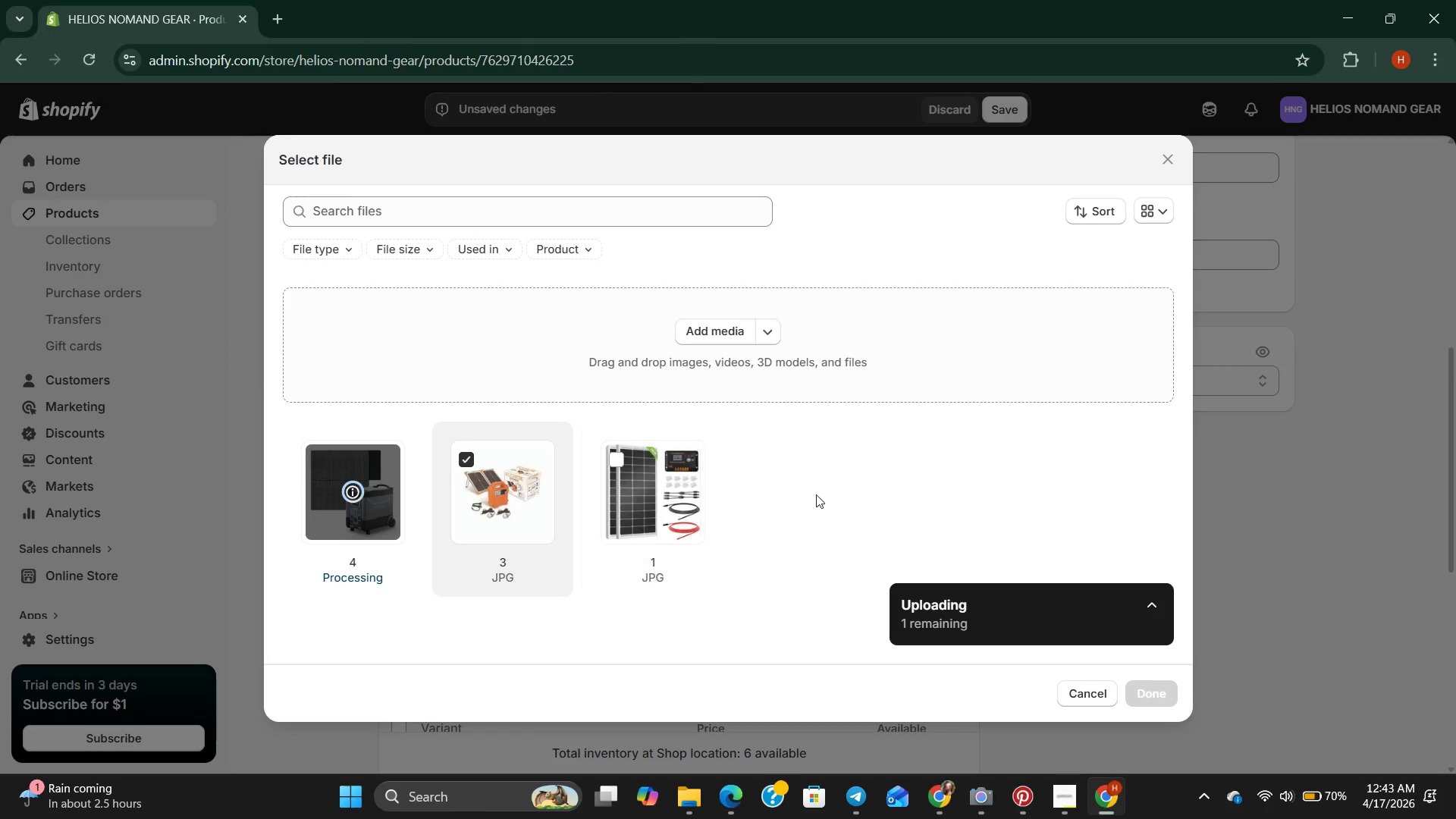 
wait(5.48)
 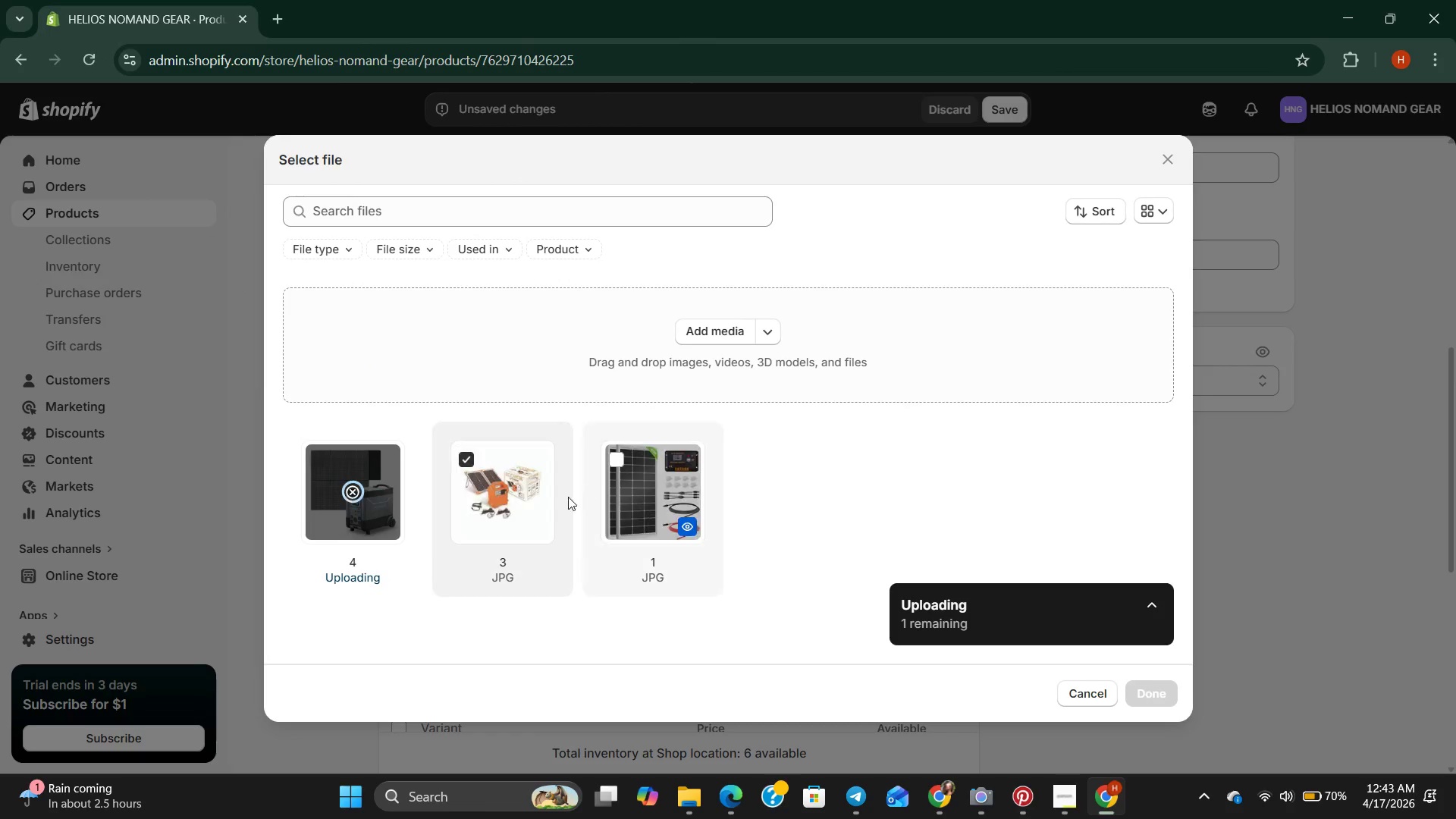 
left_click([806, 448])
 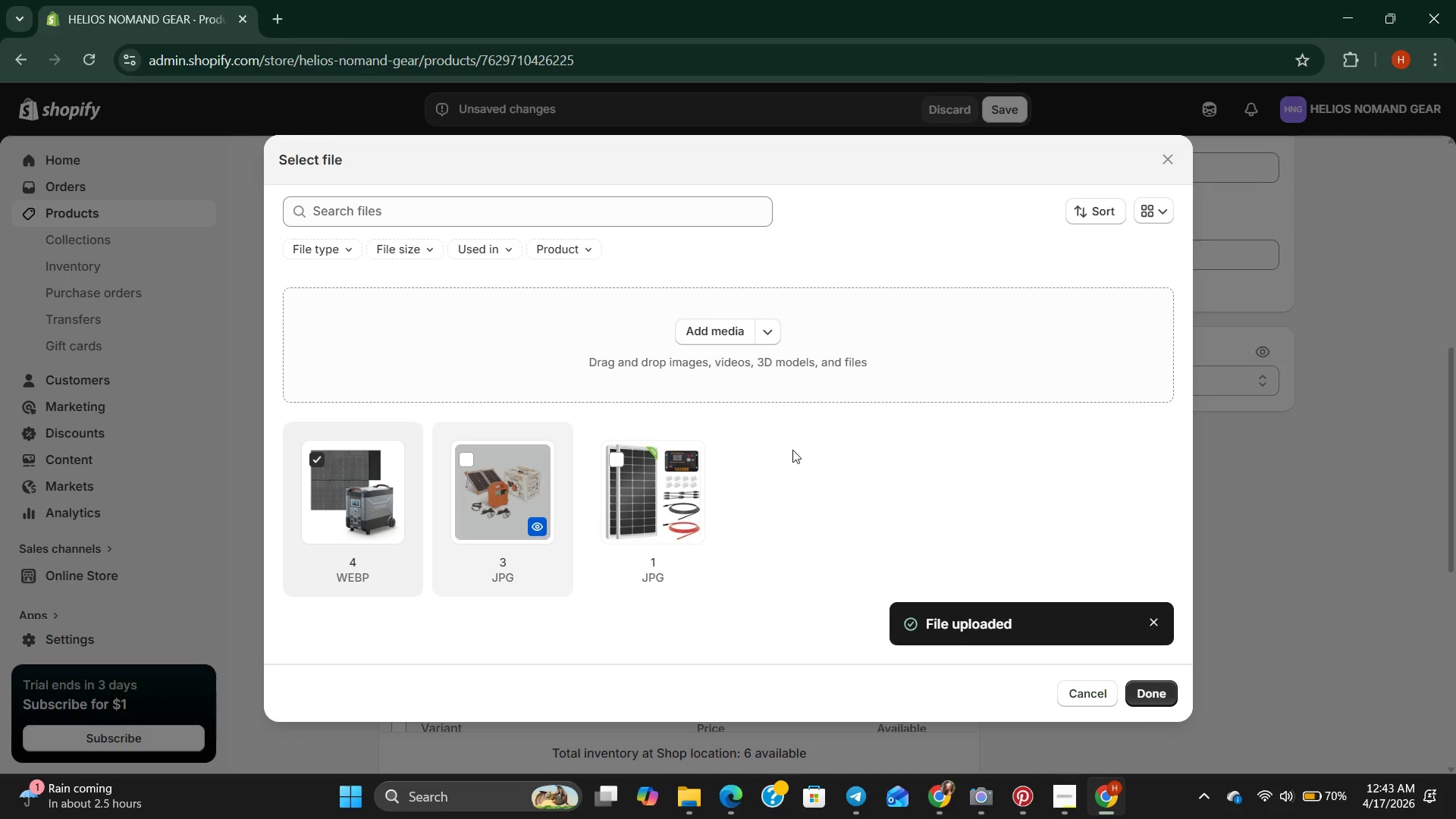 
wait(5.41)
 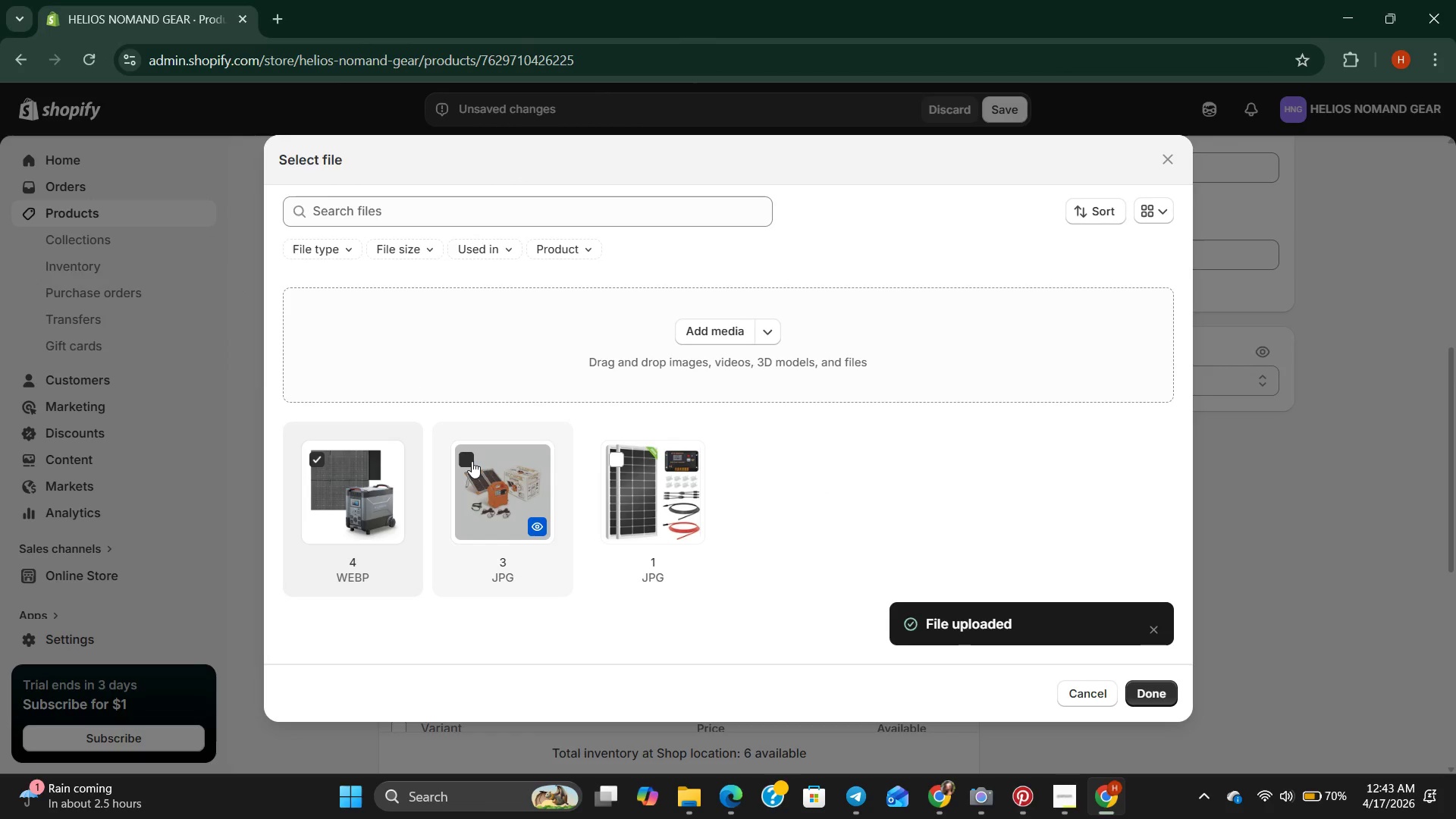 
left_click([717, 338])
 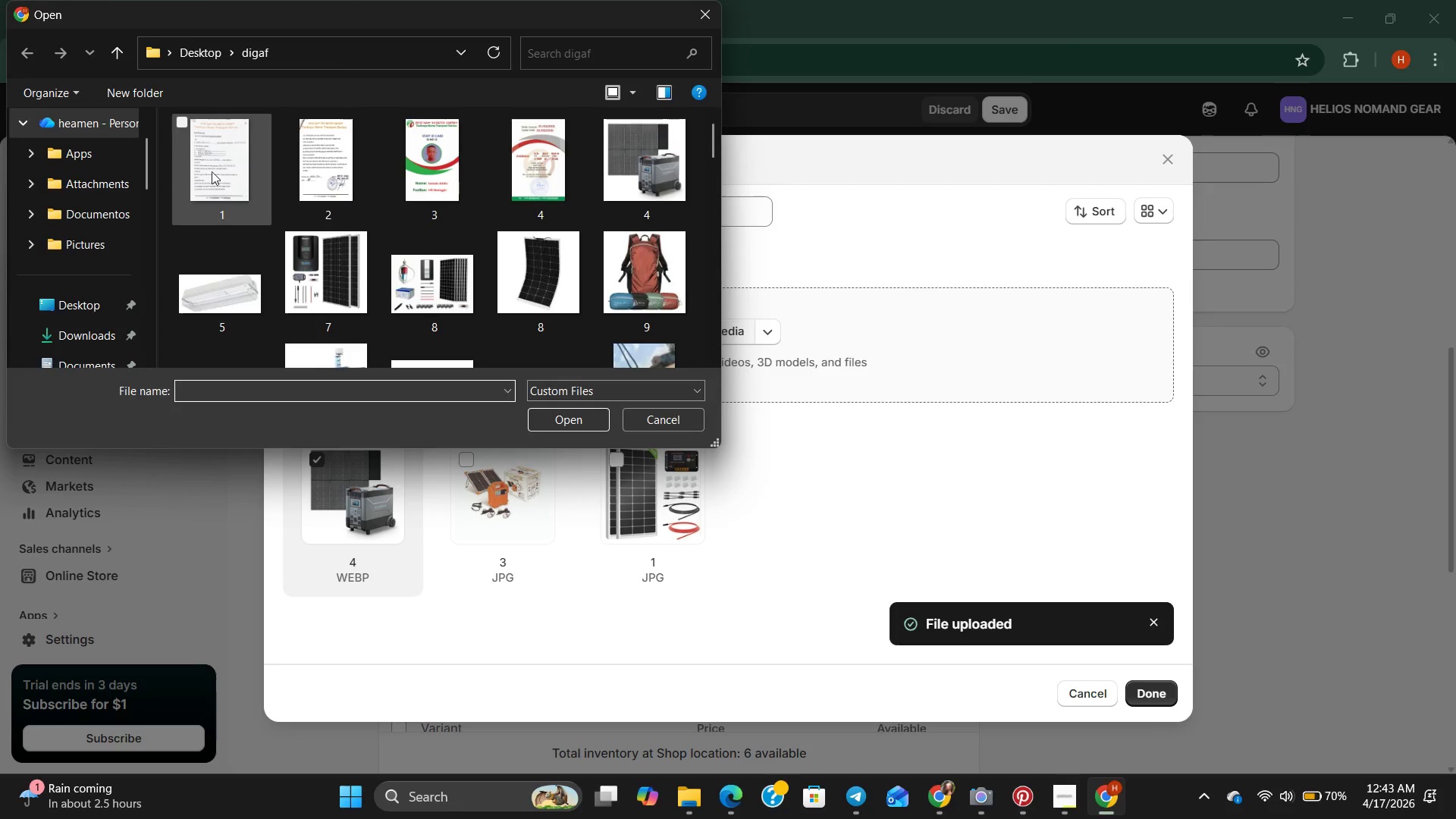 
scroll: coordinate [132, 141], scroll_direction: up, amount: 2.0
 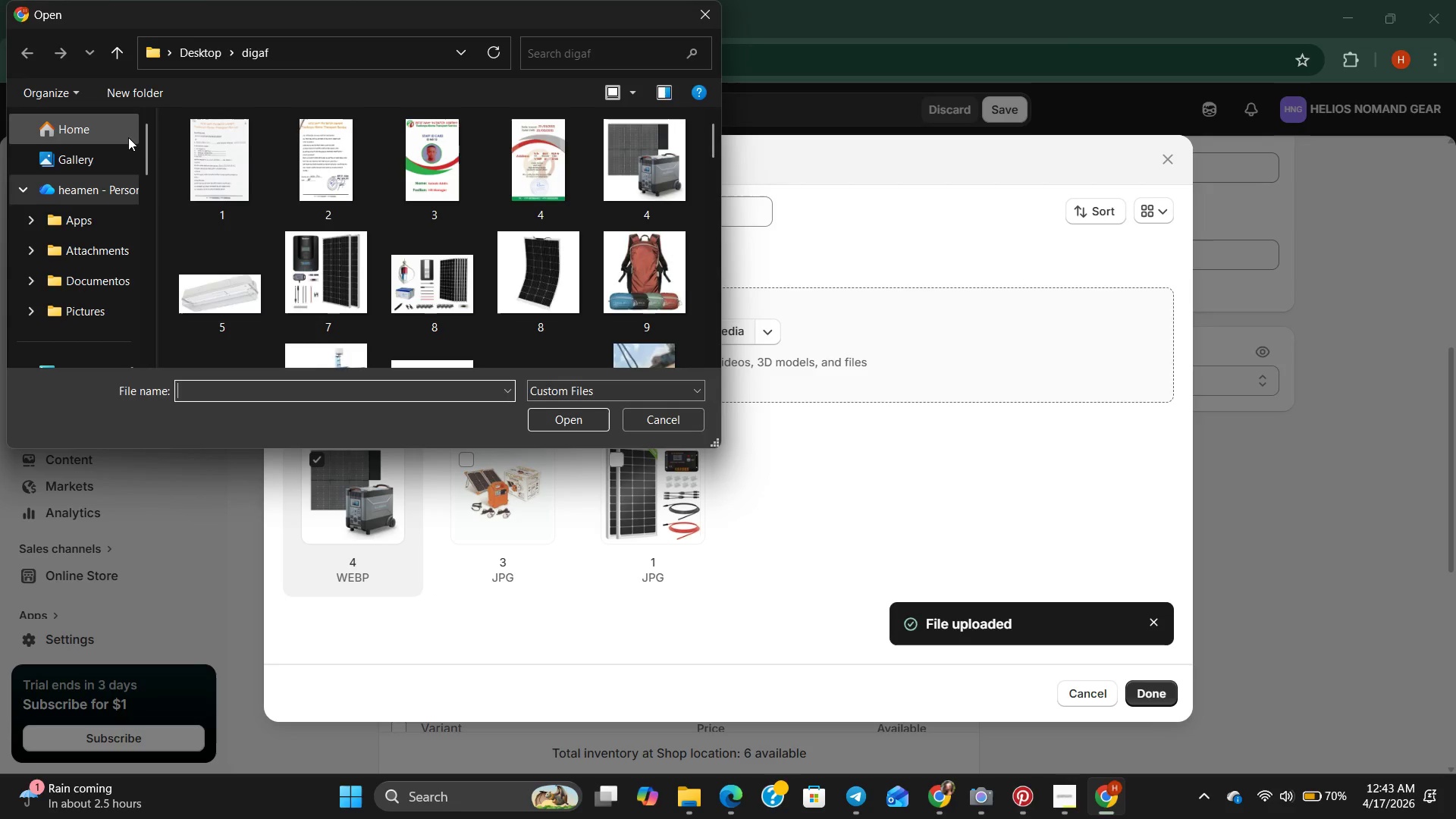 
left_click([126, 136])
 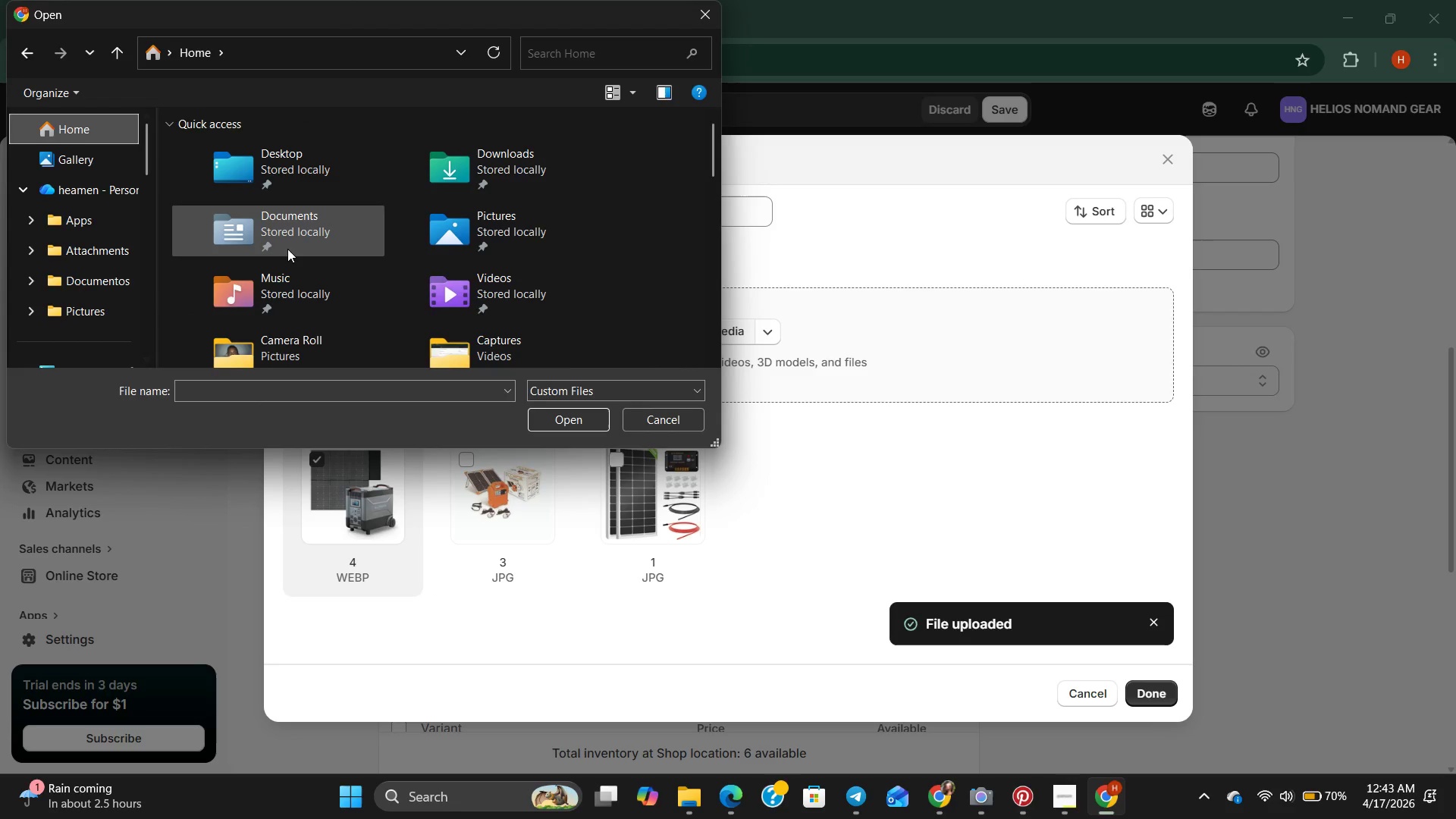 
scroll: coordinate [287, 249], scroll_direction: down, amount: 5.0
 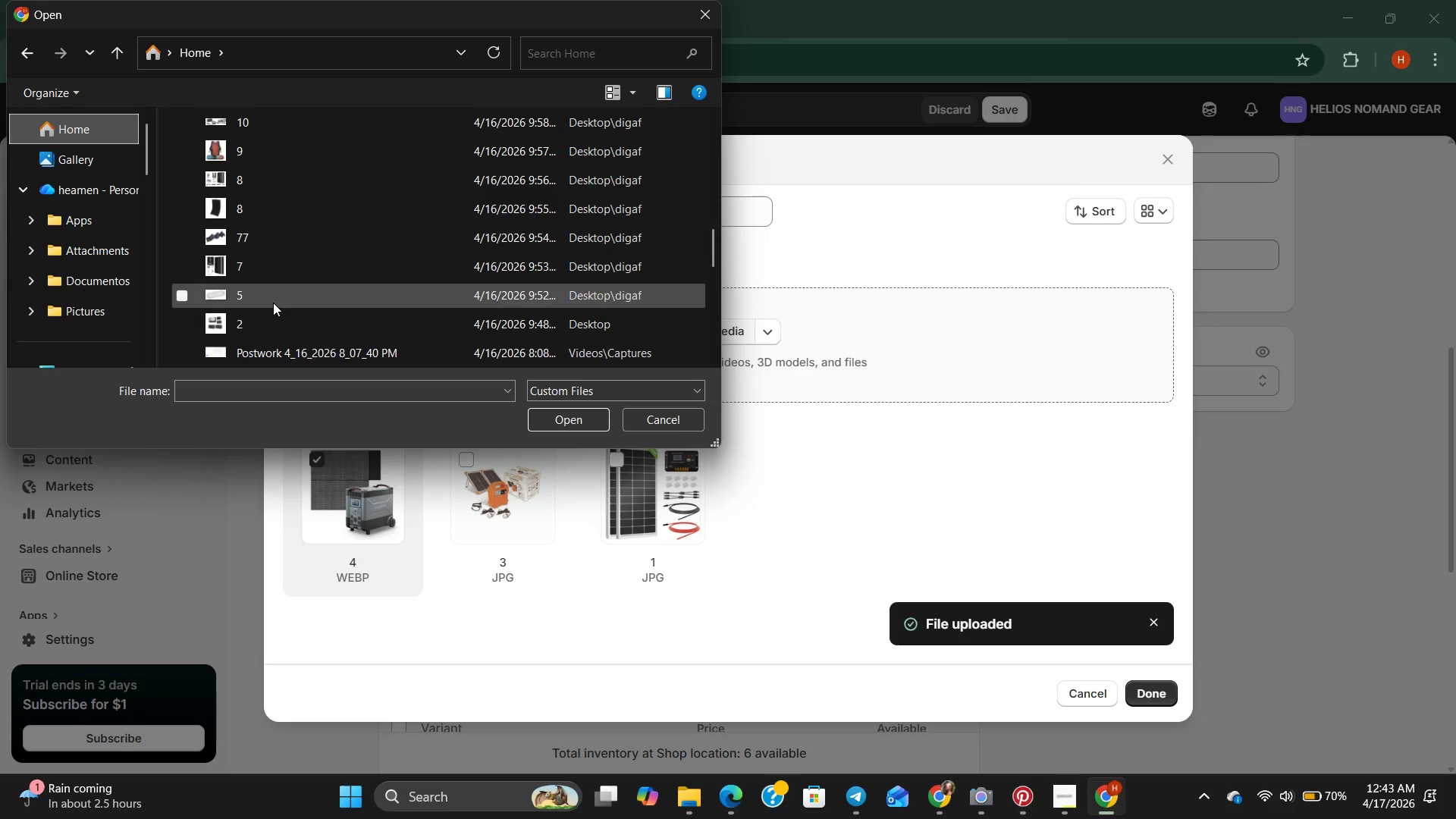 
left_click([271, 312])
 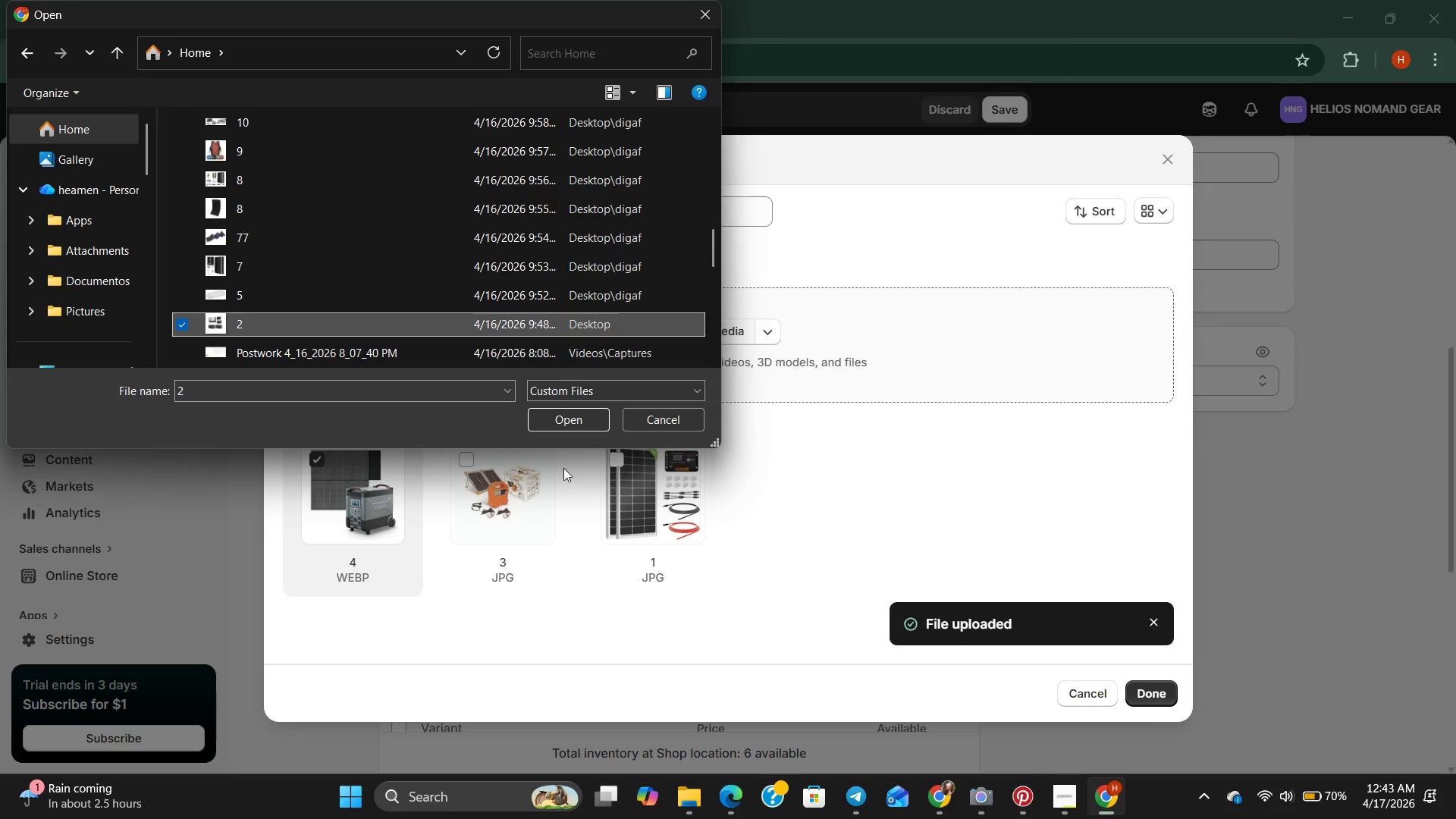 
left_click([579, 422])
 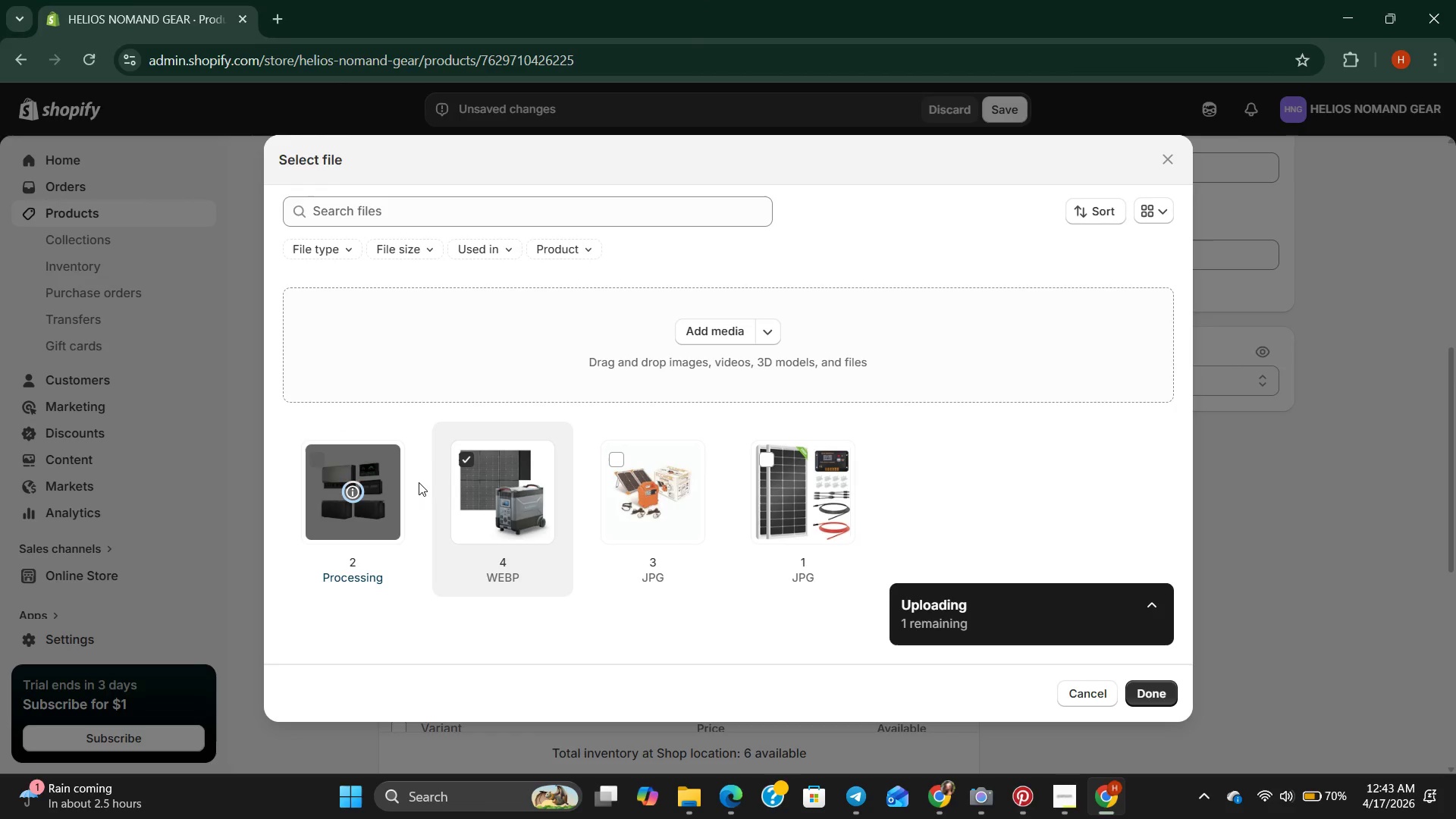 
wait(8.41)
 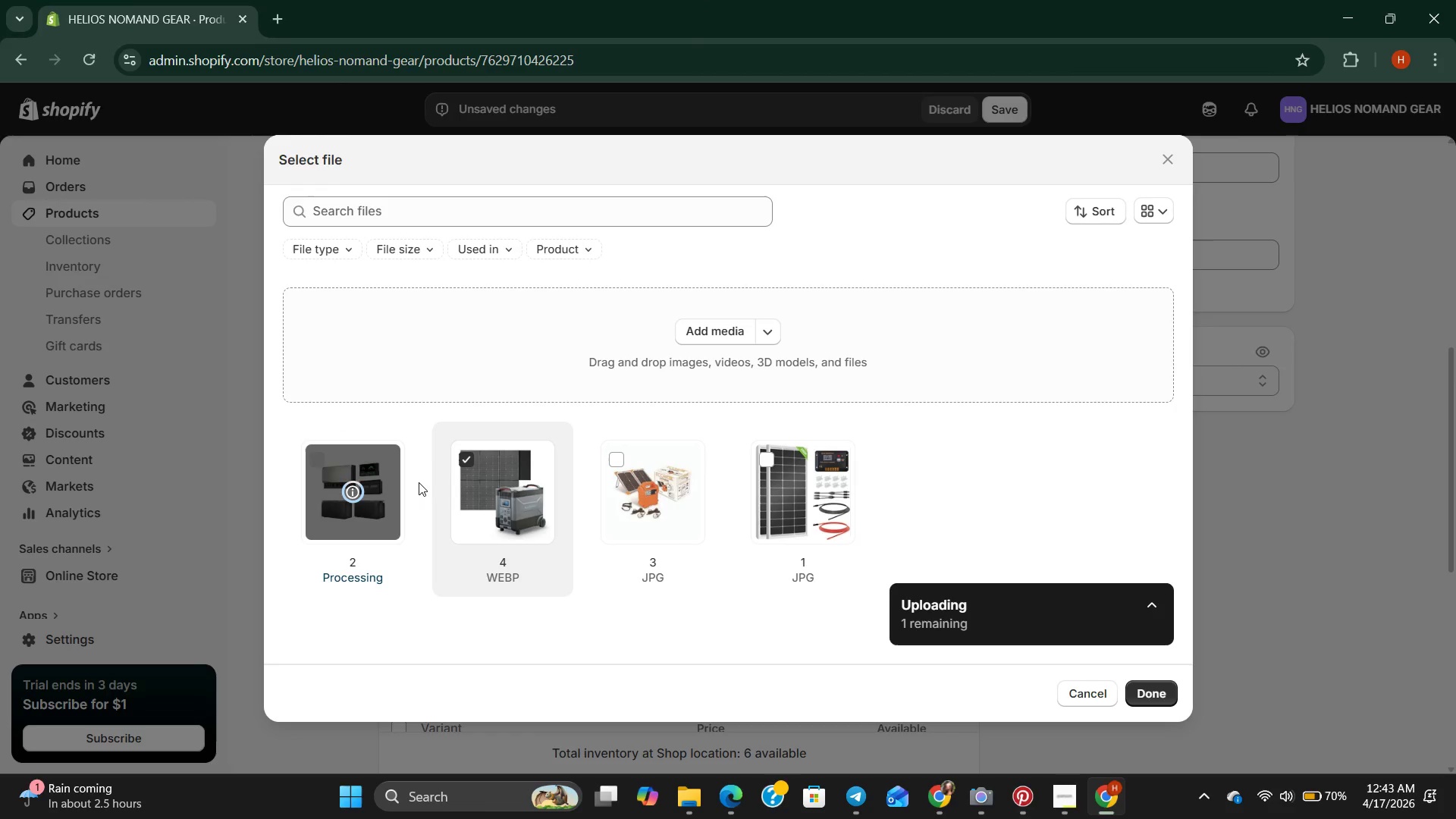 
left_click([468, 463])
 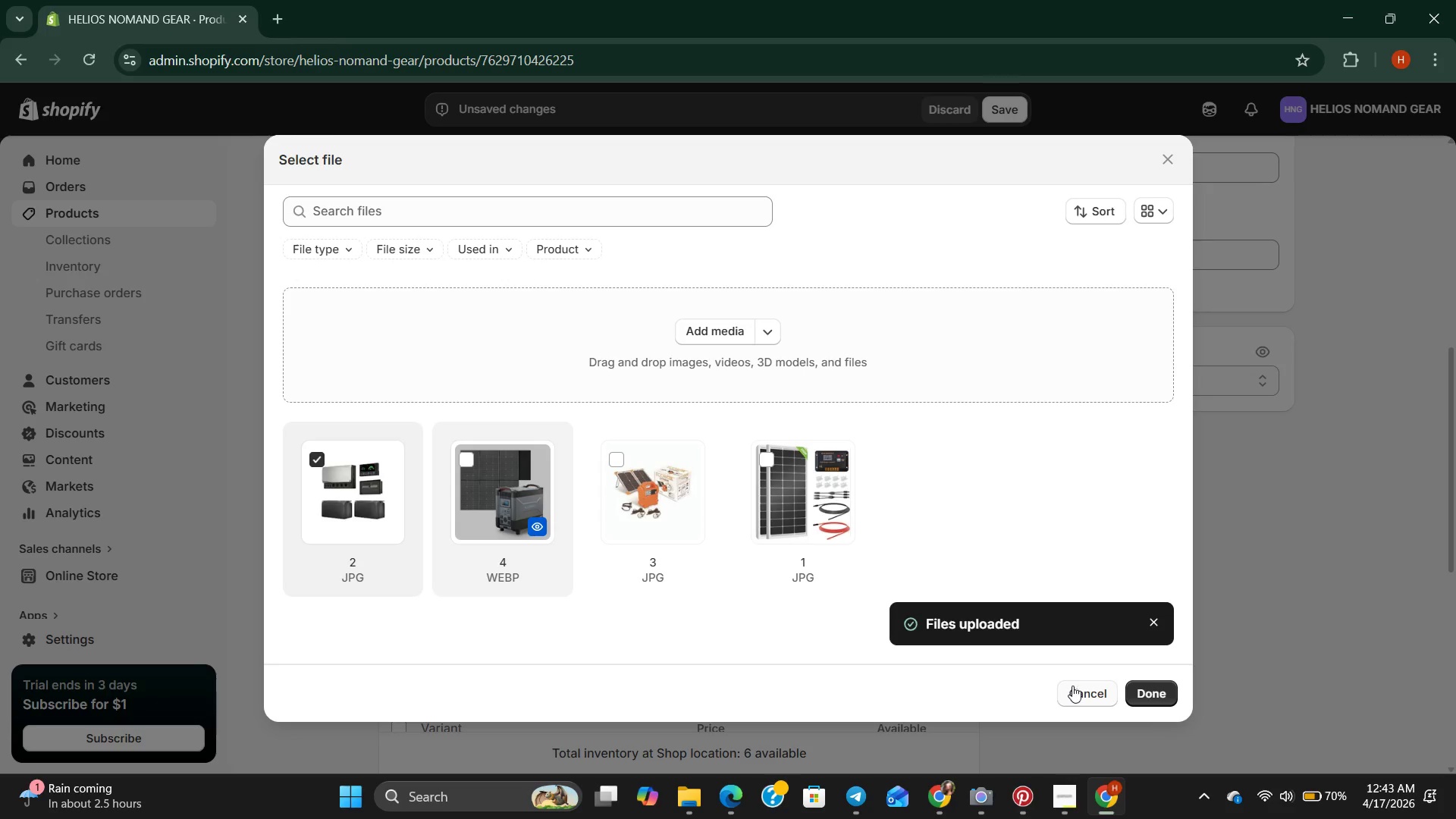 
left_click([1162, 702])
 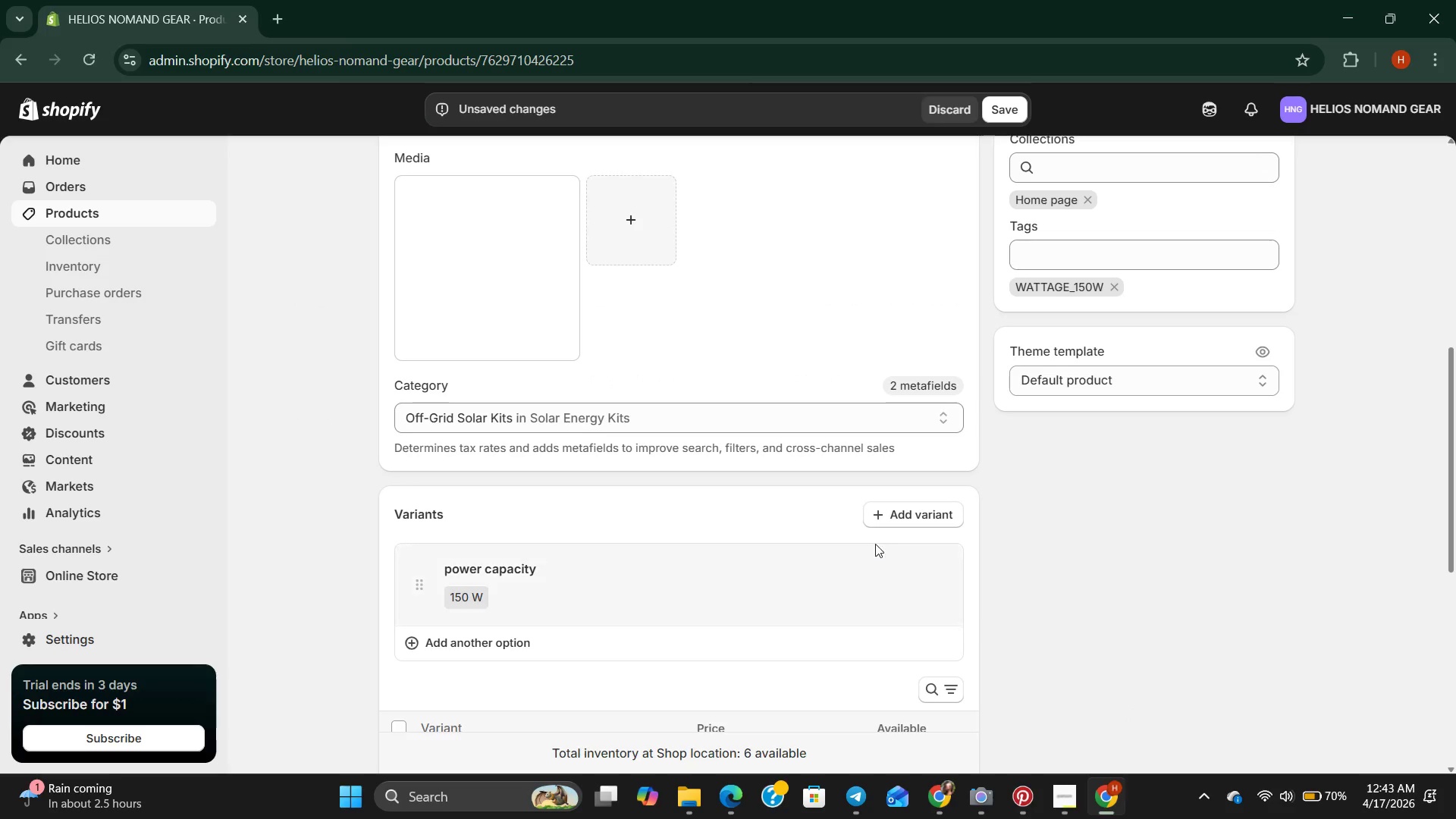 
scroll: coordinate [875, 541], scroll_direction: down, amount: 1.0
 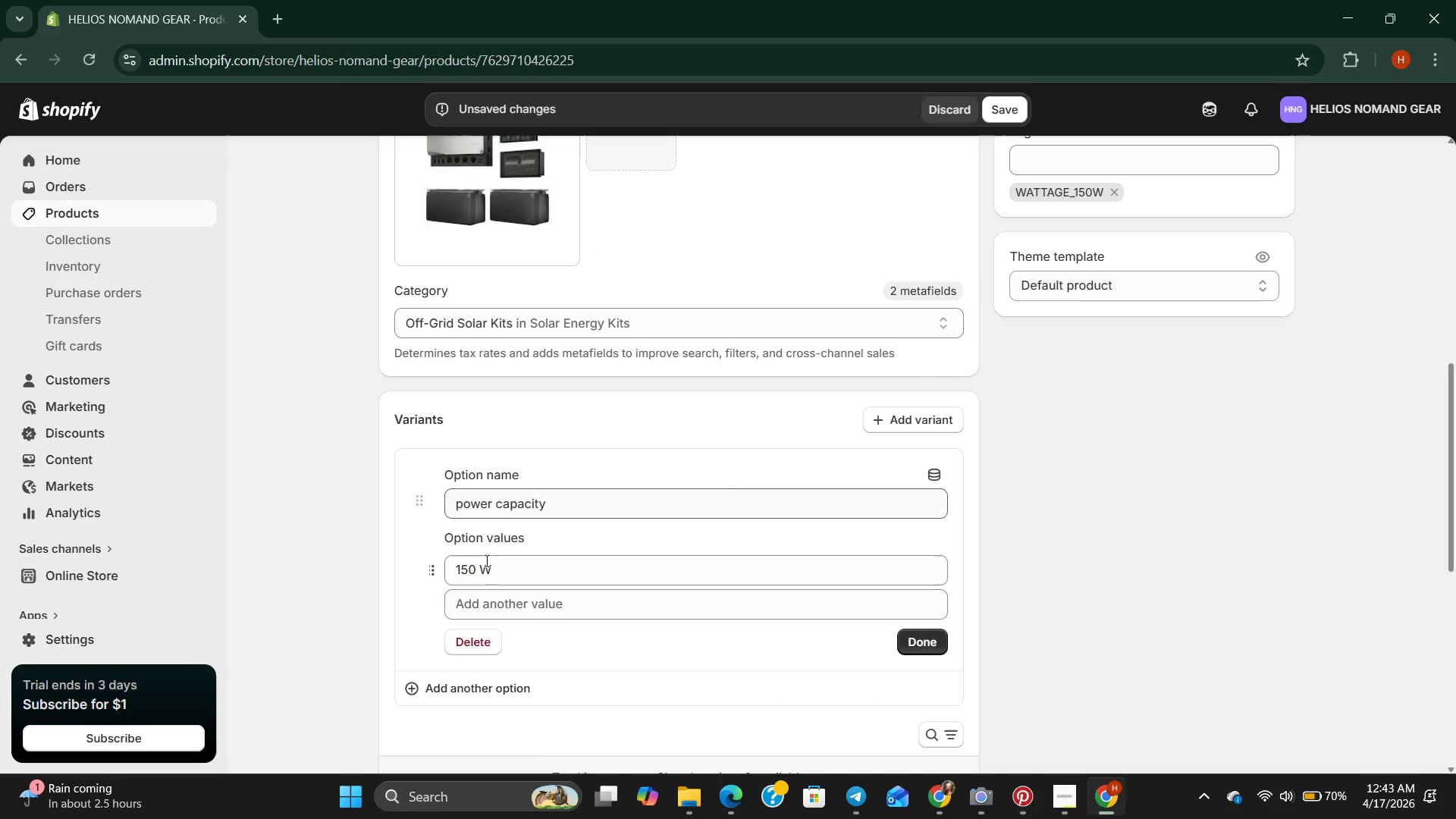 
left_click([471, 567])
 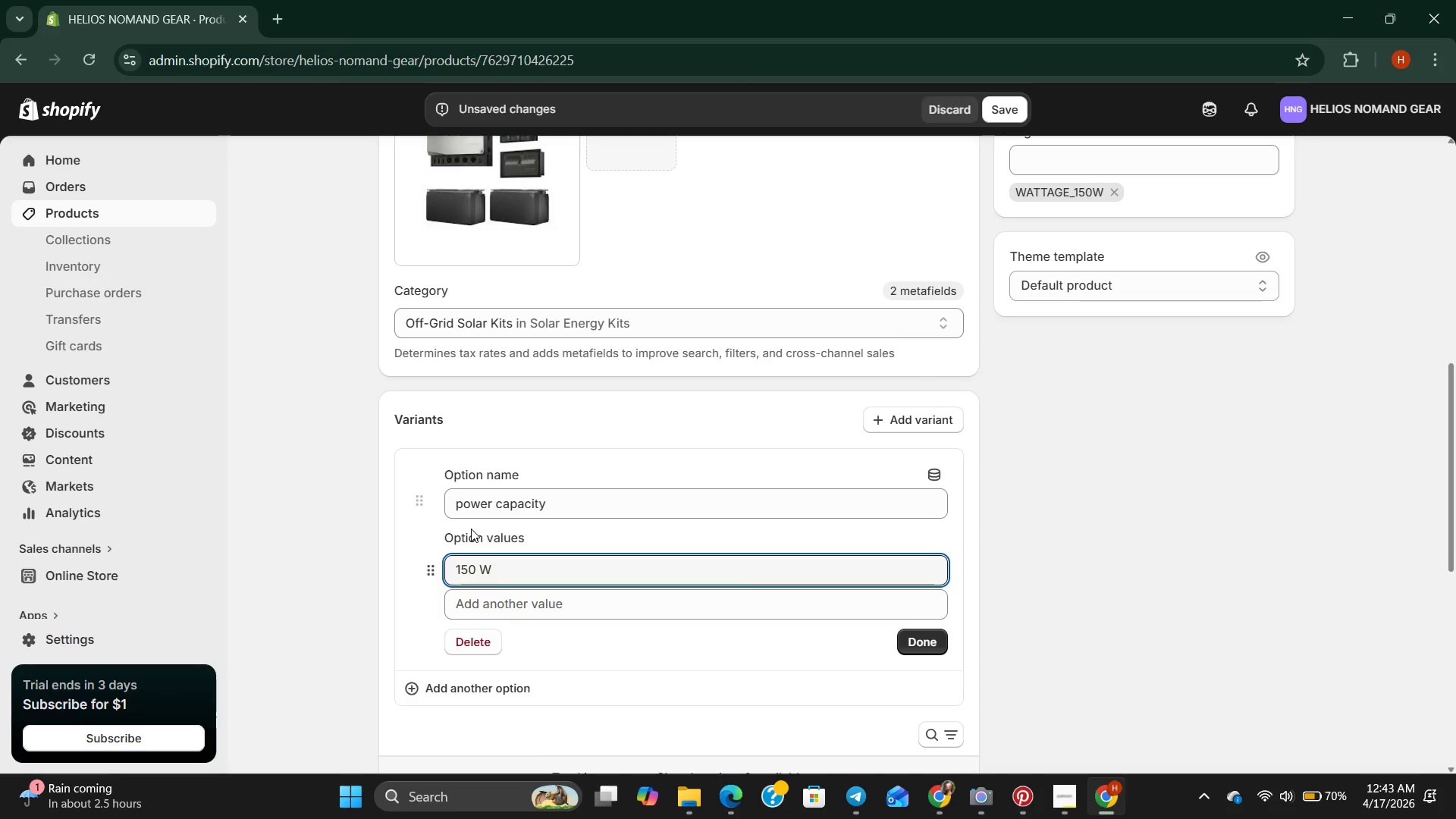 
key(Backspace)
 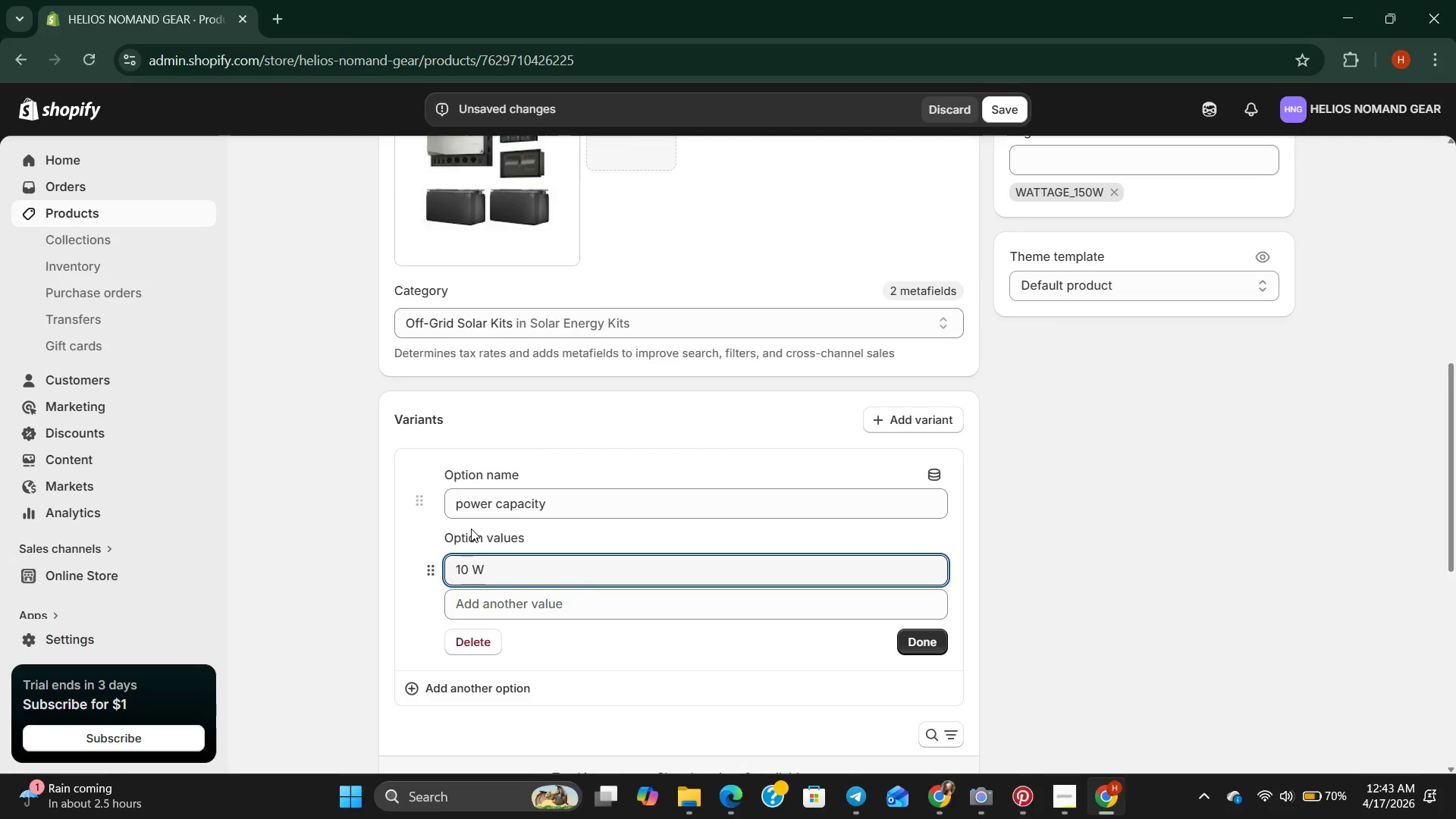 
key(2)
 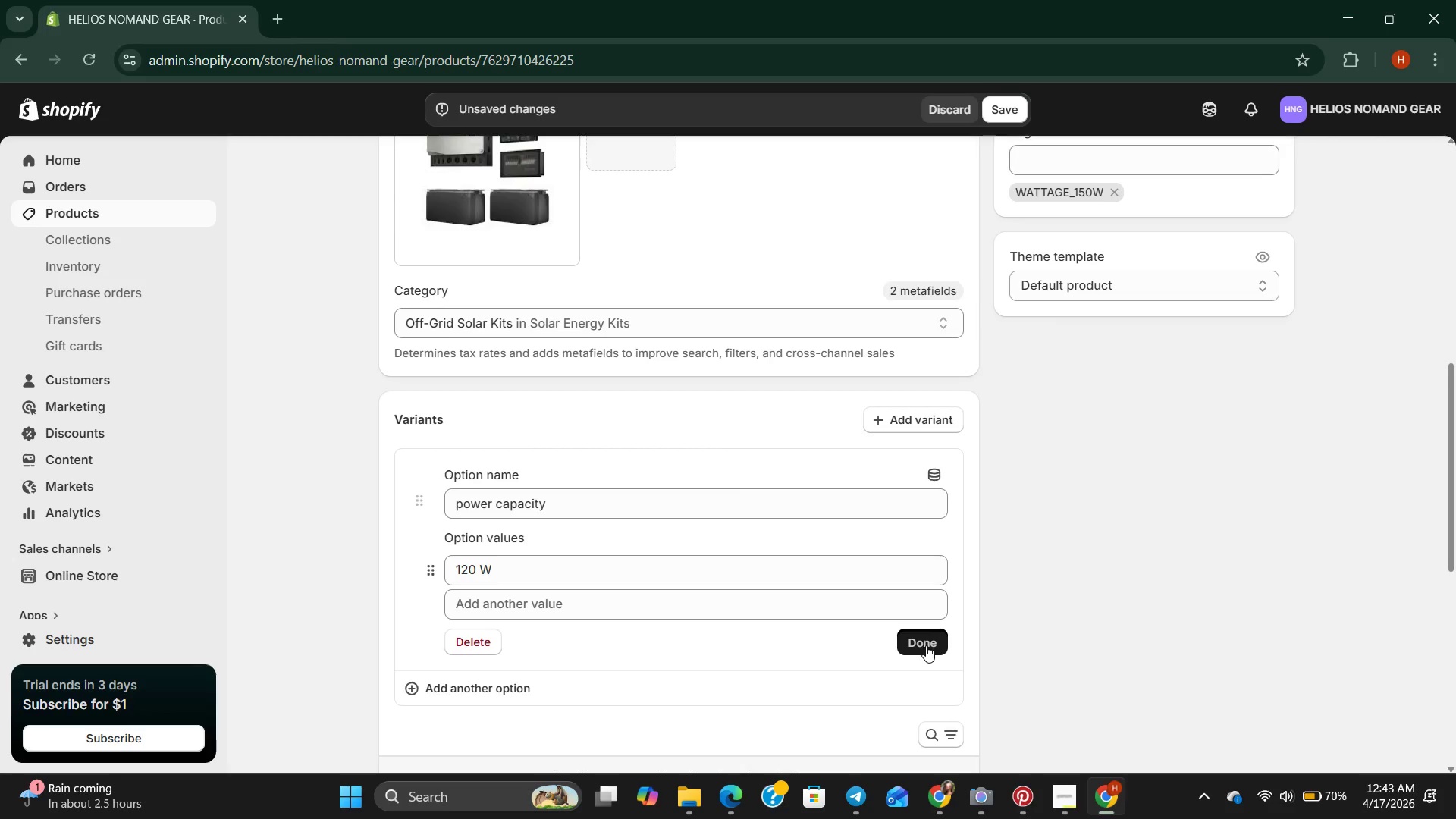 
scroll: coordinate [921, 642], scroll_direction: down, amount: 2.0
 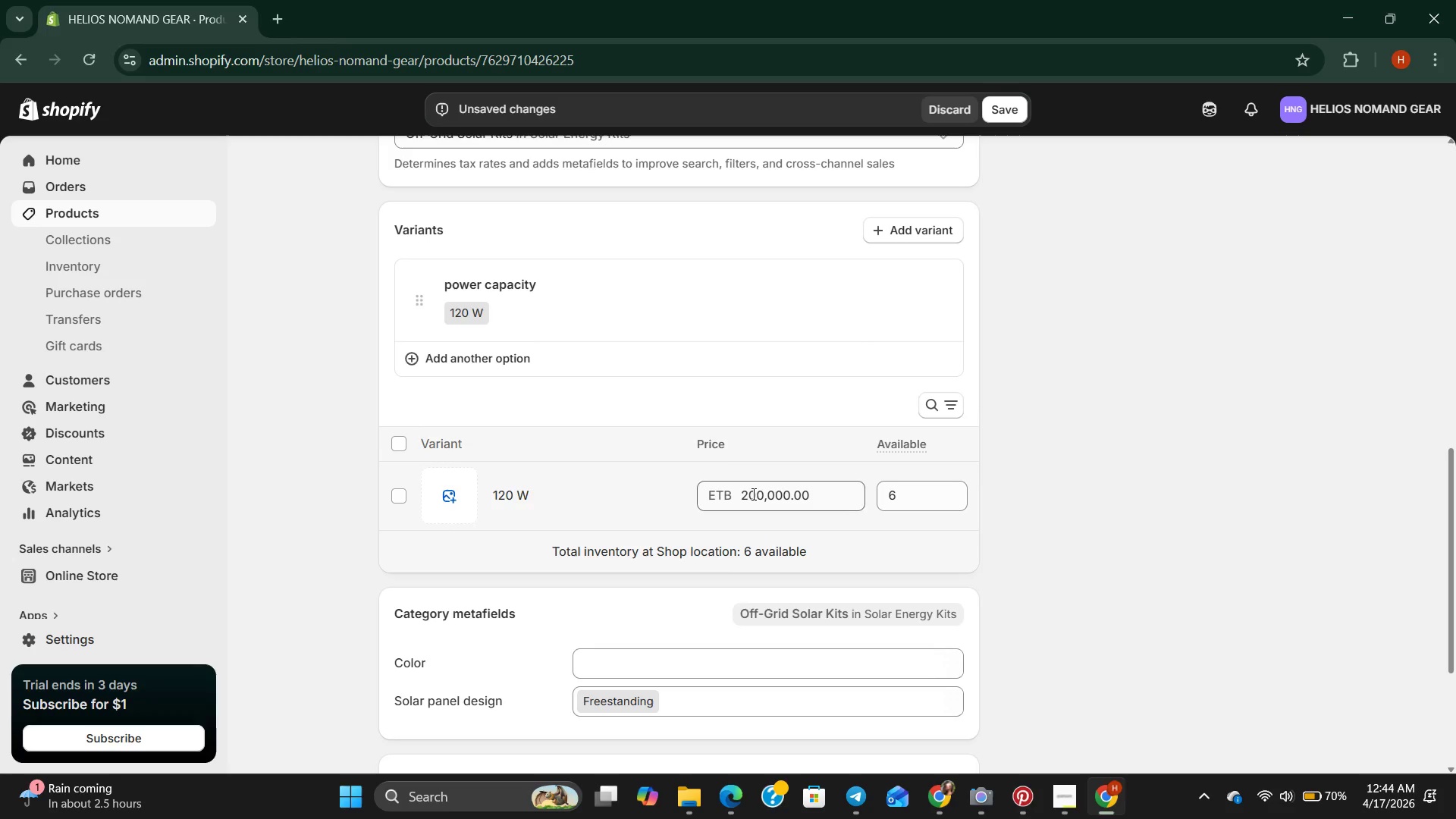 
left_click([767, 494])
 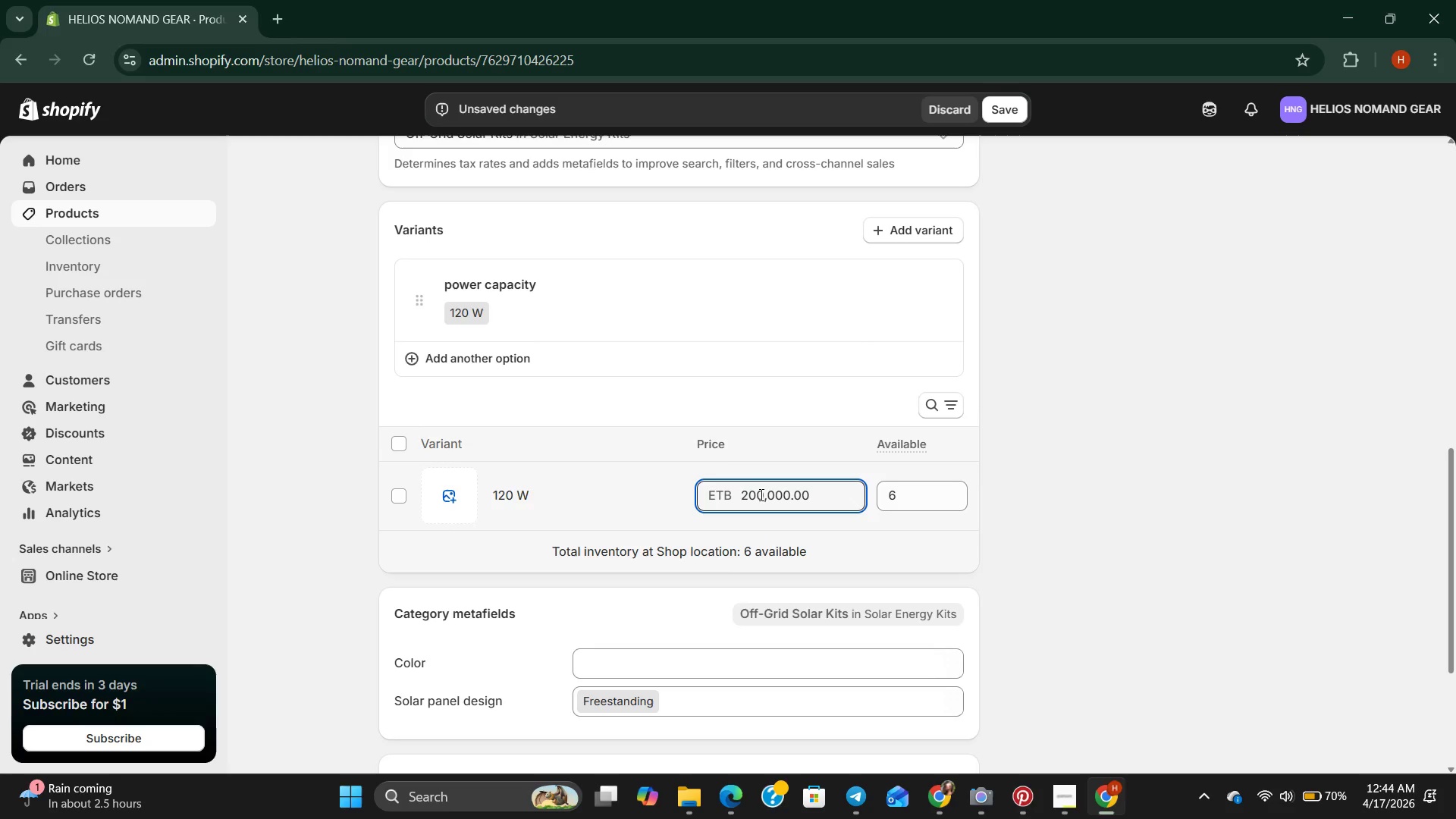 
left_click([758, 494])
 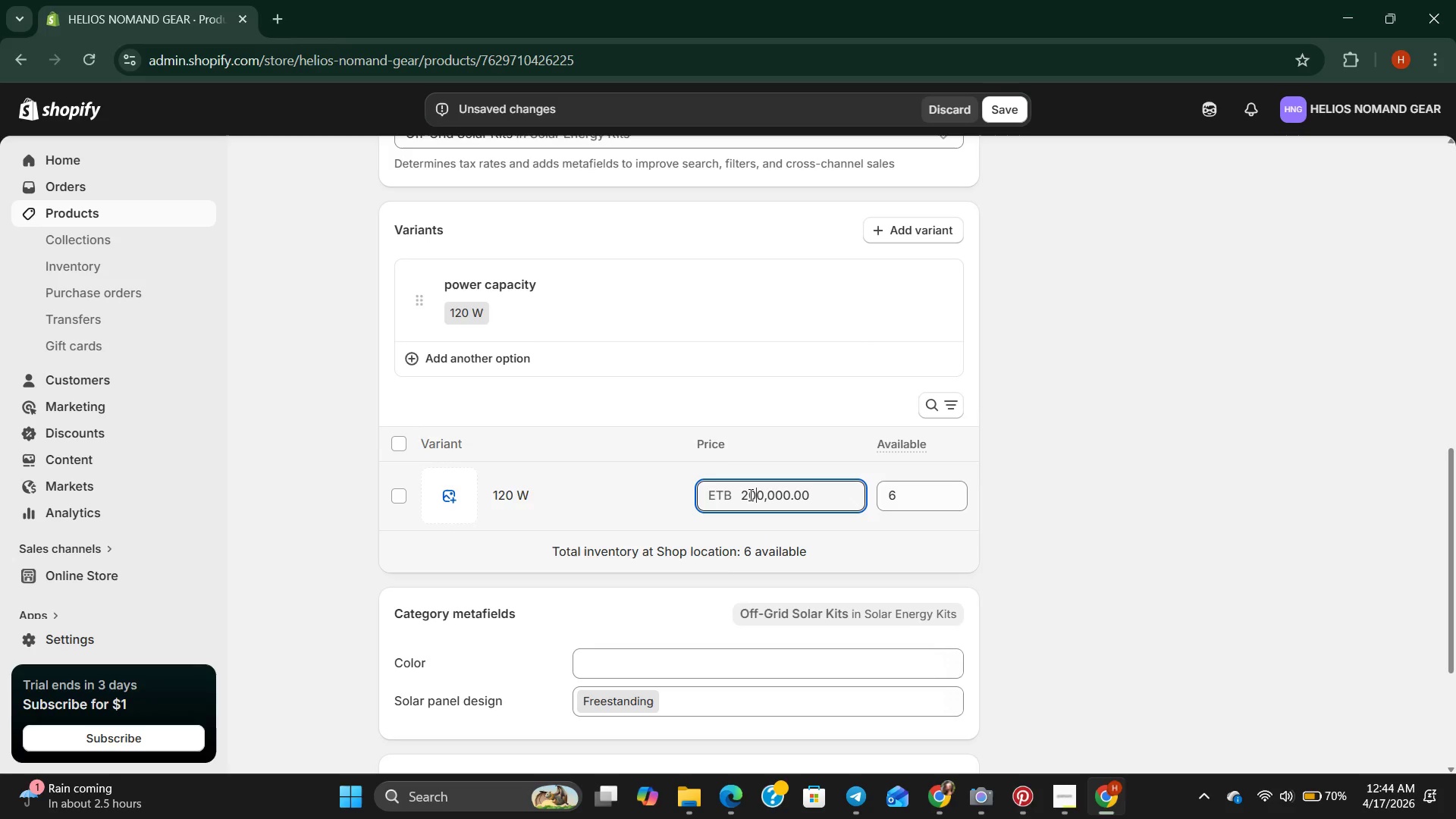 
hold_key(key=Backspace, duration=0.41)
 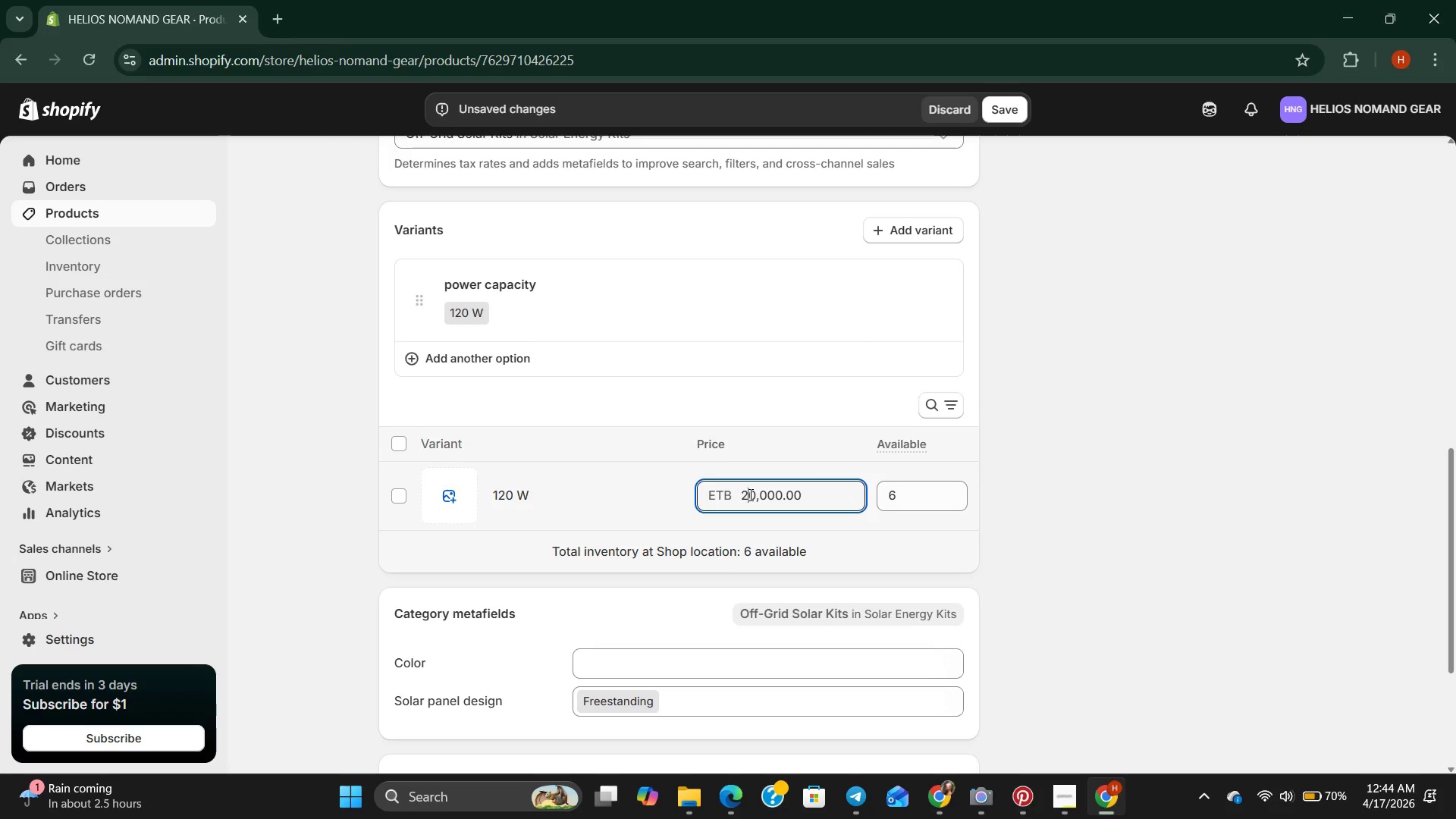 
key(Backspace)
type(12)
 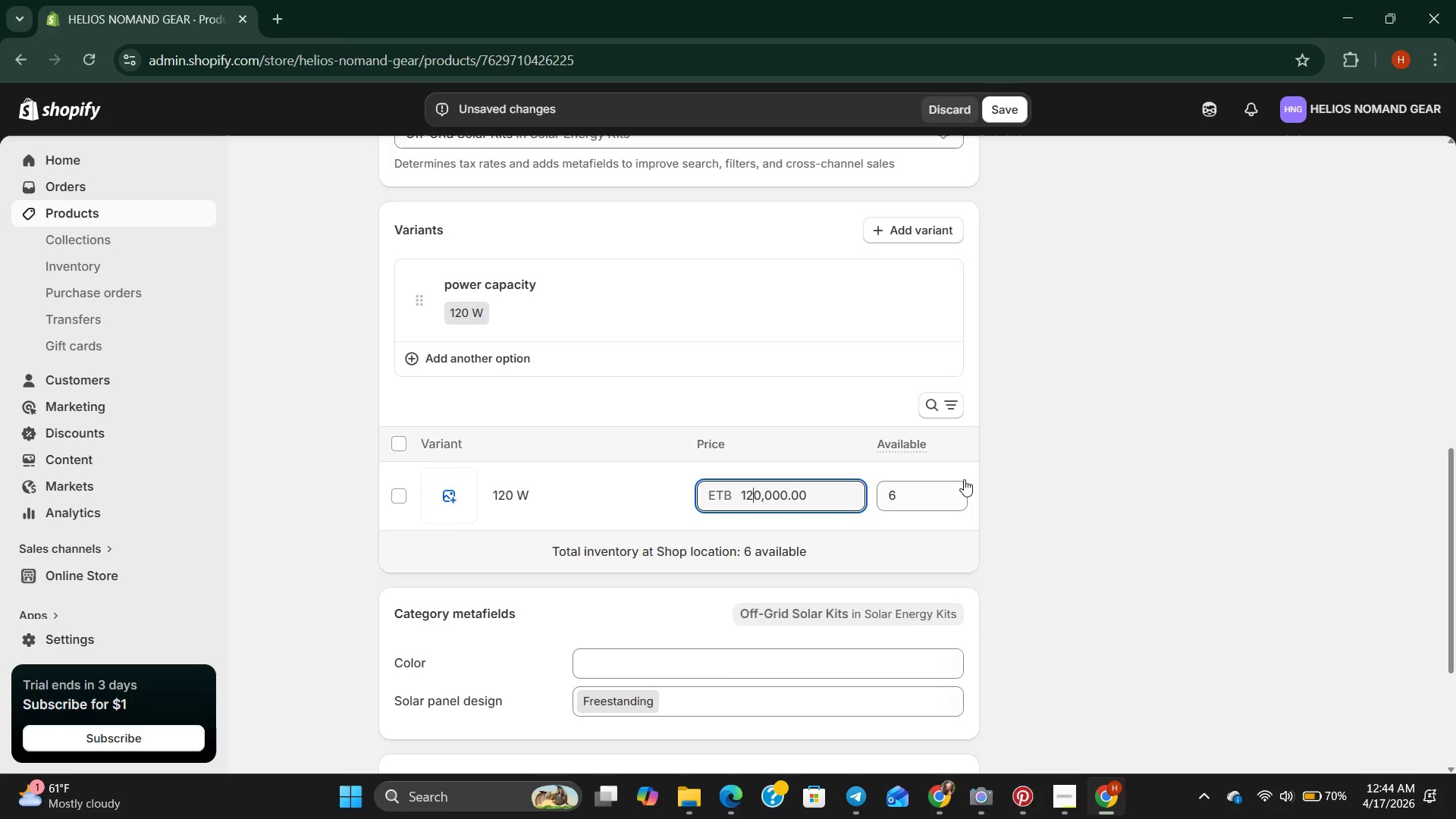 
left_click([927, 497])
 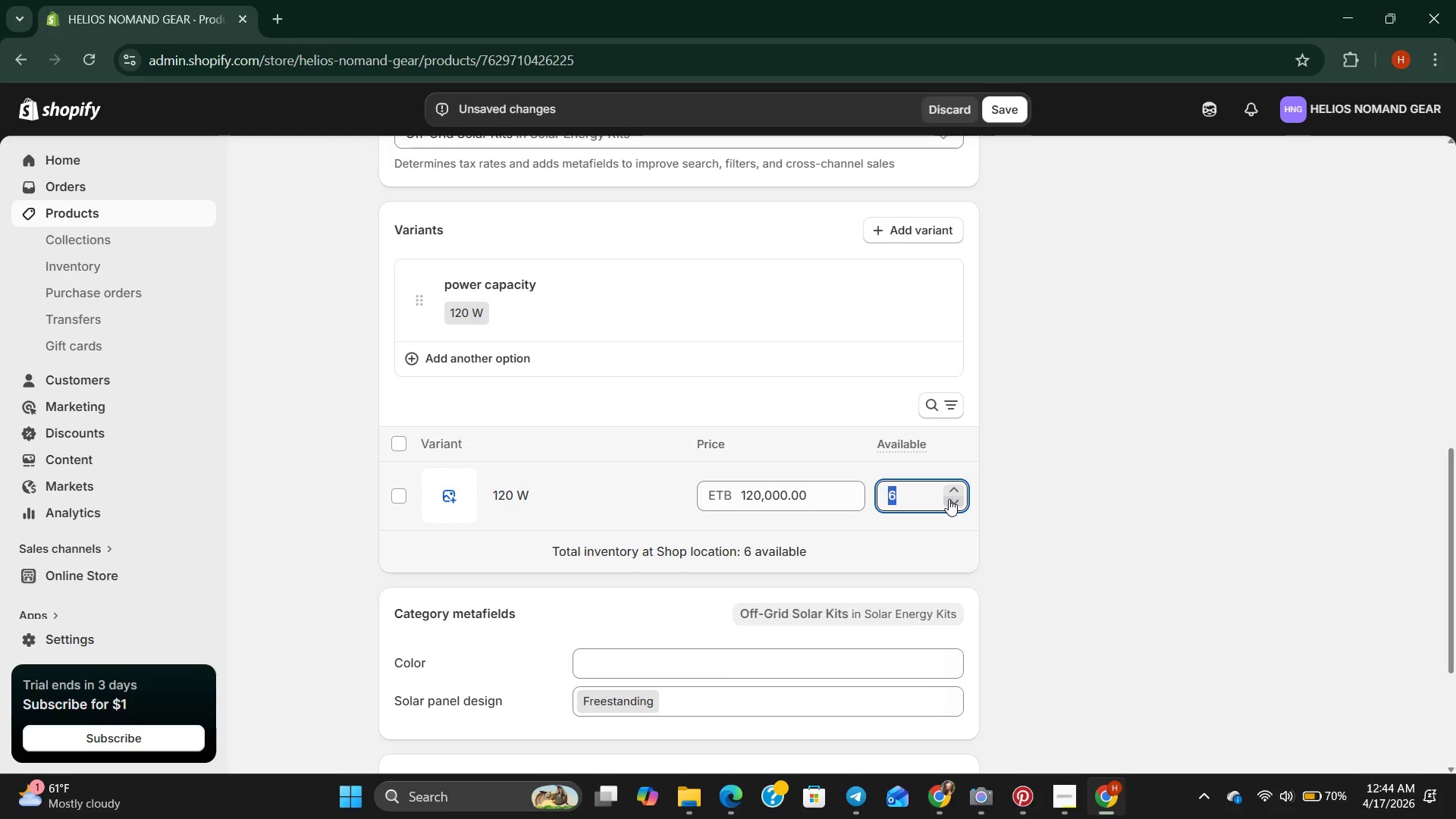 
left_click_drag(start_coordinate=[951, 500], to_coordinate=[951, 507])
 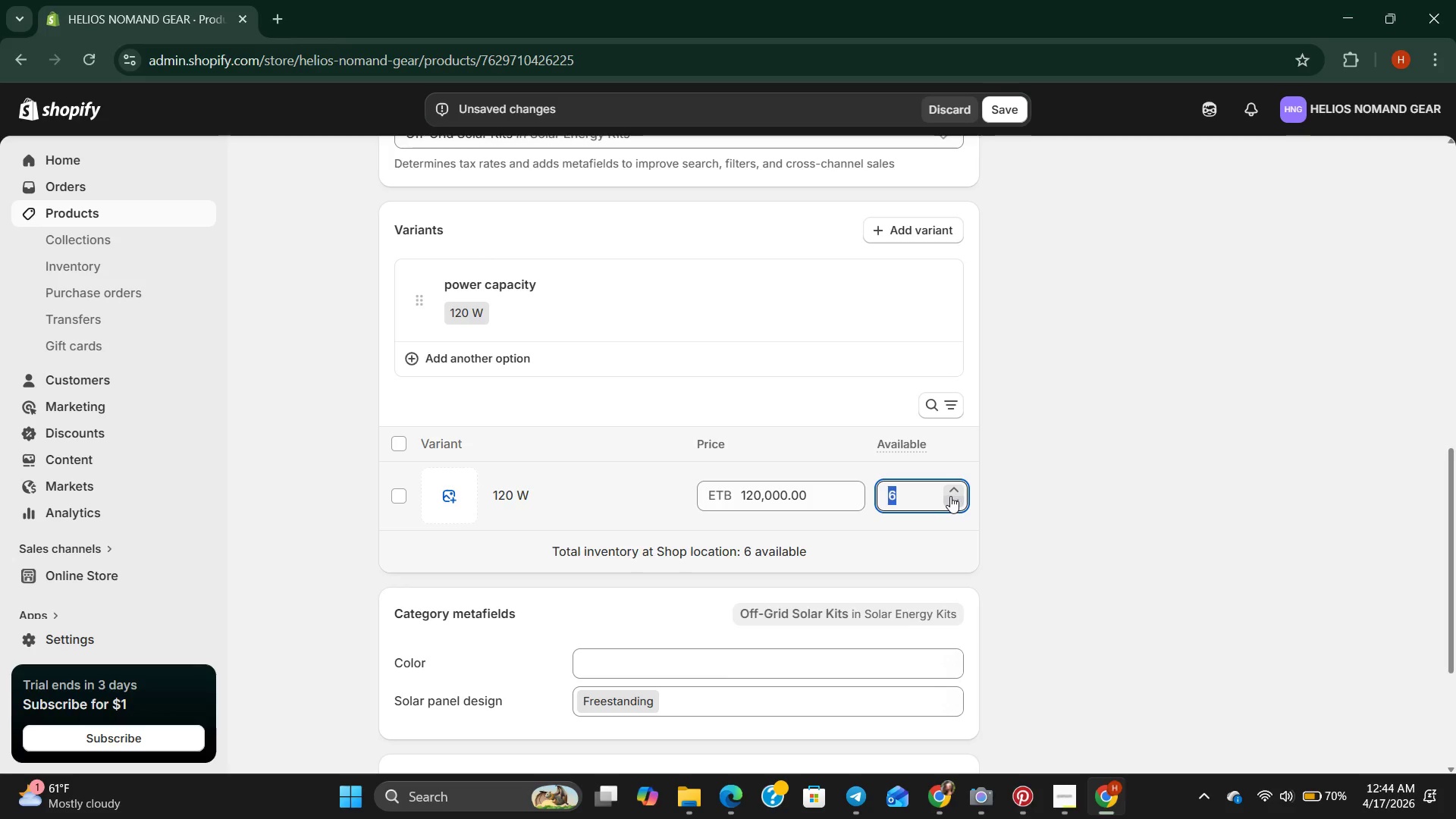 
double_click([951, 496])
 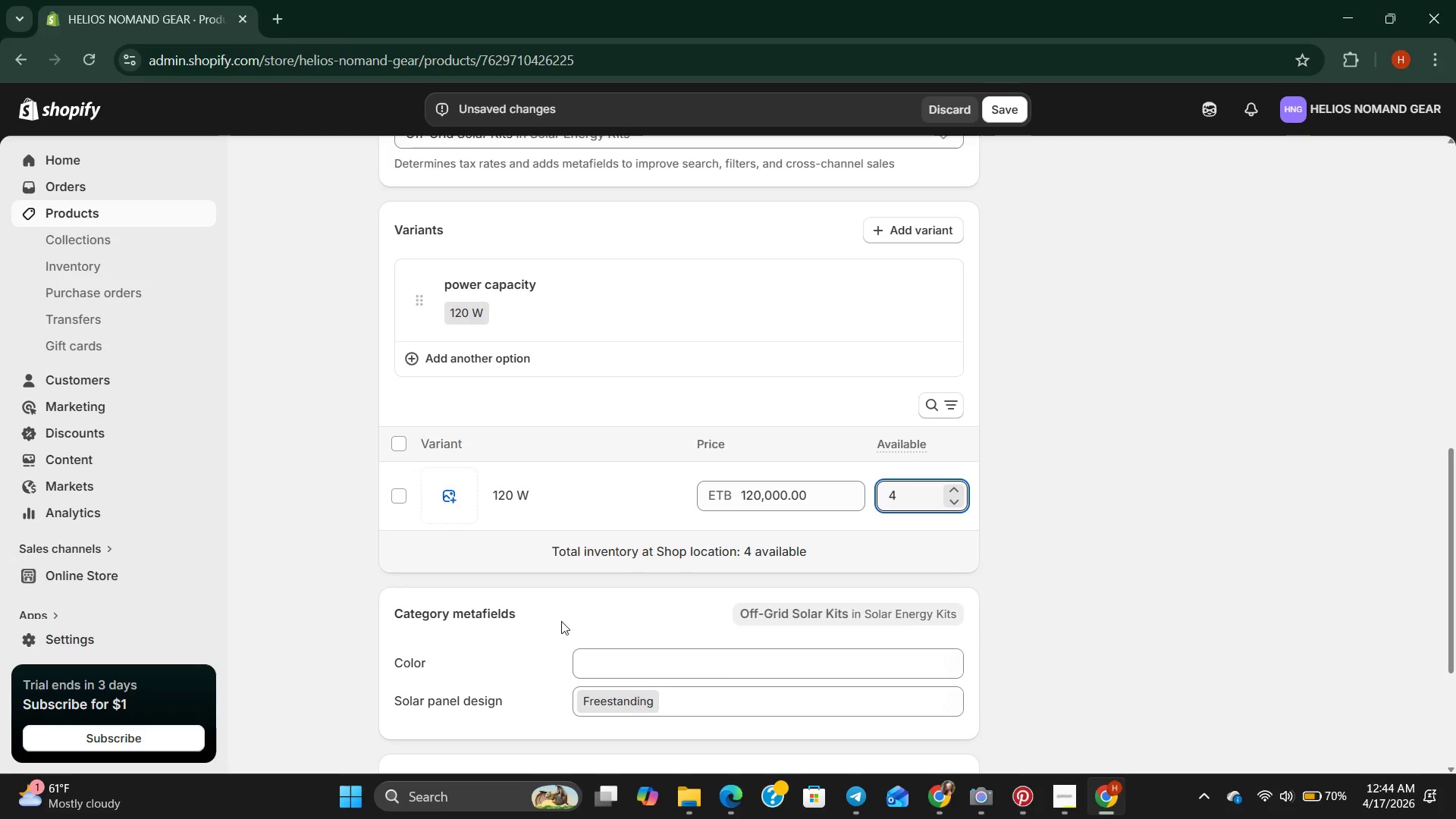 
scroll: coordinate [561, 620], scroll_direction: down, amount: 5.0
 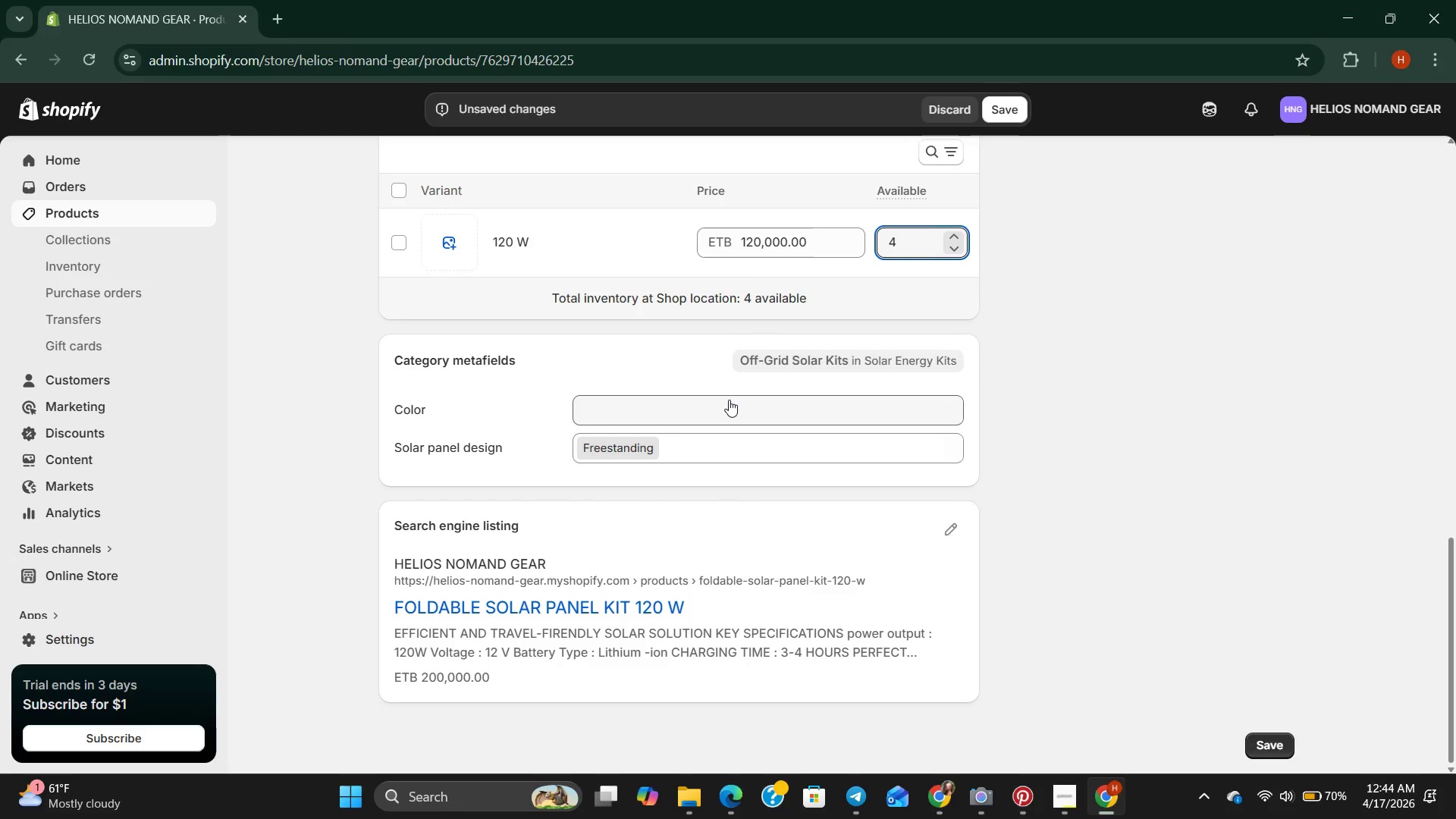 
left_click([729, 400])
 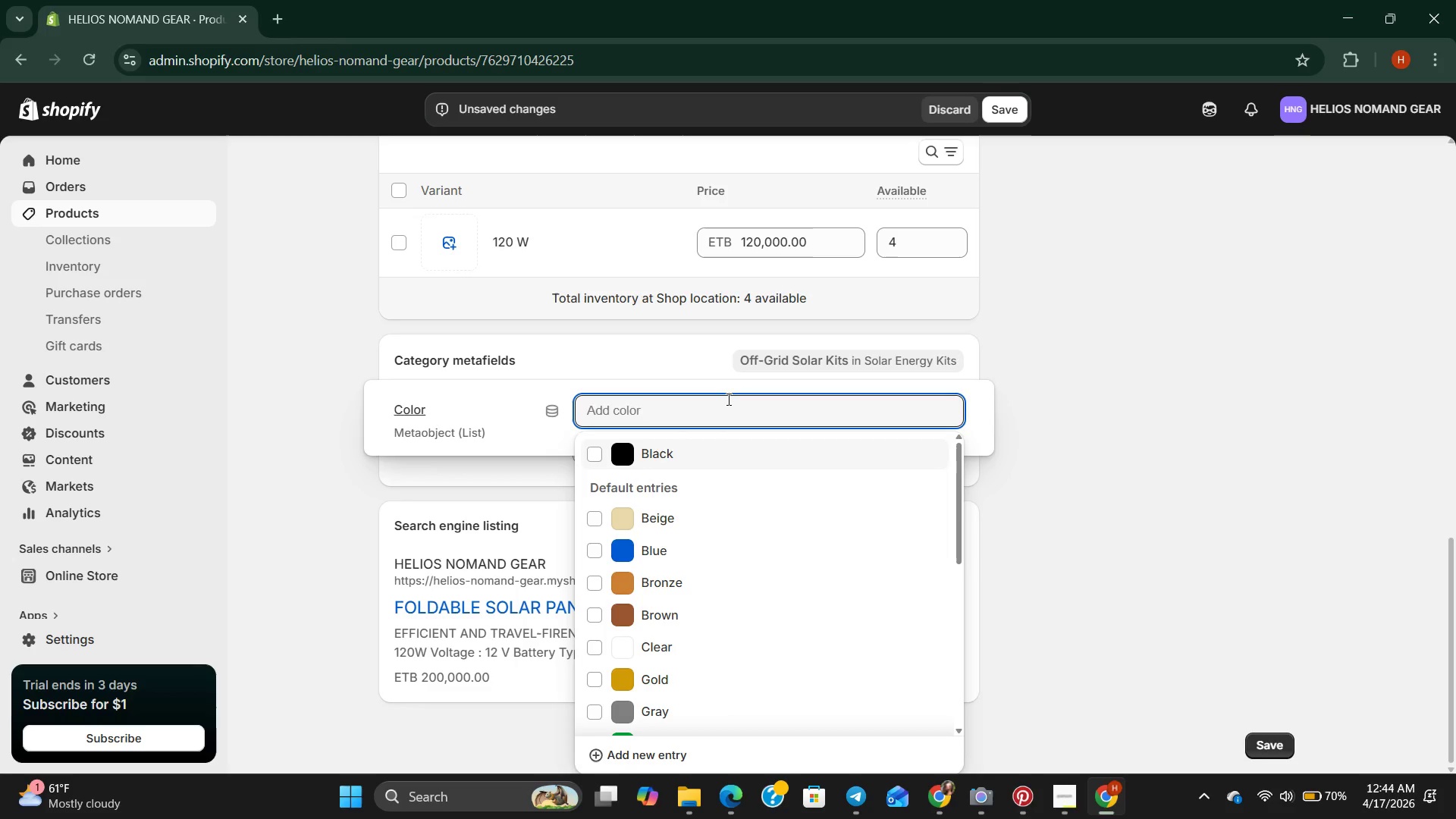 
scroll: coordinate [677, 317], scroll_direction: up, amount: 13.0
 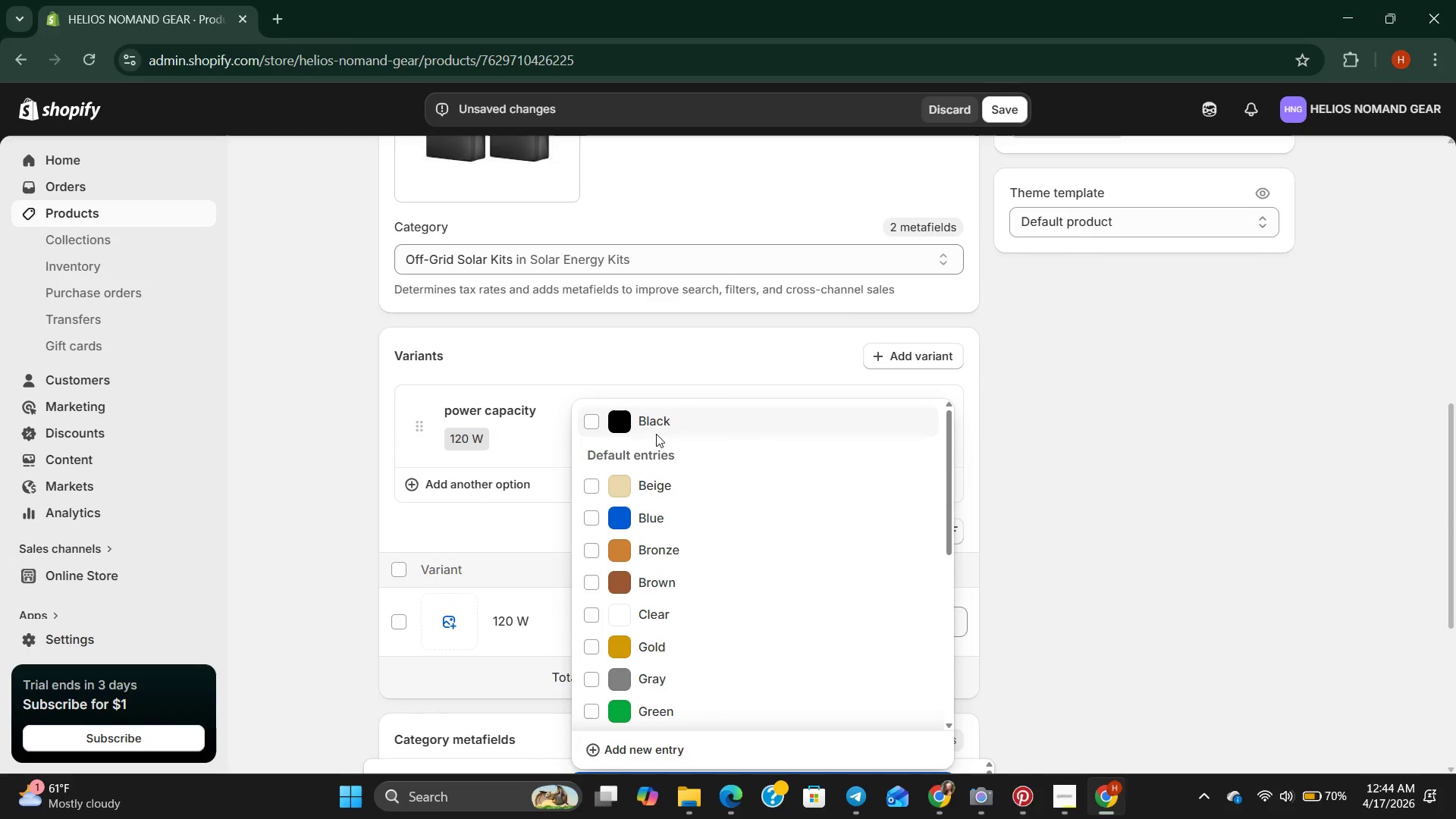 
left_click([659, 422])
 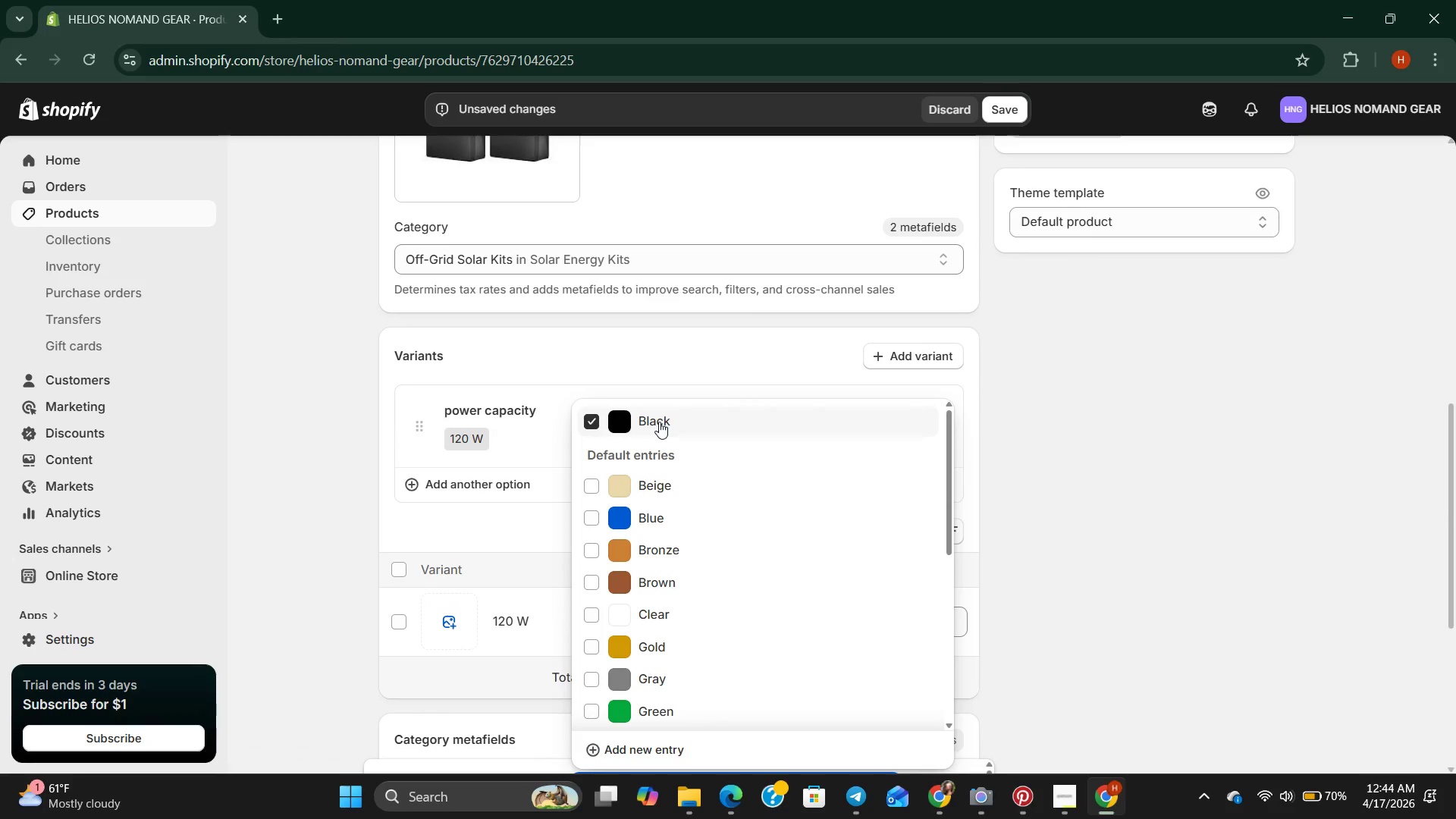 
scroll: coordinate [657, 411], scroll_direction: up, amount: 5.0
 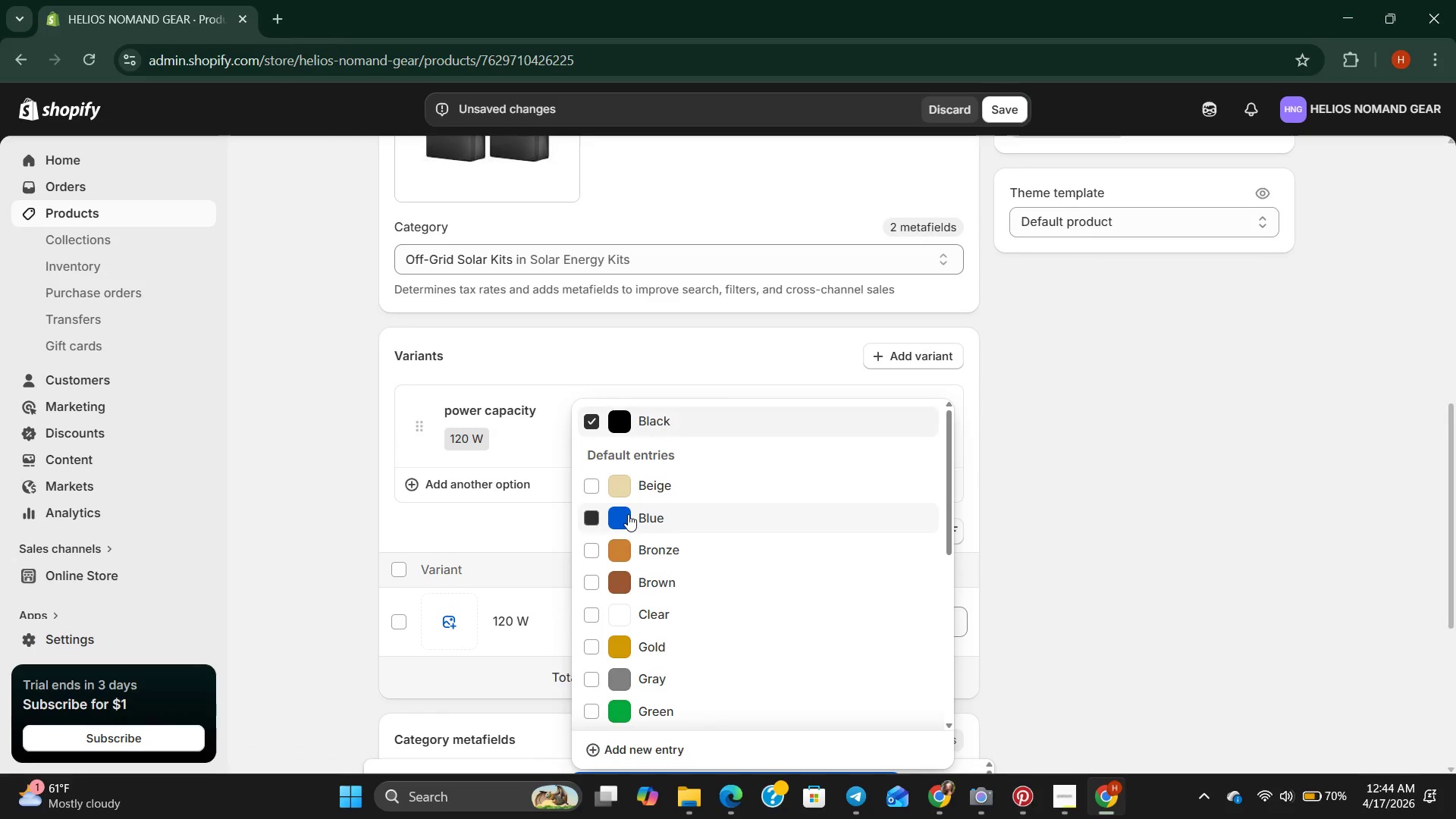 
left_click([726, 312])
 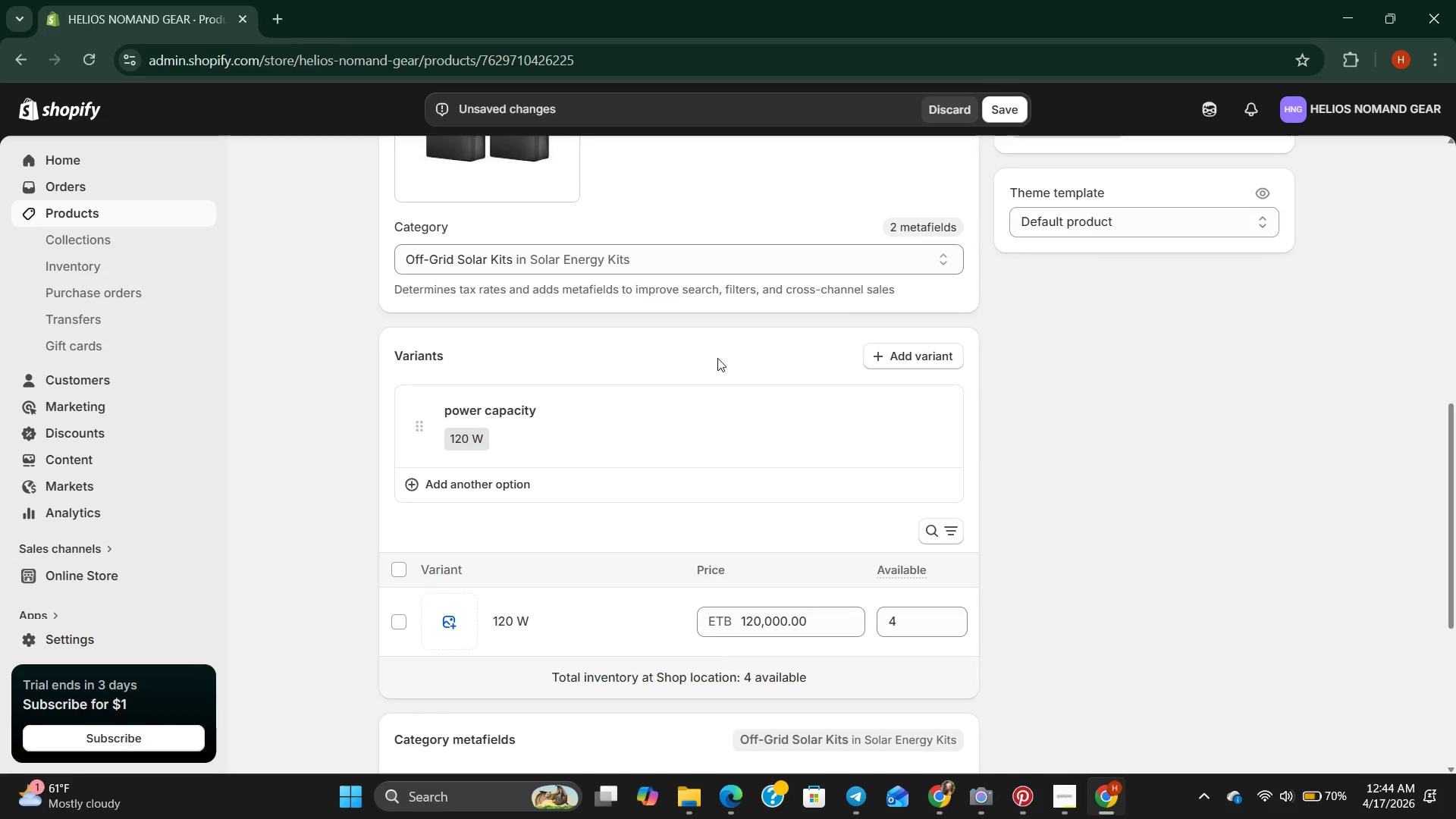 
scroll: coordinate [715, 428], scroll_direction: up, amount: 5.0
 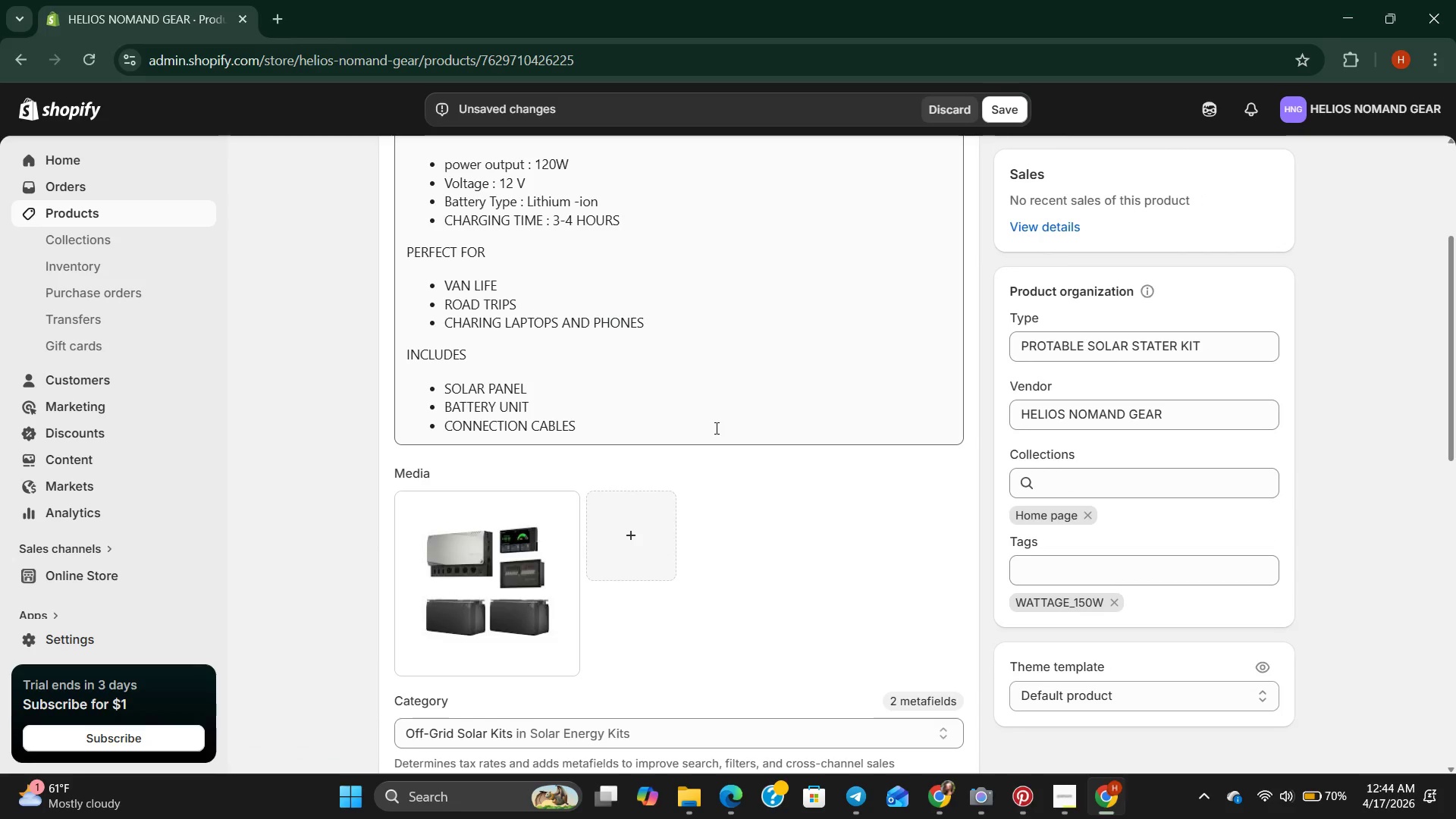 
scroll: coordinate [715, 428], scroll_direction: down, amount: 3.0
 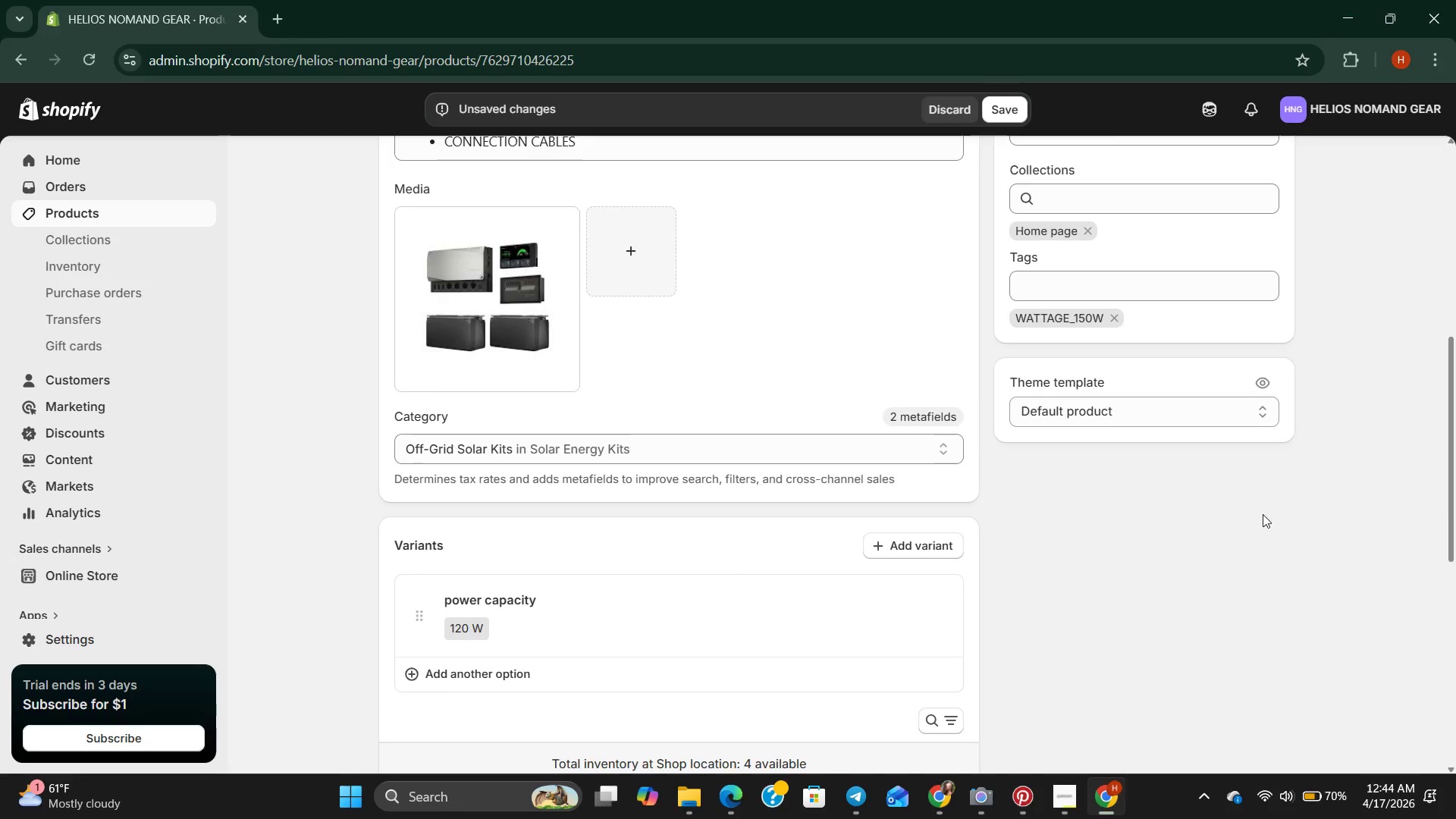 
scroll: coordinate [1263, 514], scroll_direction: up, amount: 3.0
 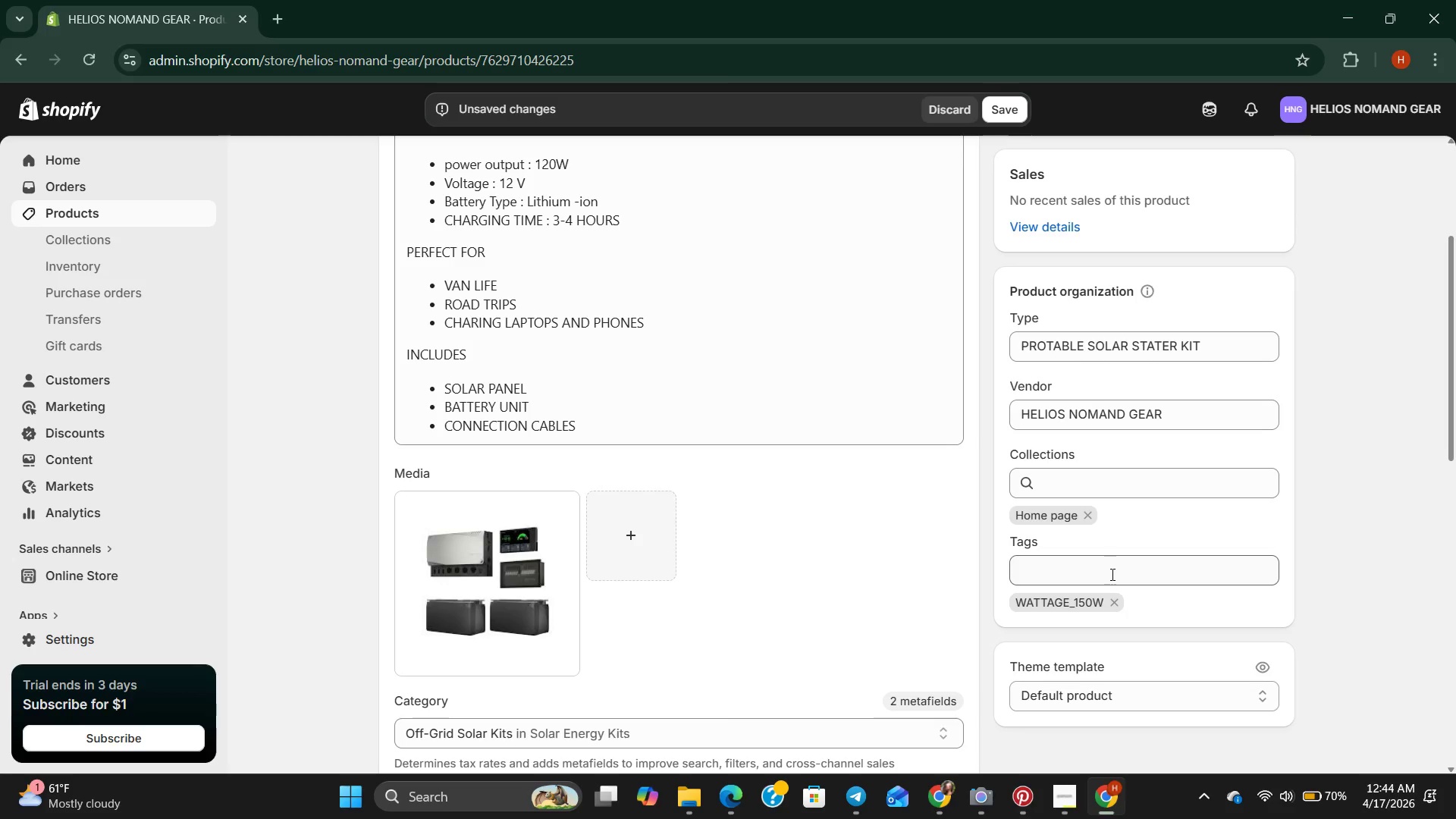 
left_click([1111, 574])
 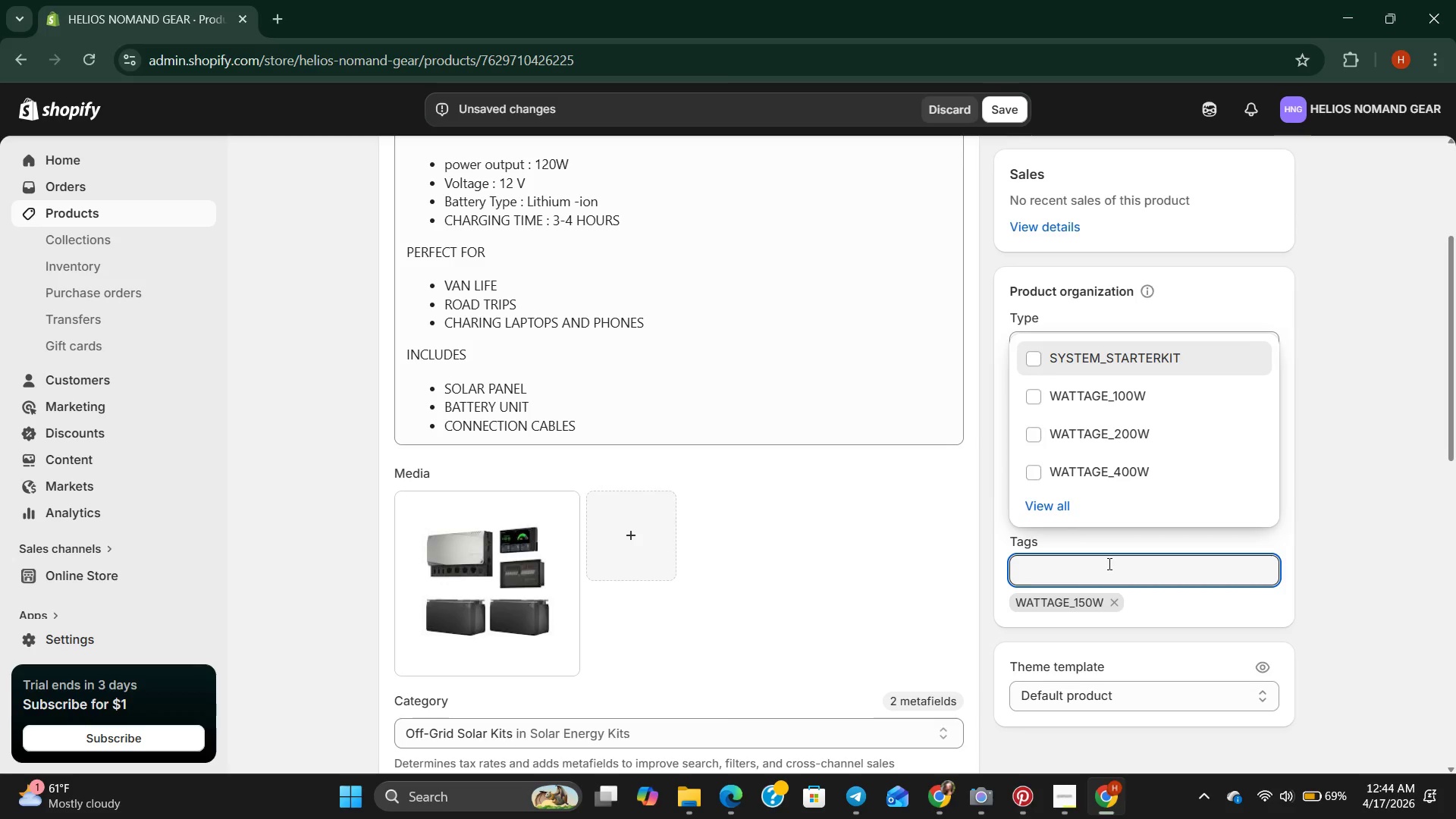 
wait(13.38)
 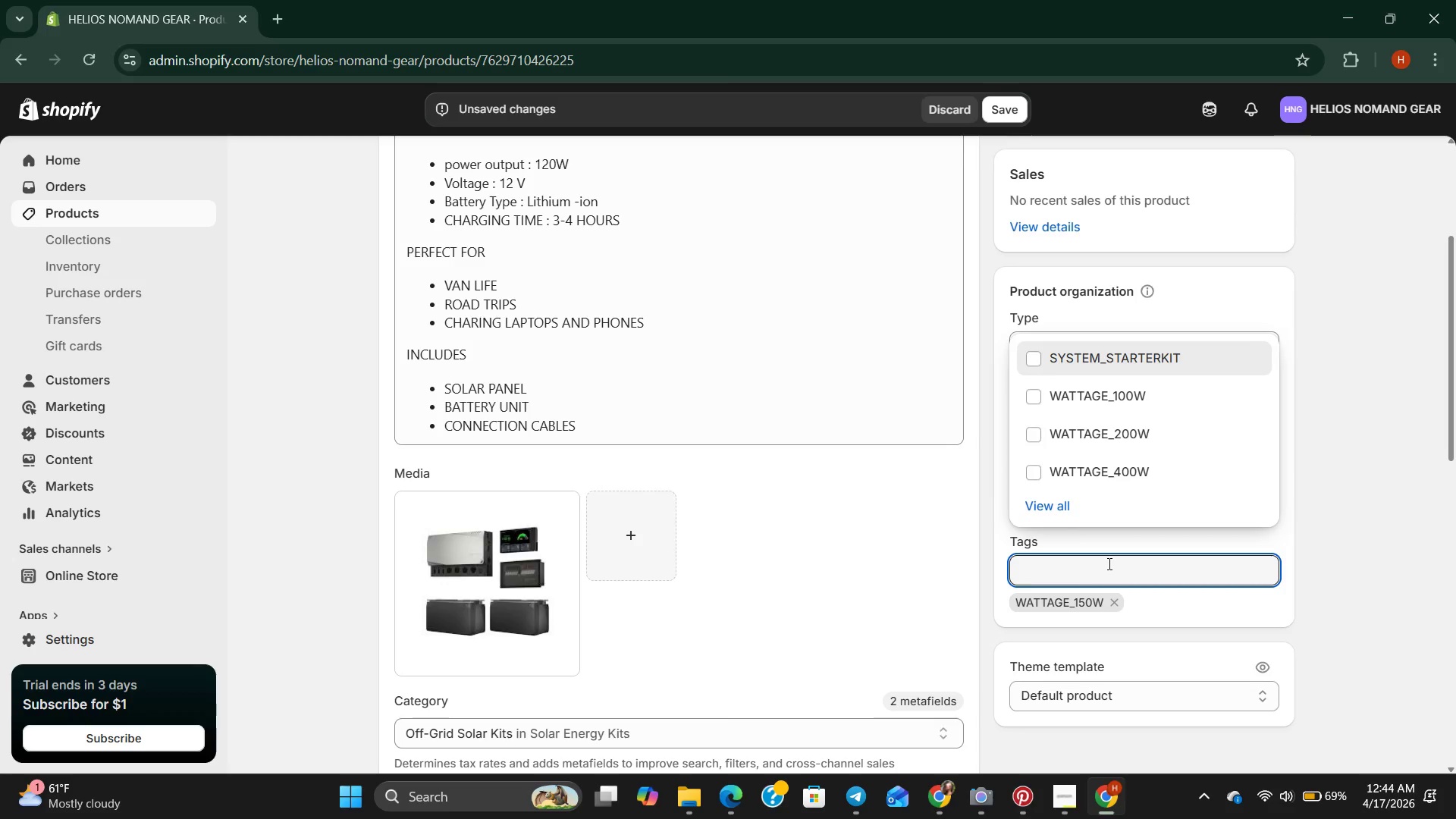 
type(wattage_120w ,system_portable )
 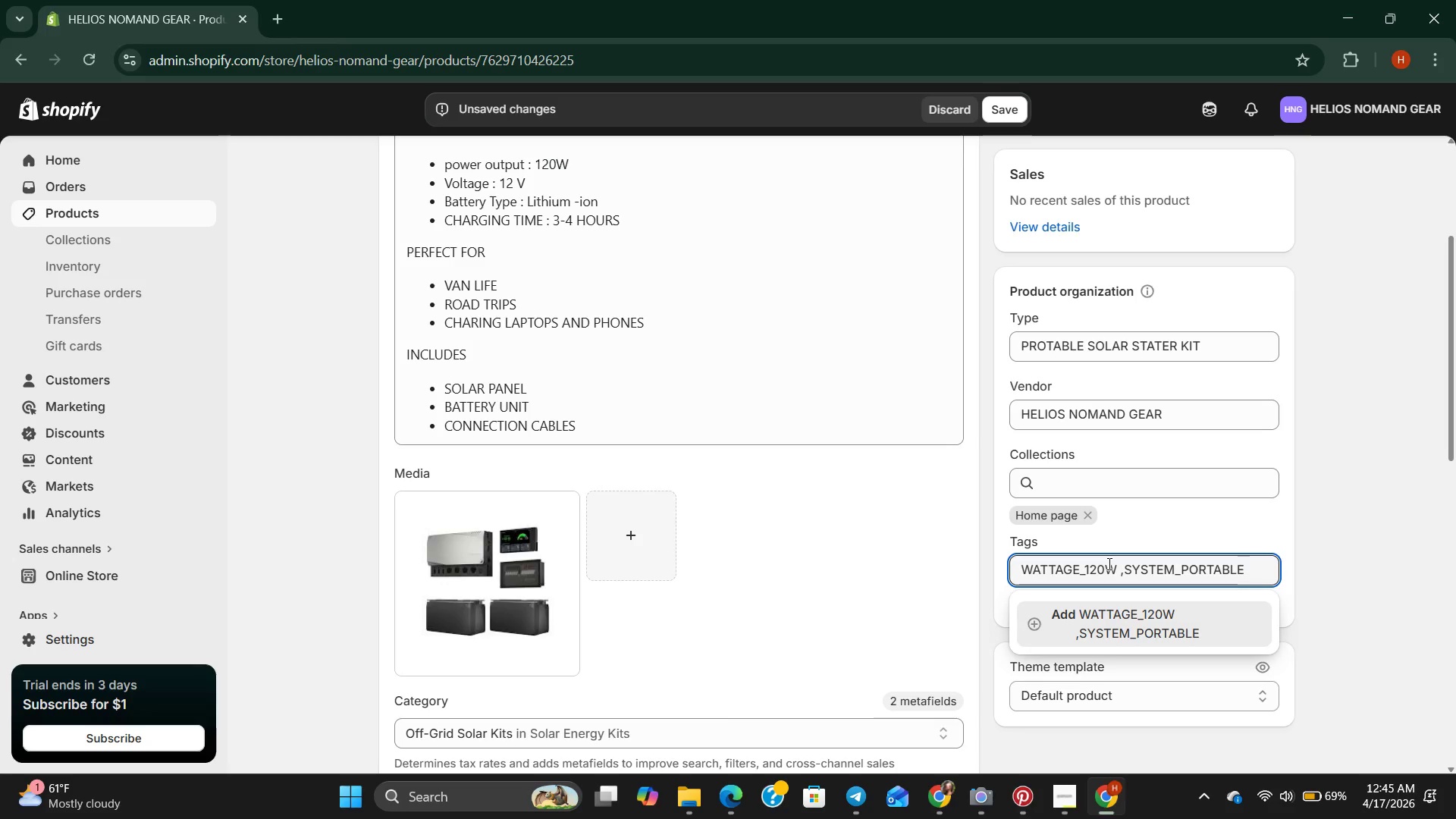 
wait(5.94)
 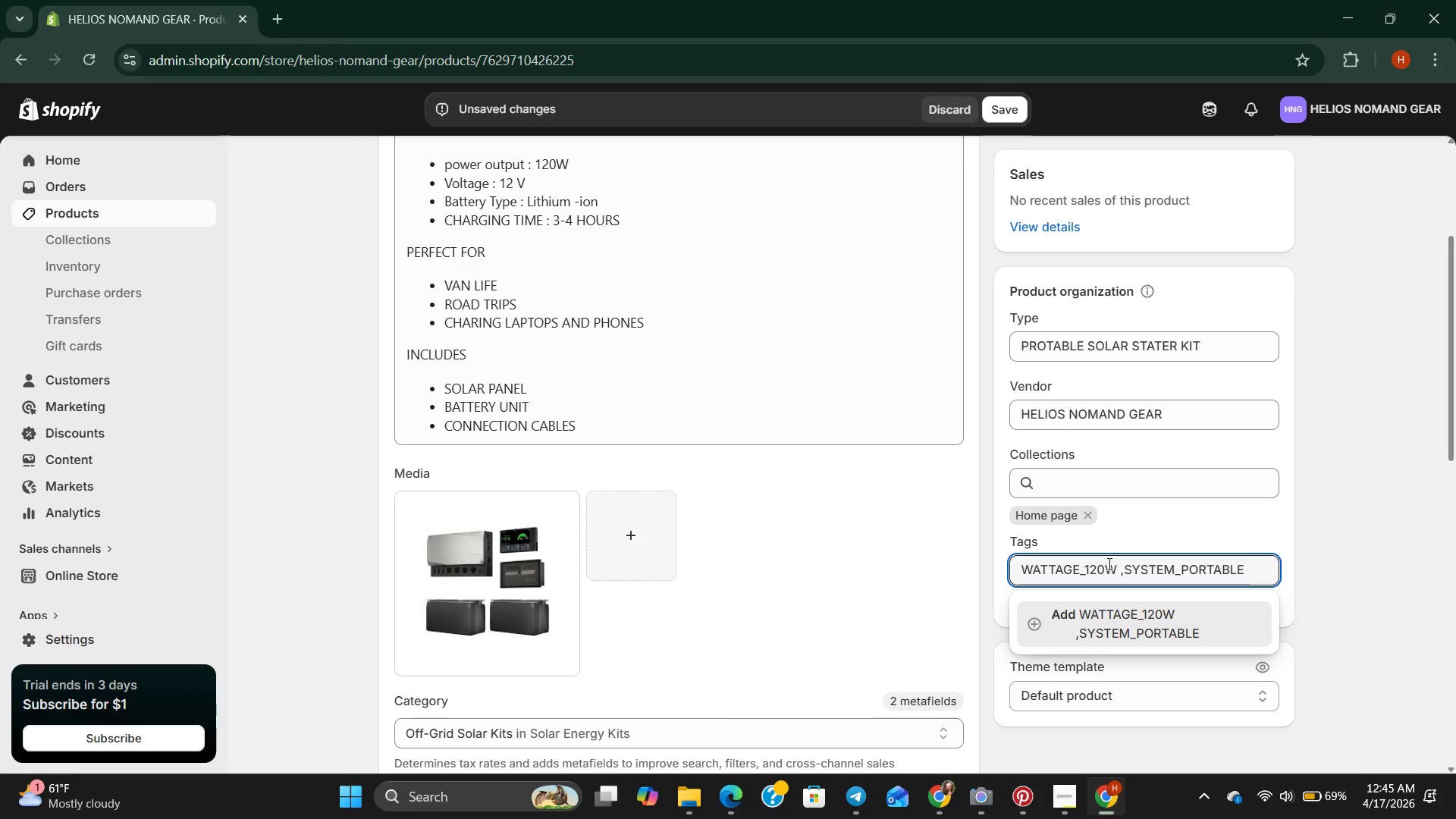 
left_click([1106, 596])
 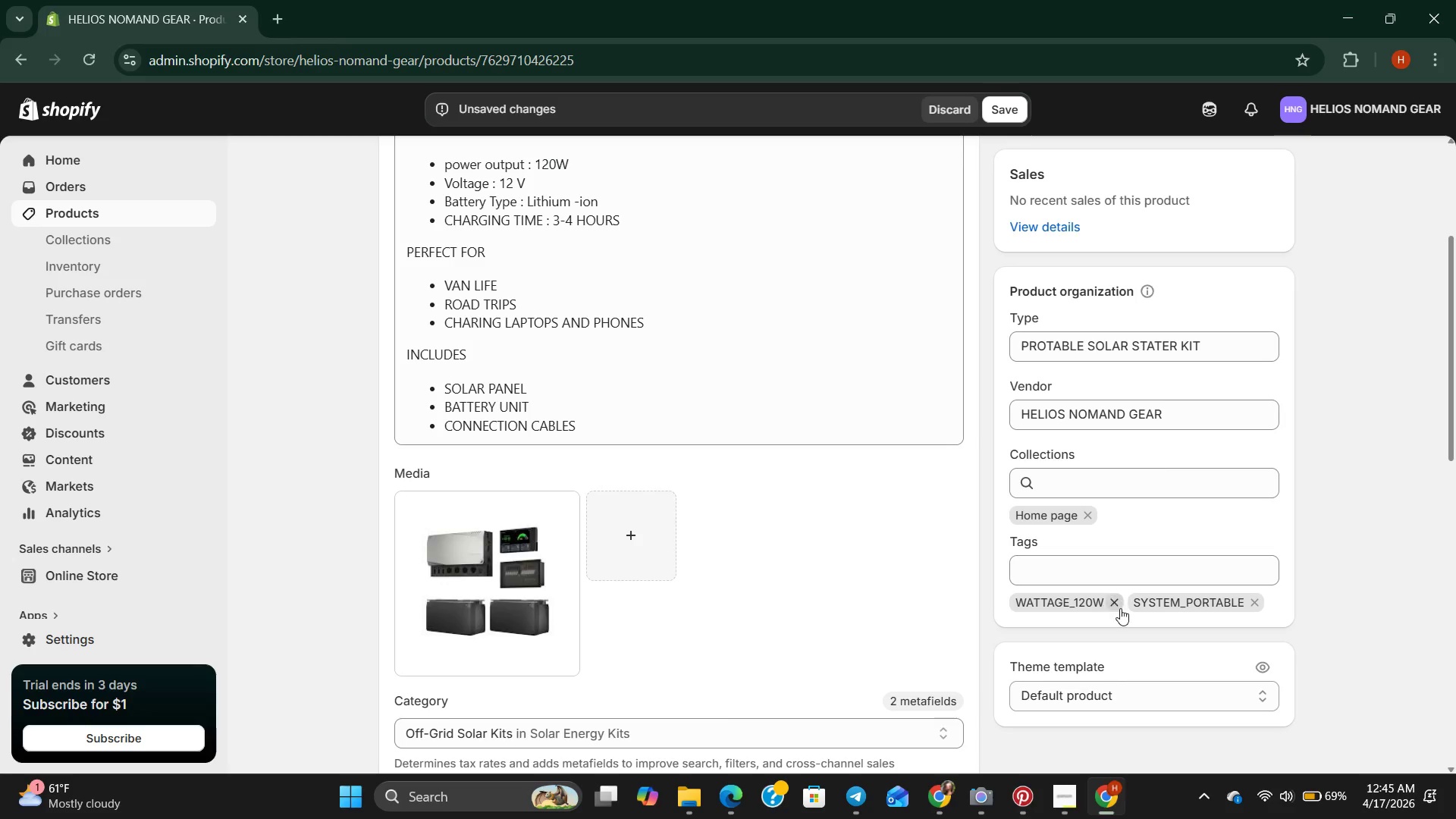 
scroll: coordinate [1125, 629], scroll_direction: down, amount: 6.0
 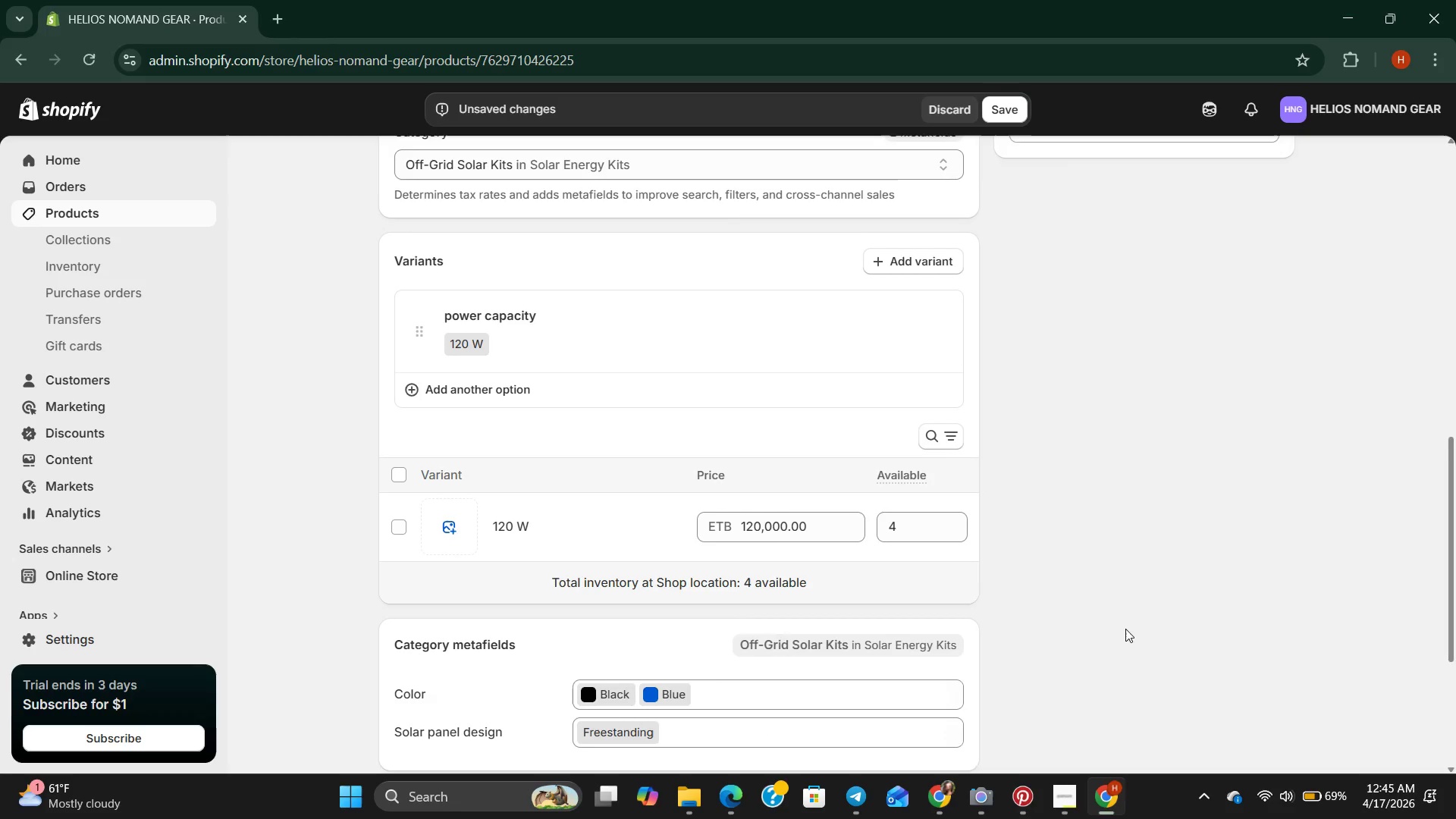 
scroll: coordinate [1123, 628], scroll_direction: up, amount: 4.0
 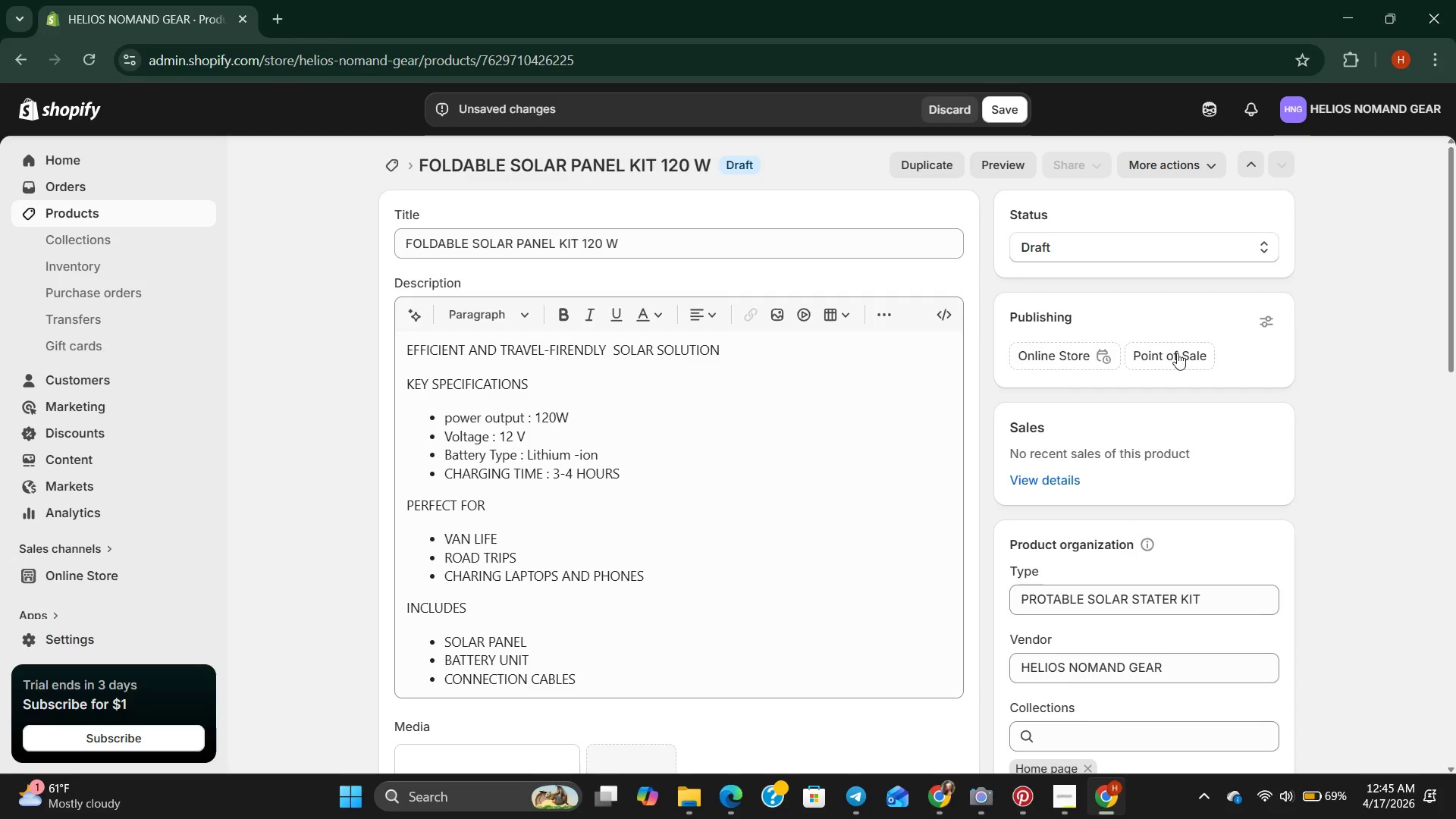 
left_click([1211, 252])
 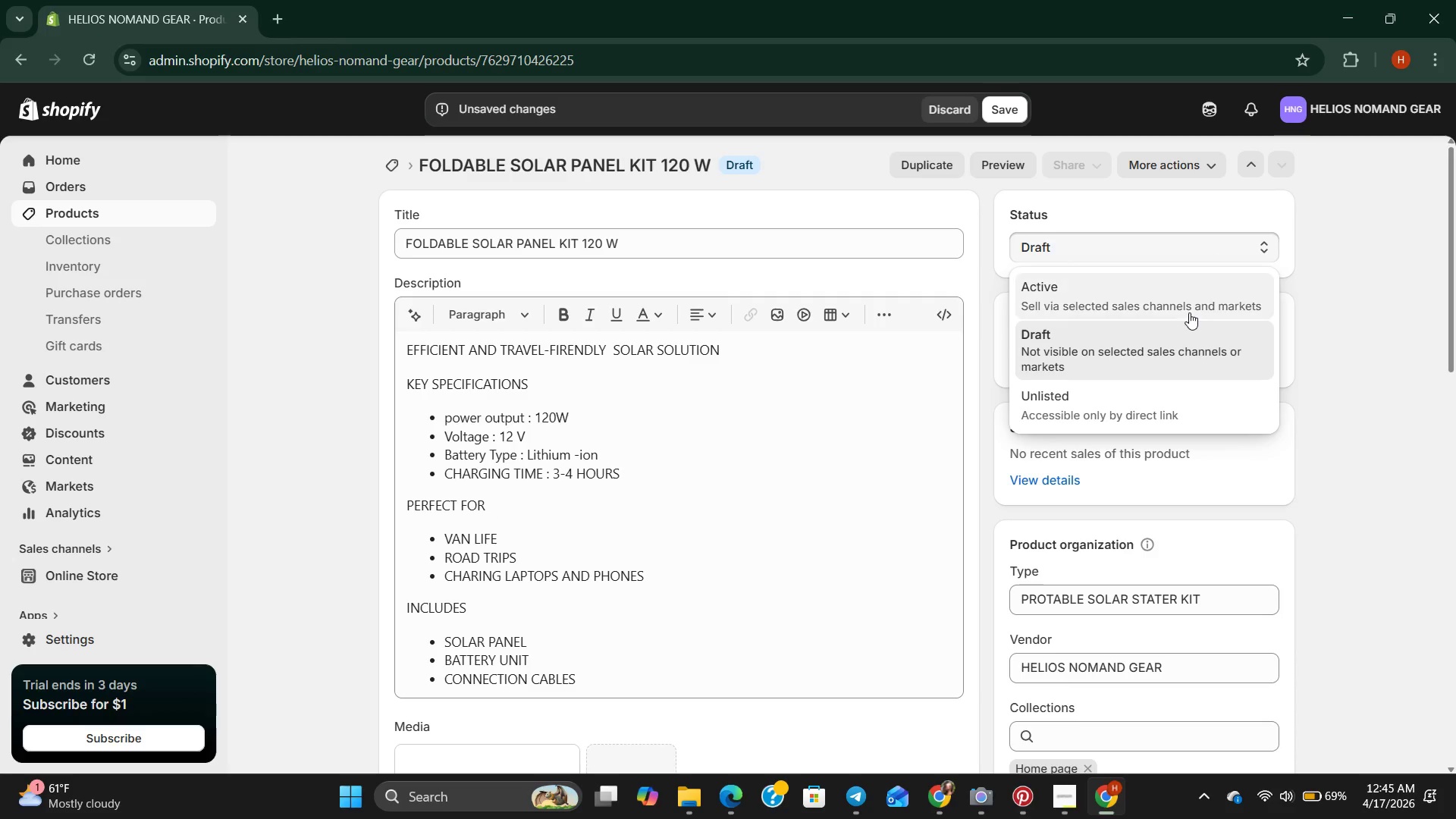 
left_click([1188, 306])
 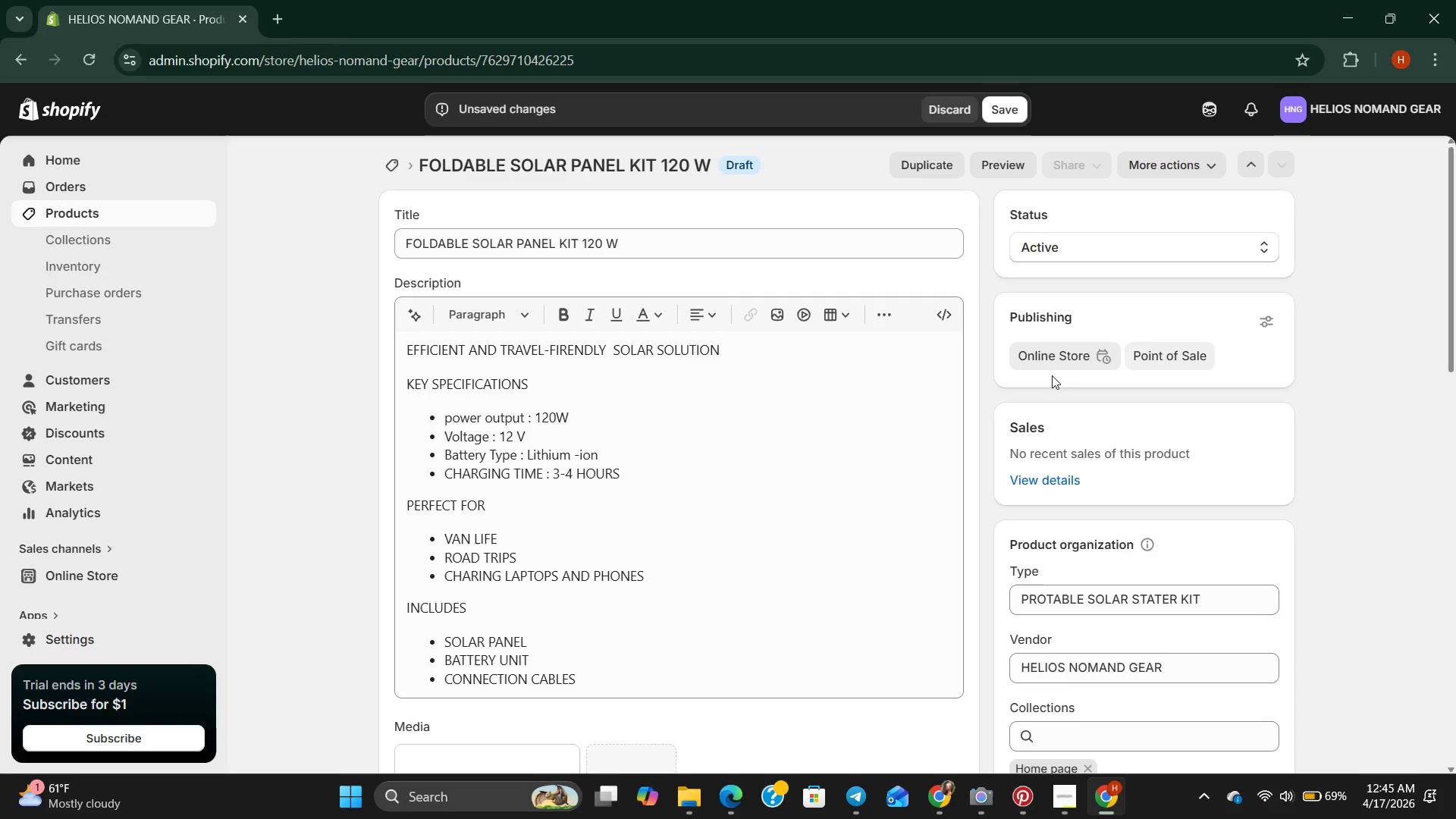 
scroll: coordinate [1023, 373], scroll_direction: up, amount: 3.0
 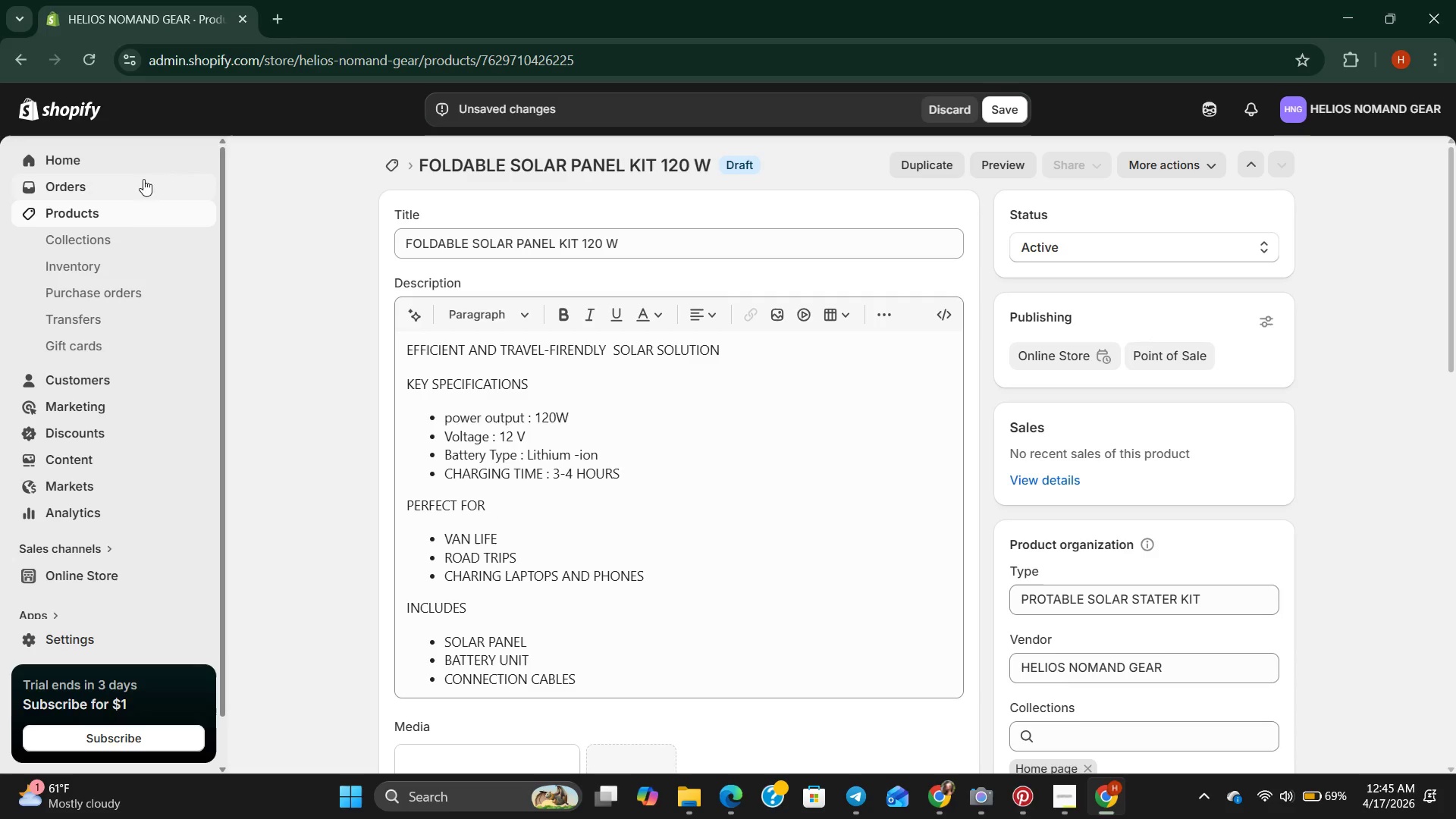 
double_click([116, 216])
 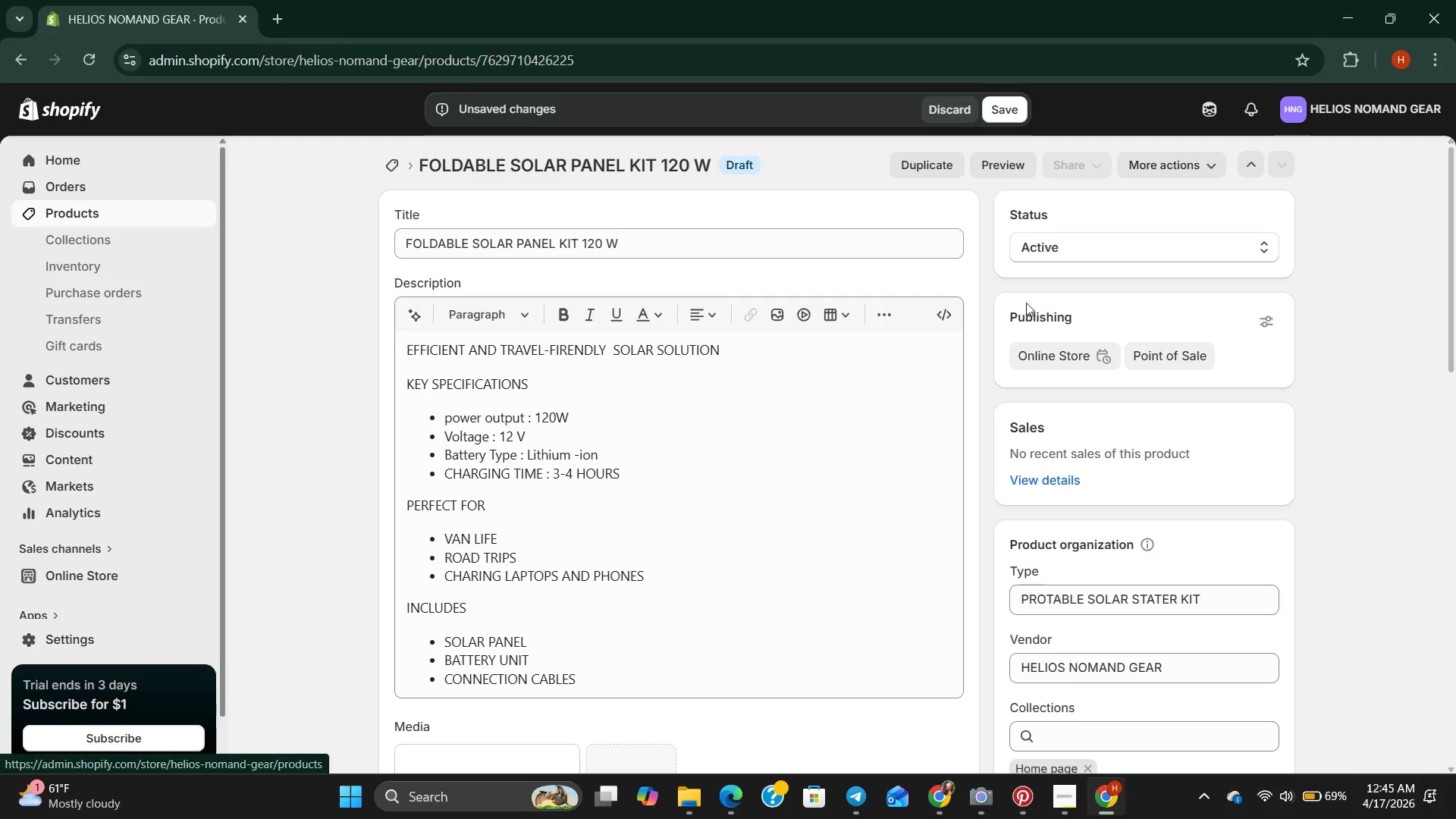 
scroll: coordinate [1330, 348], scroll_direction: down, amount: 10.0
 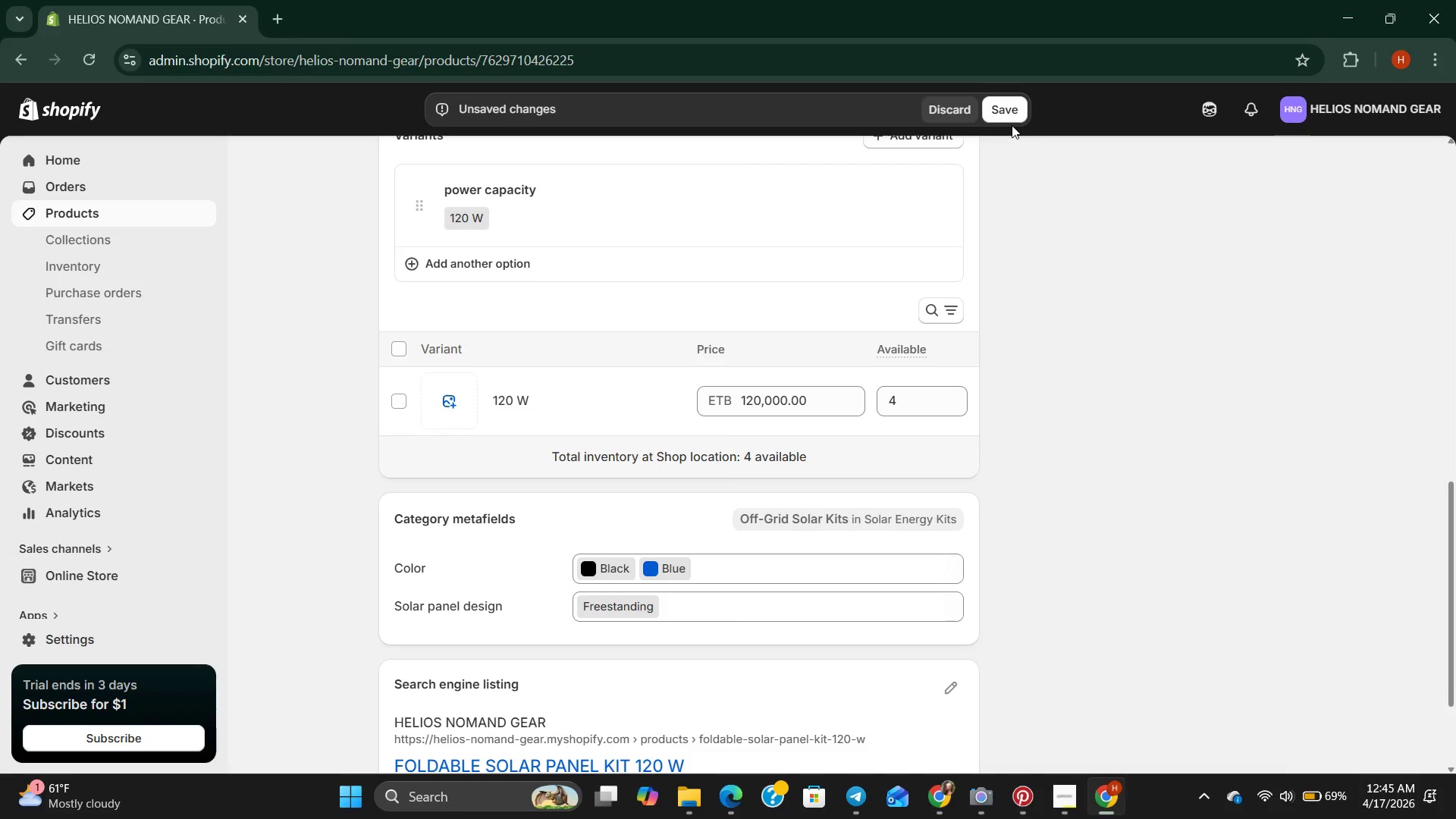 
left_click([1011, 124])
 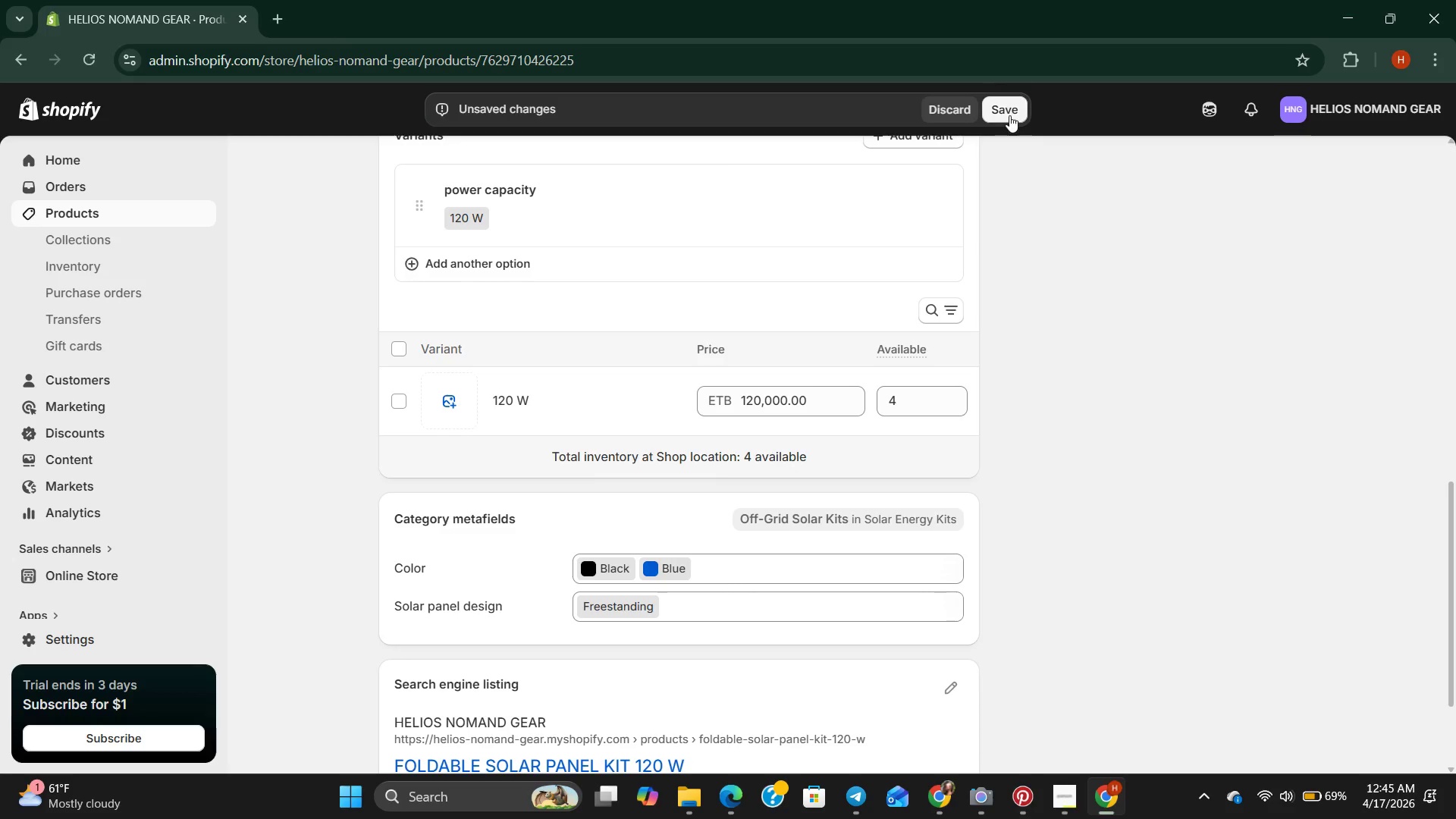 
left_click([1009, 115])
 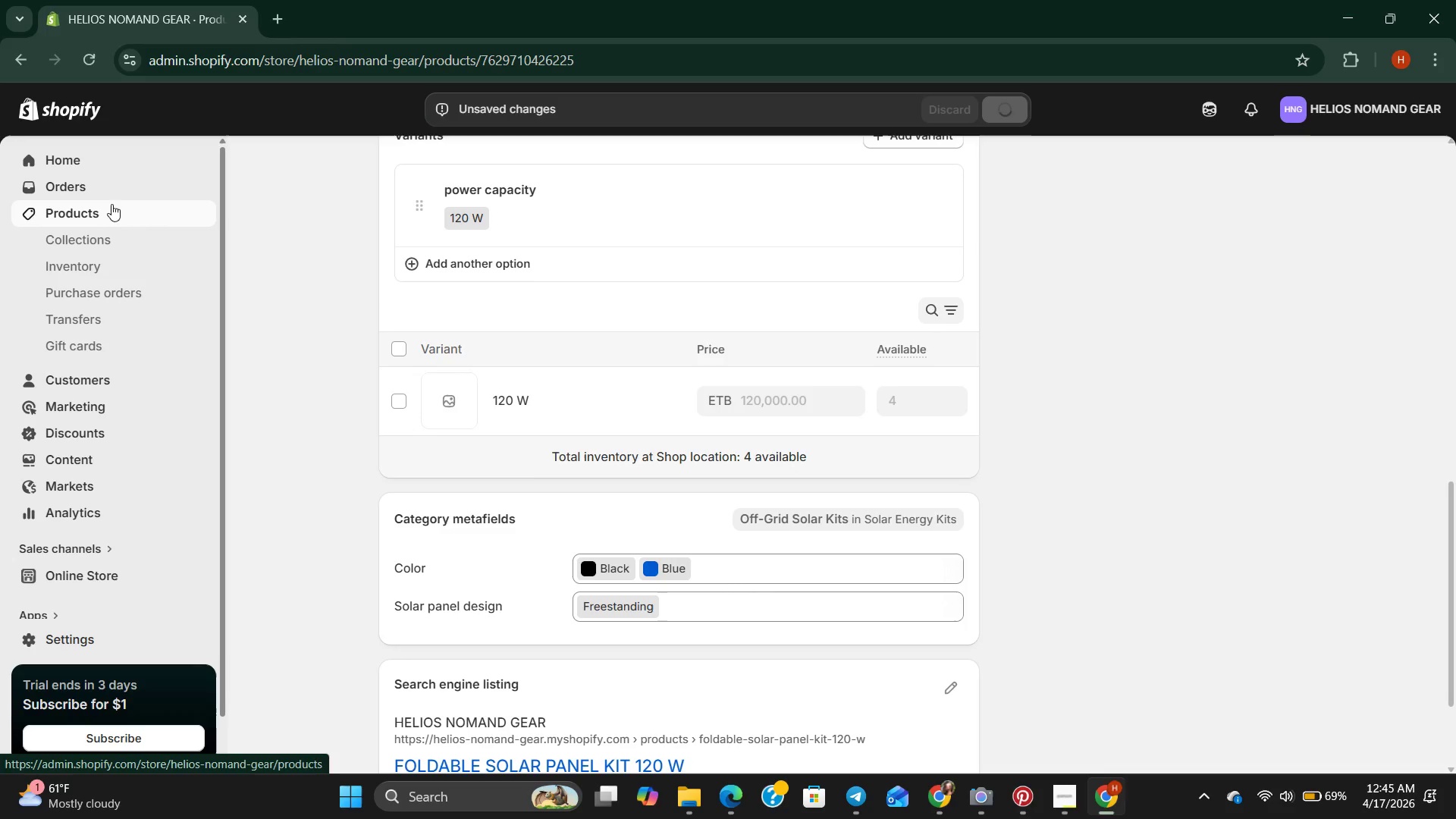 
wait(9.67)
 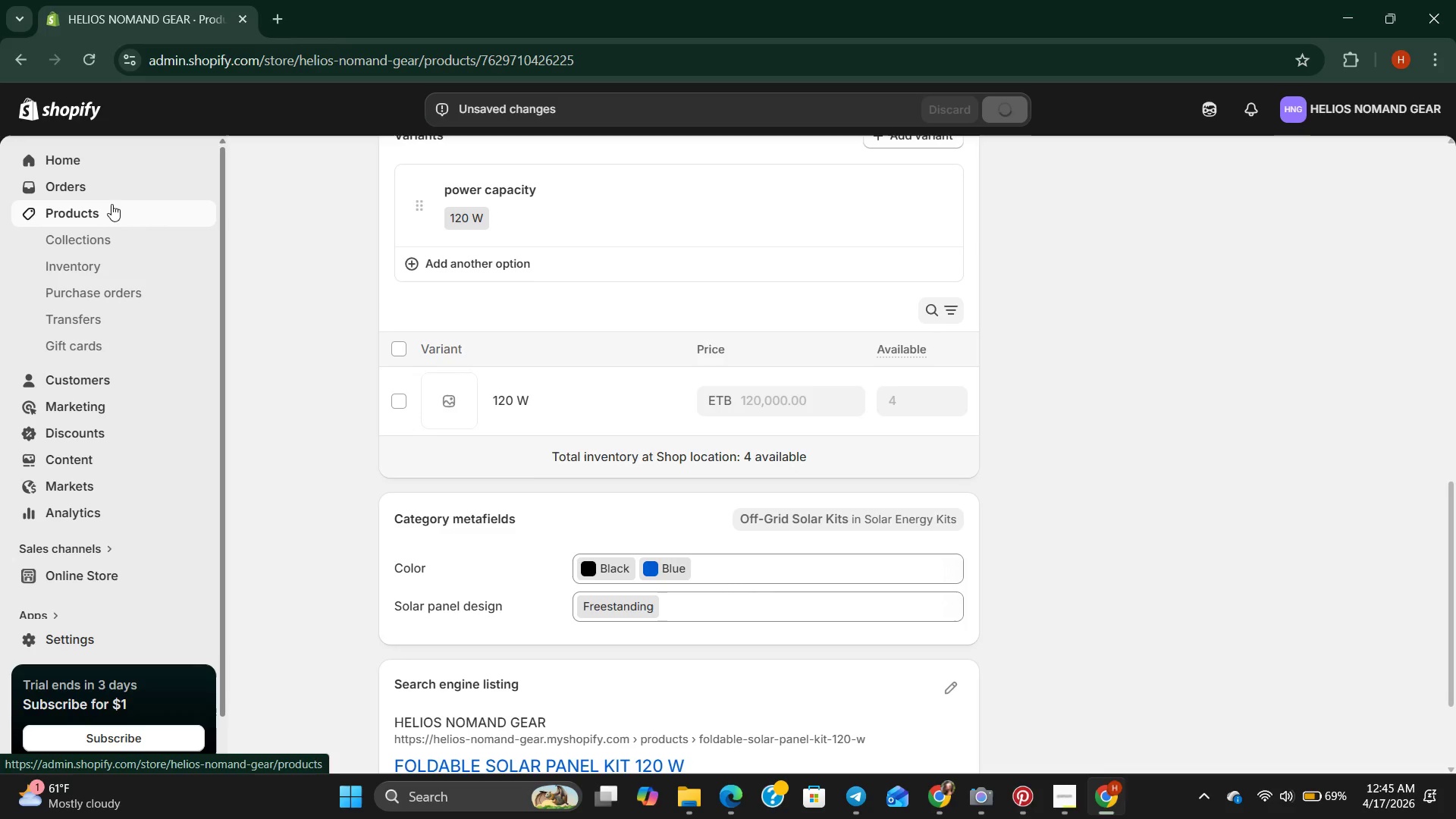 
left_click([111, 211])
 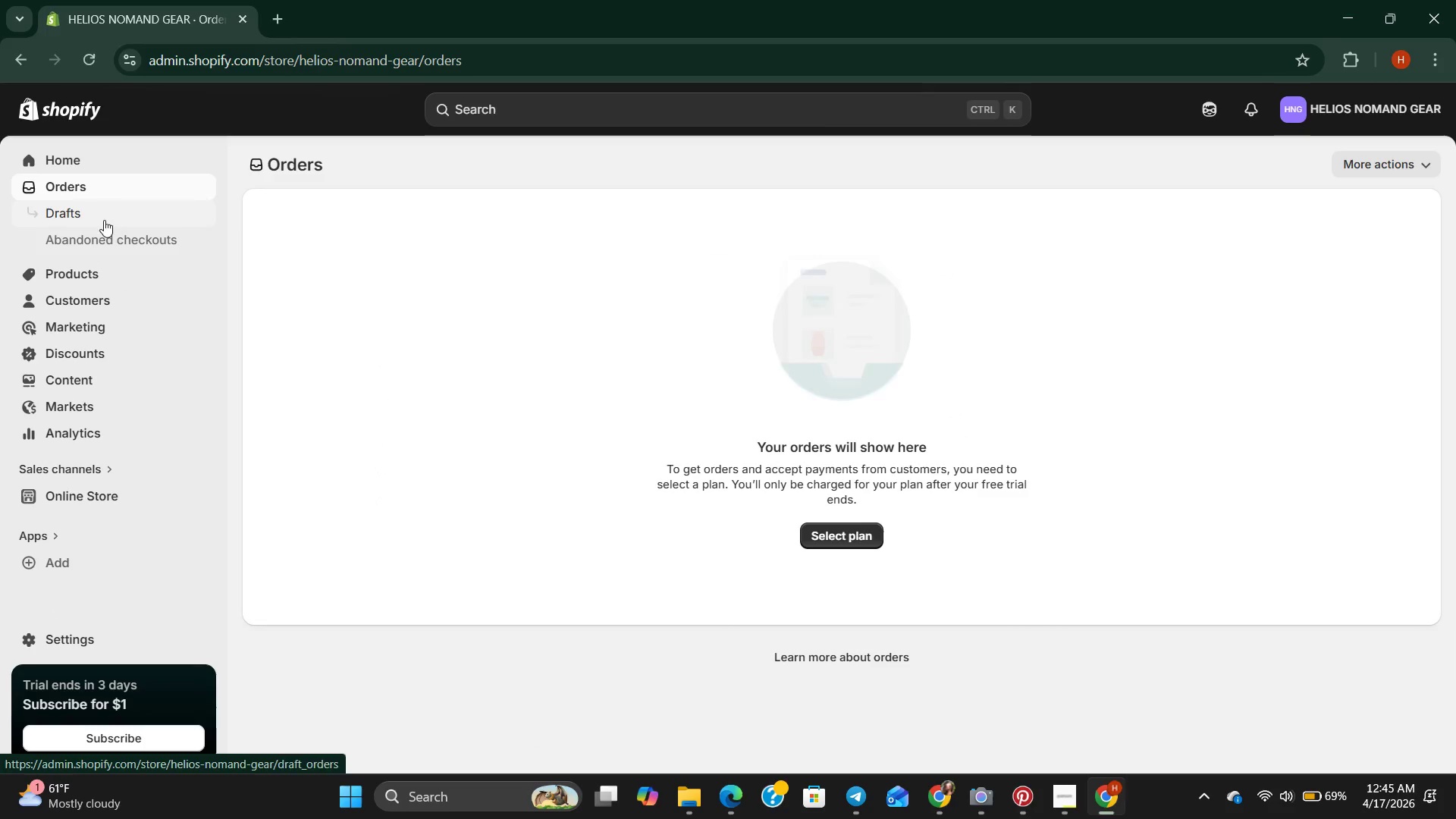 
mouse_move([91, 250])
 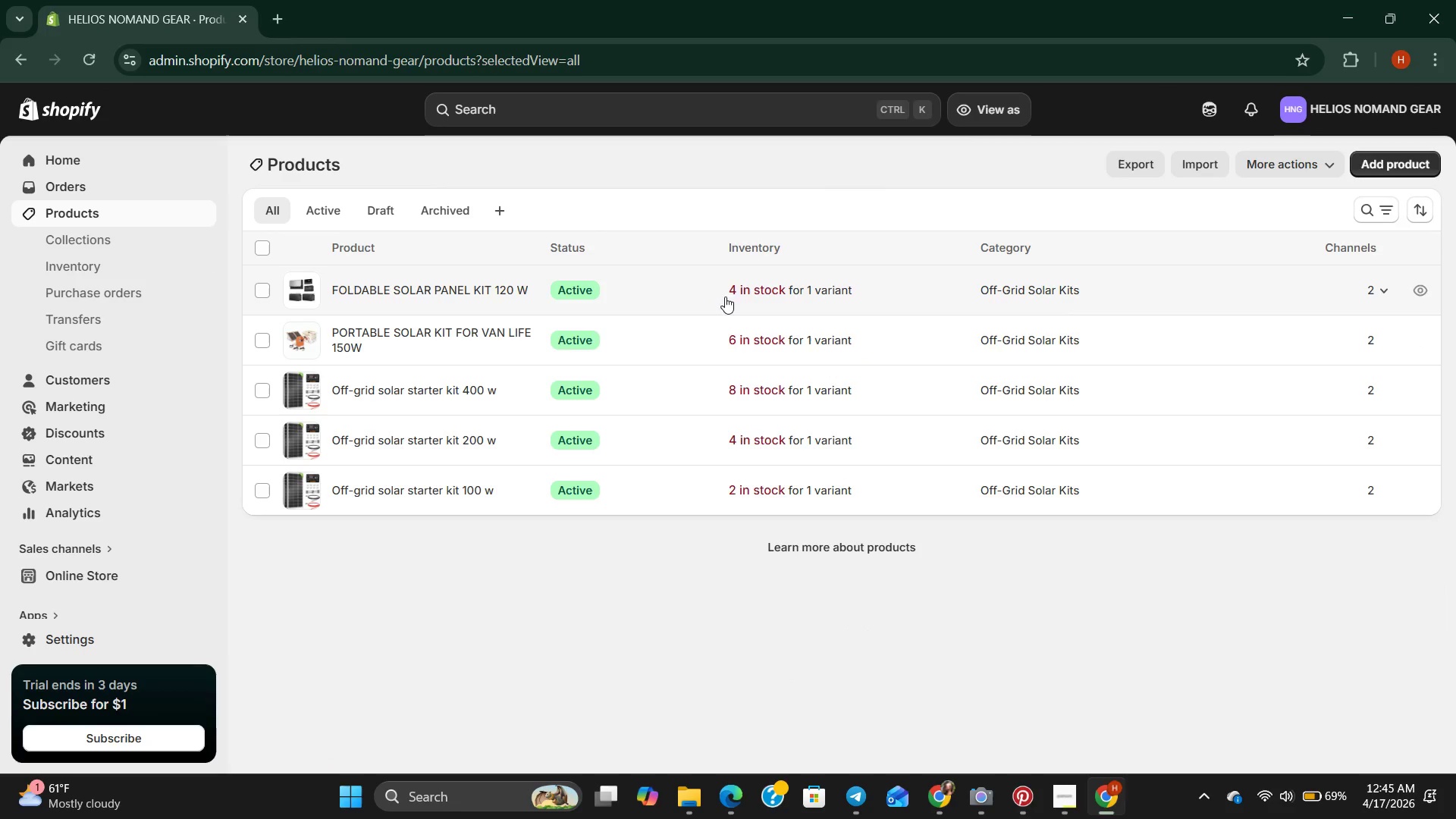 
wait(12.27)
 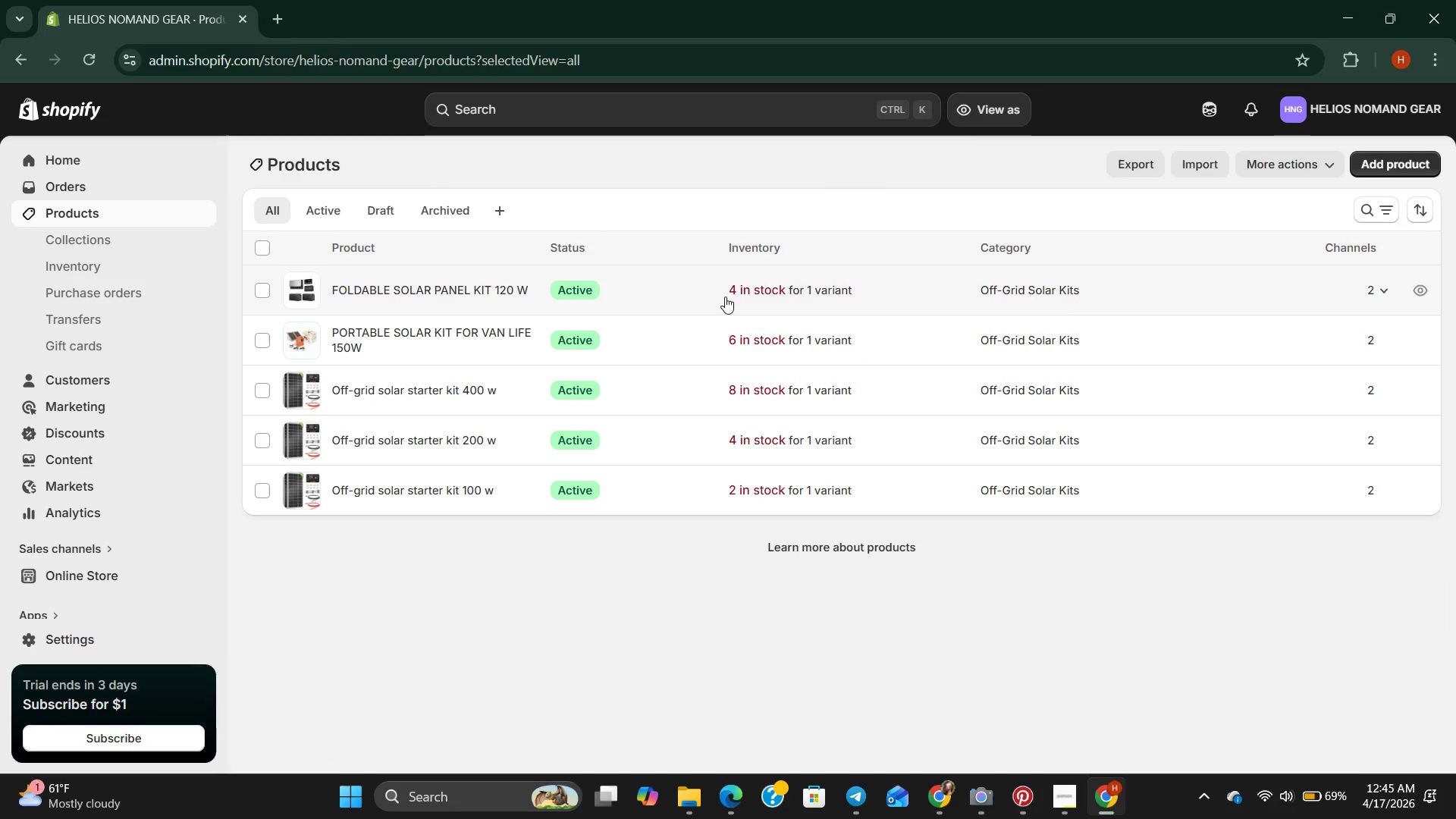 
left_click([947, 303])
 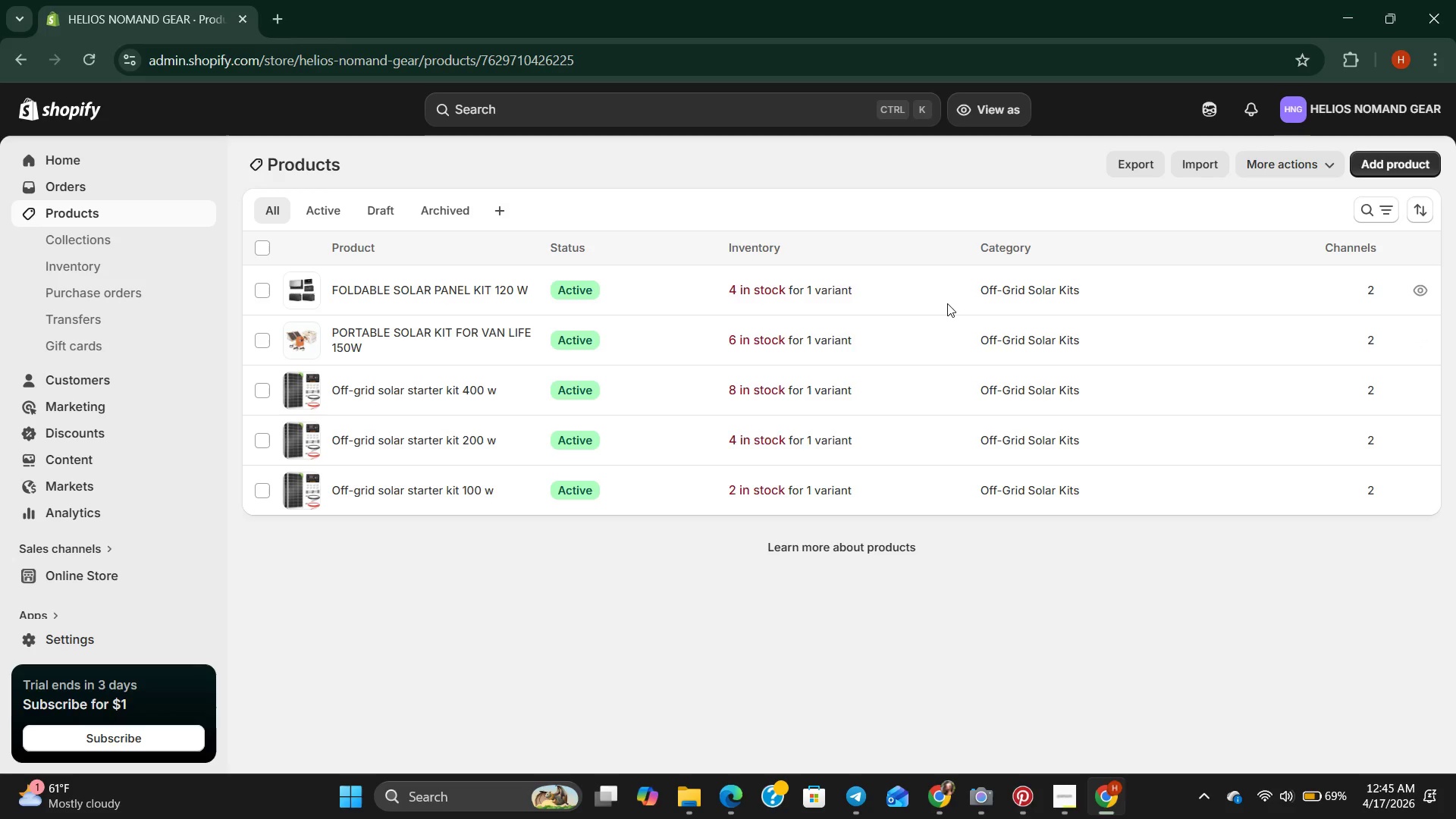 
double_click([947, 303])
 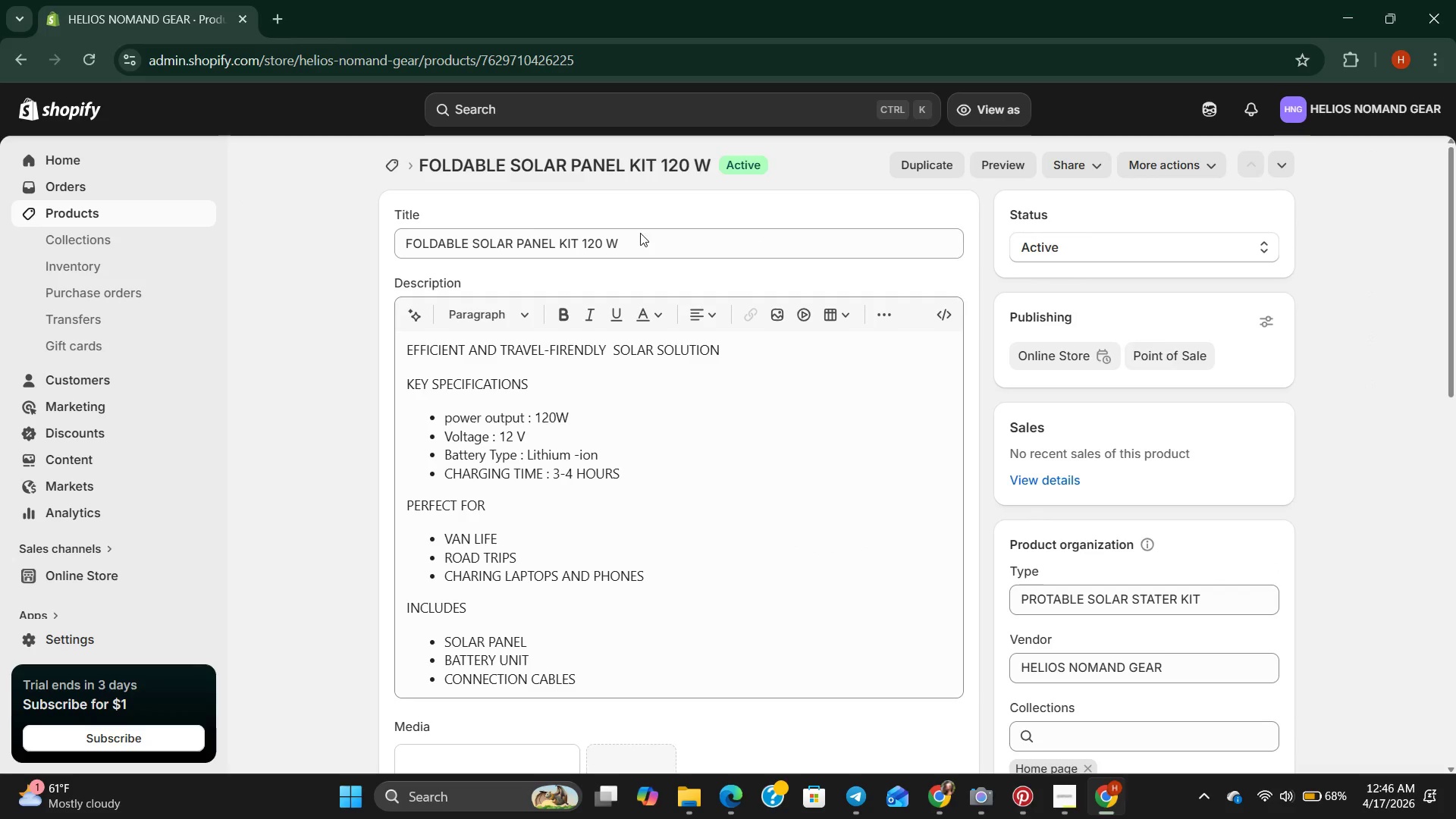 
left_click([938, 170])
 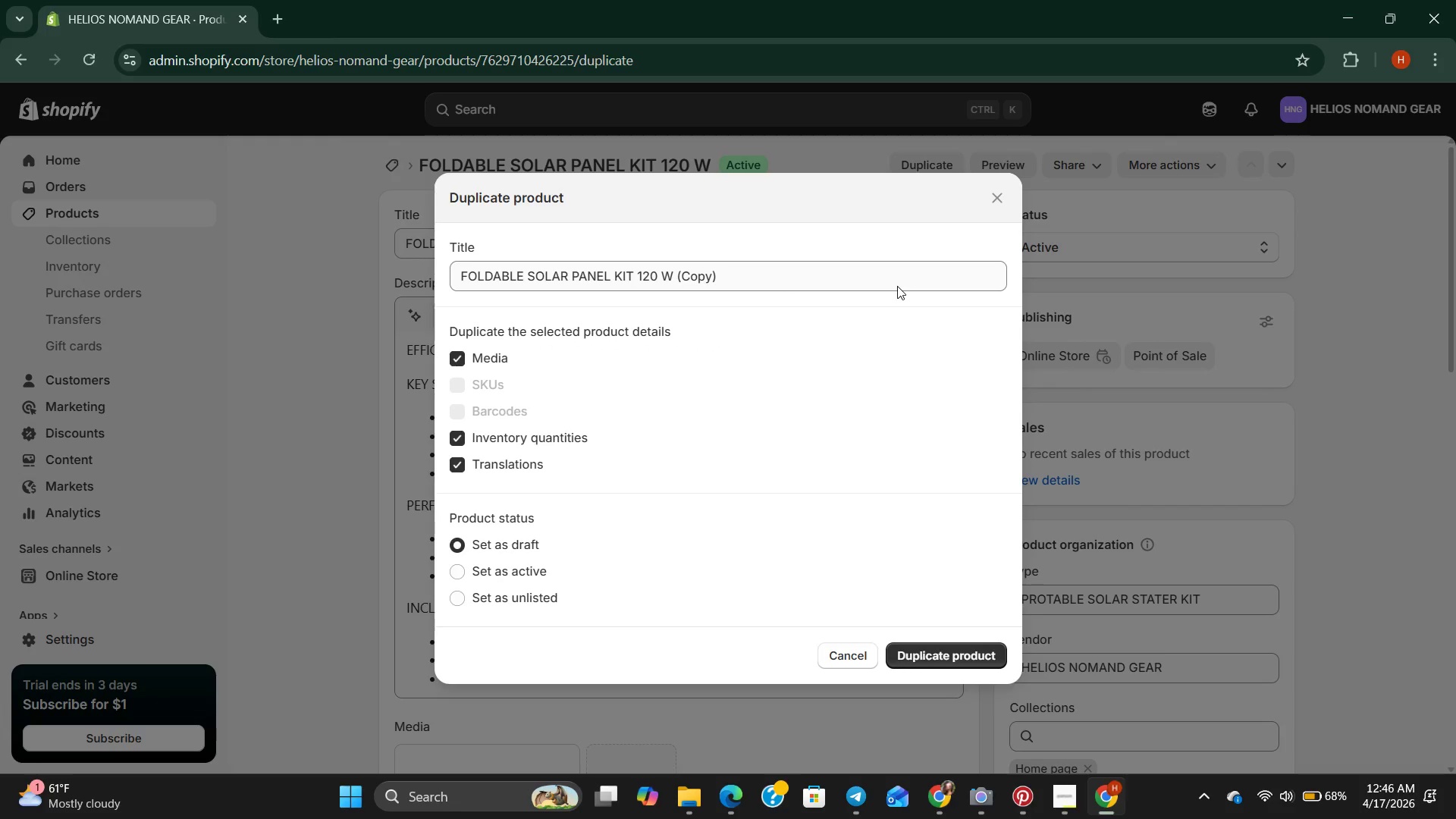 
wait(7.72)
 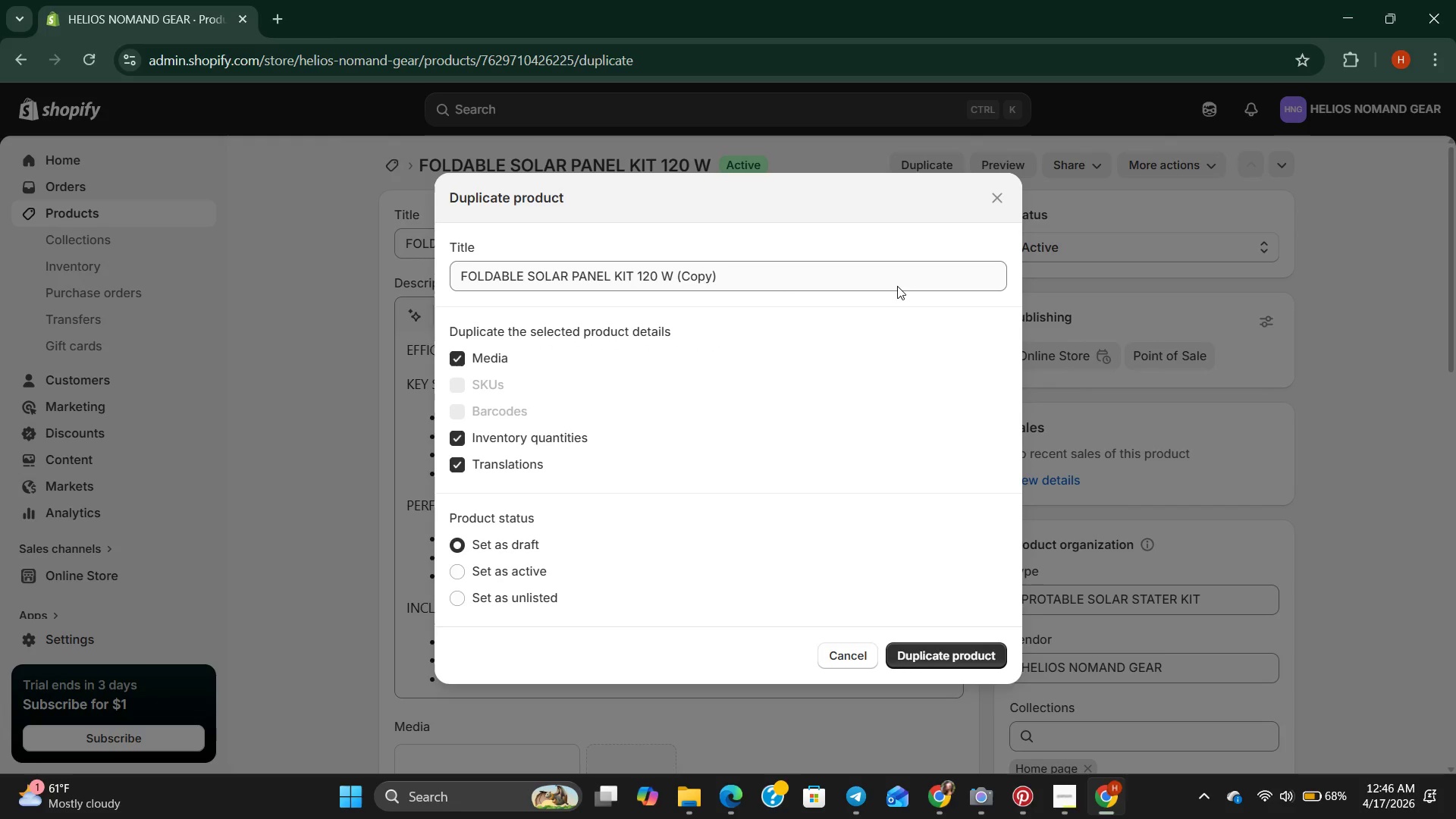 
left_click([858, 273])
 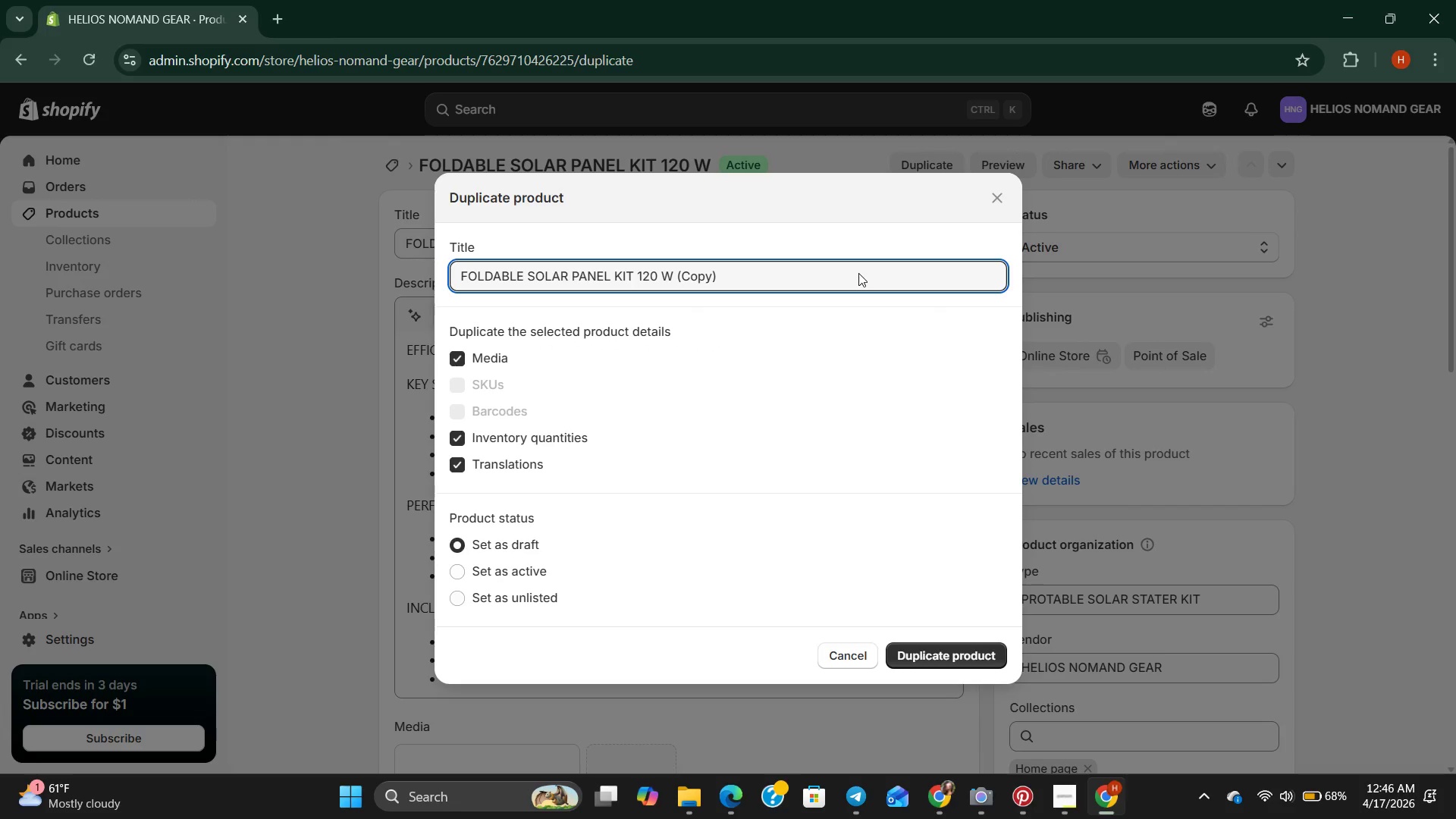 
hold_key(key=Backspace, duration=1.5)
 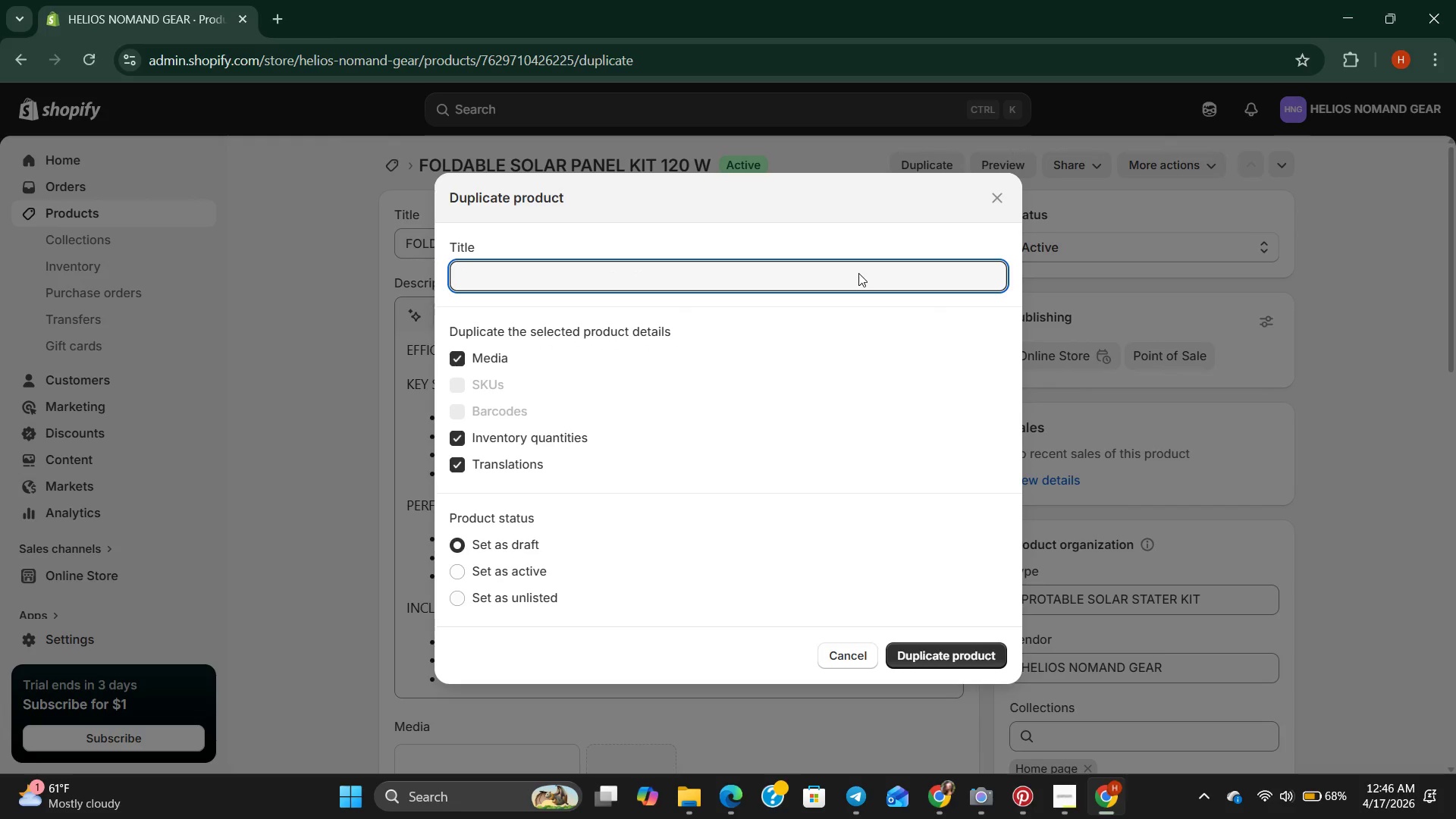 
hold_key(key=Backspace, duration=0.58)
 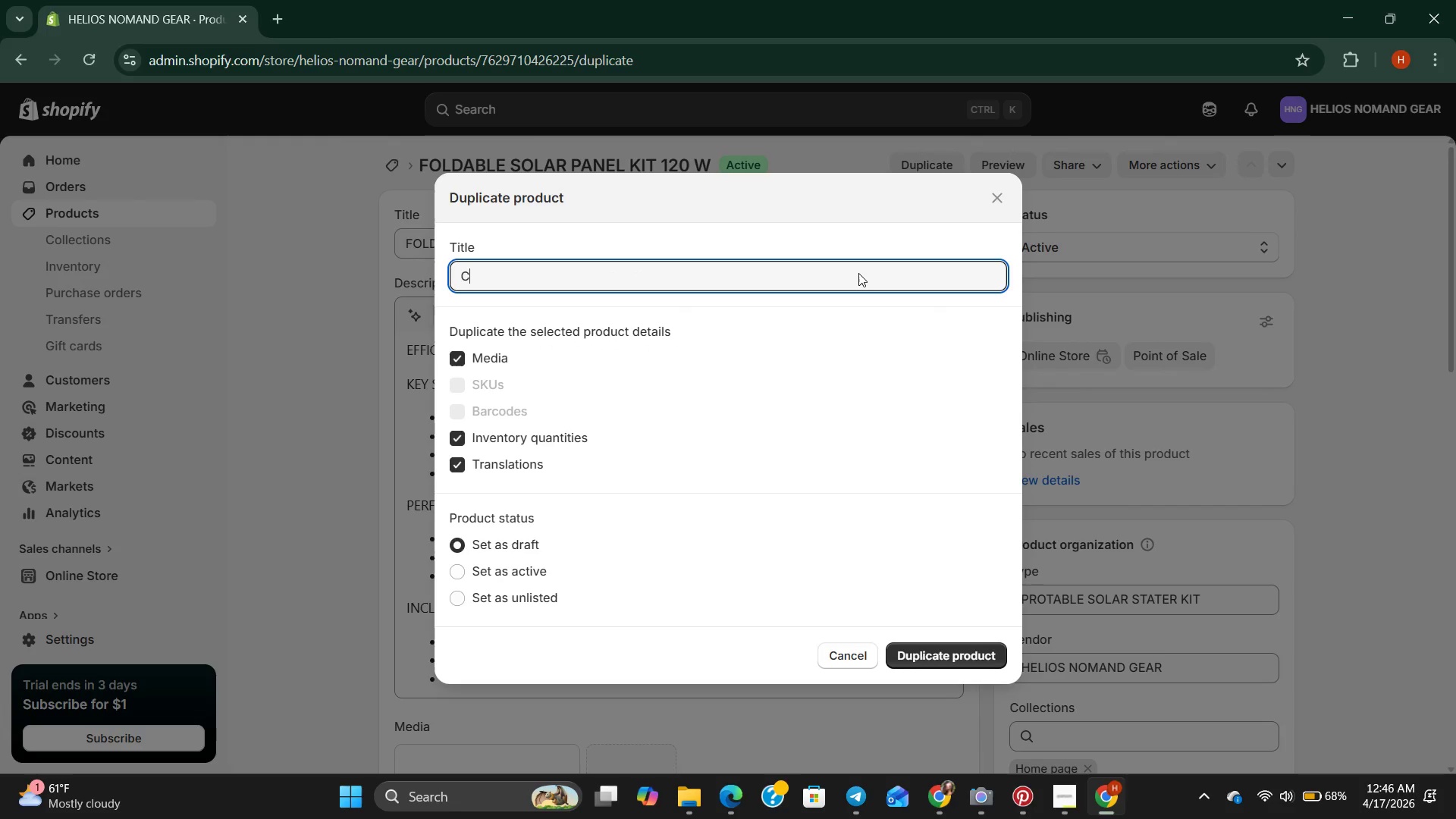 
type(compact campaing solar kit 80w)
 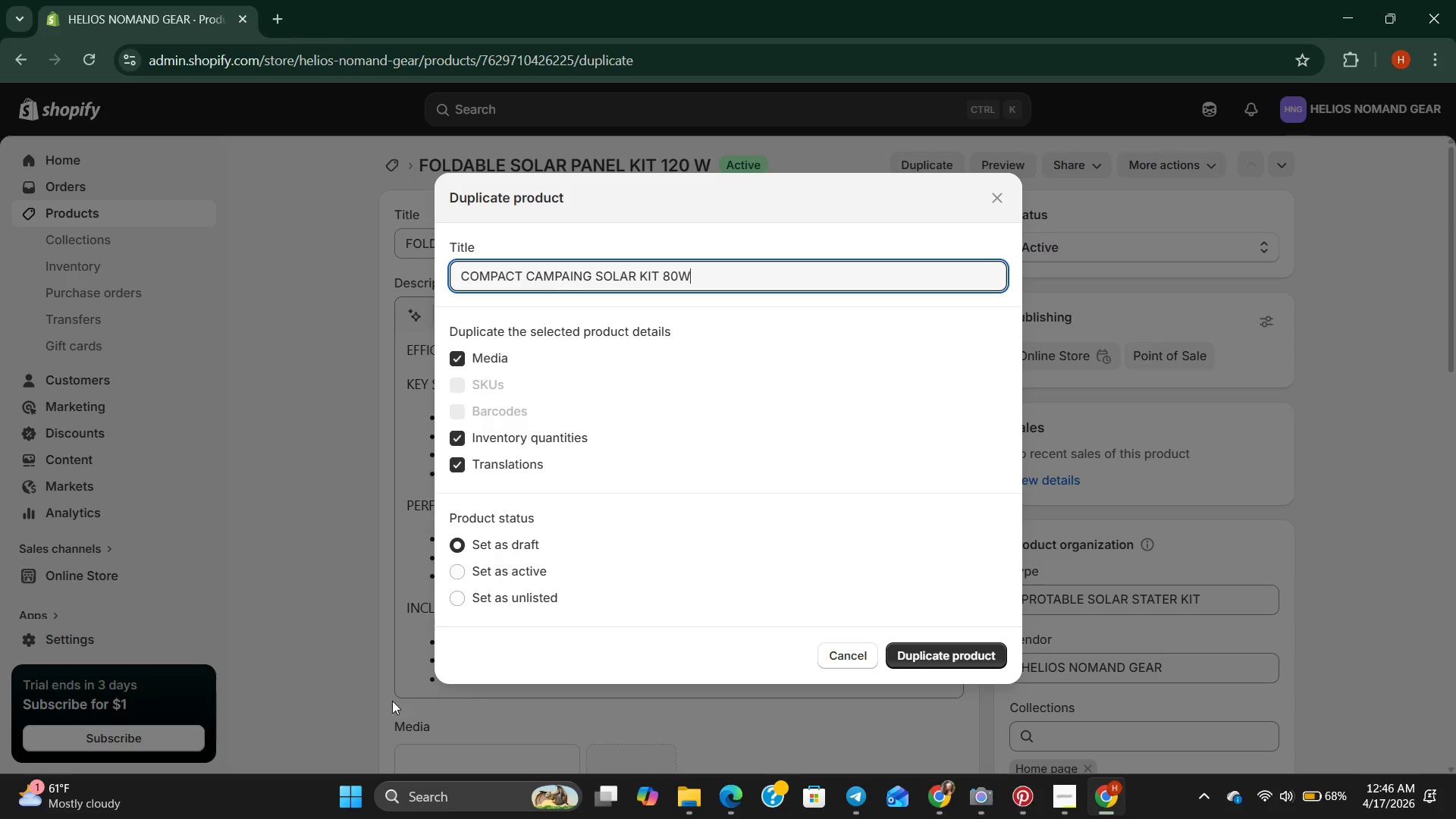 
left_click([471, 568])
 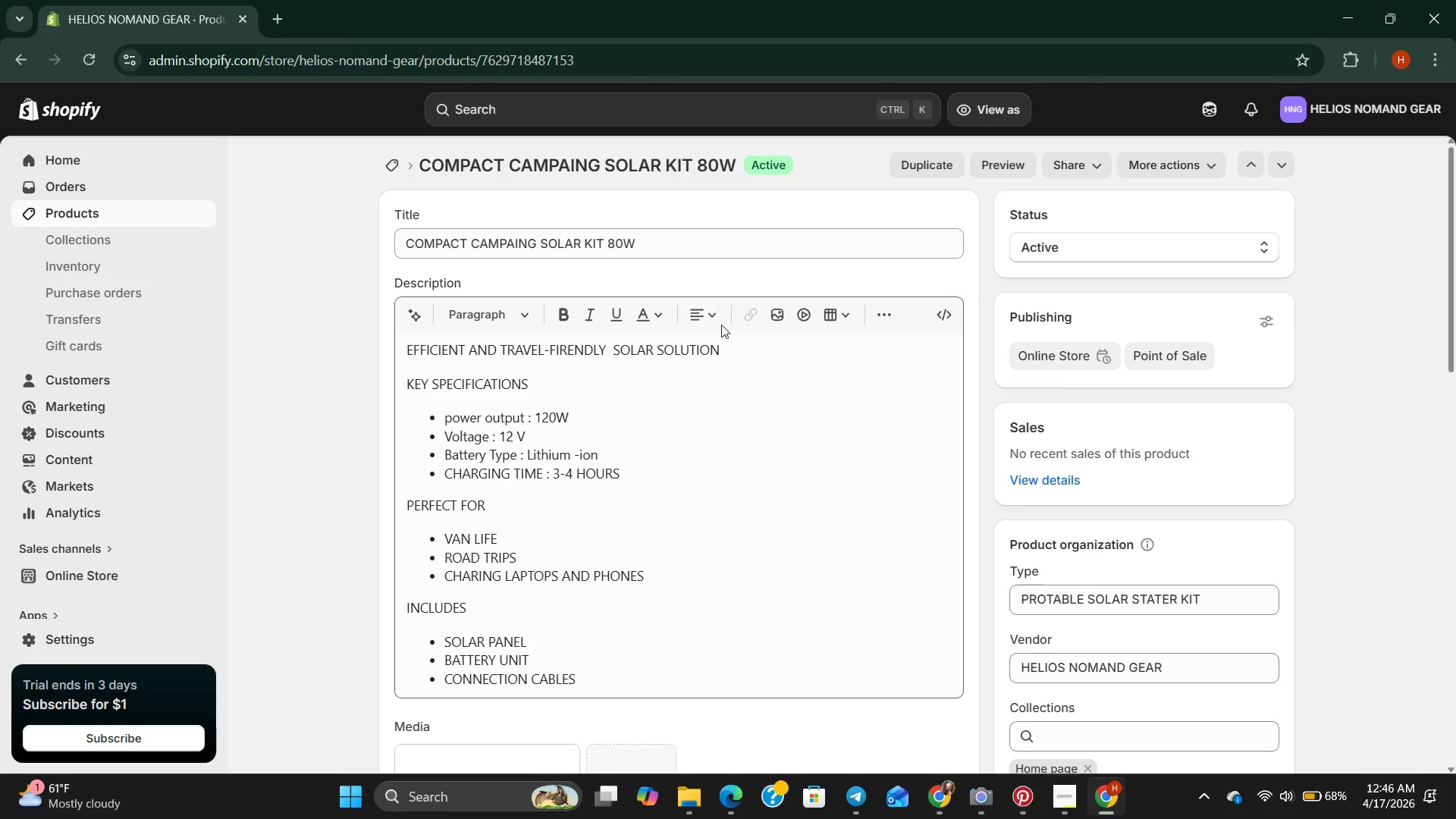 
wait(17.7)
 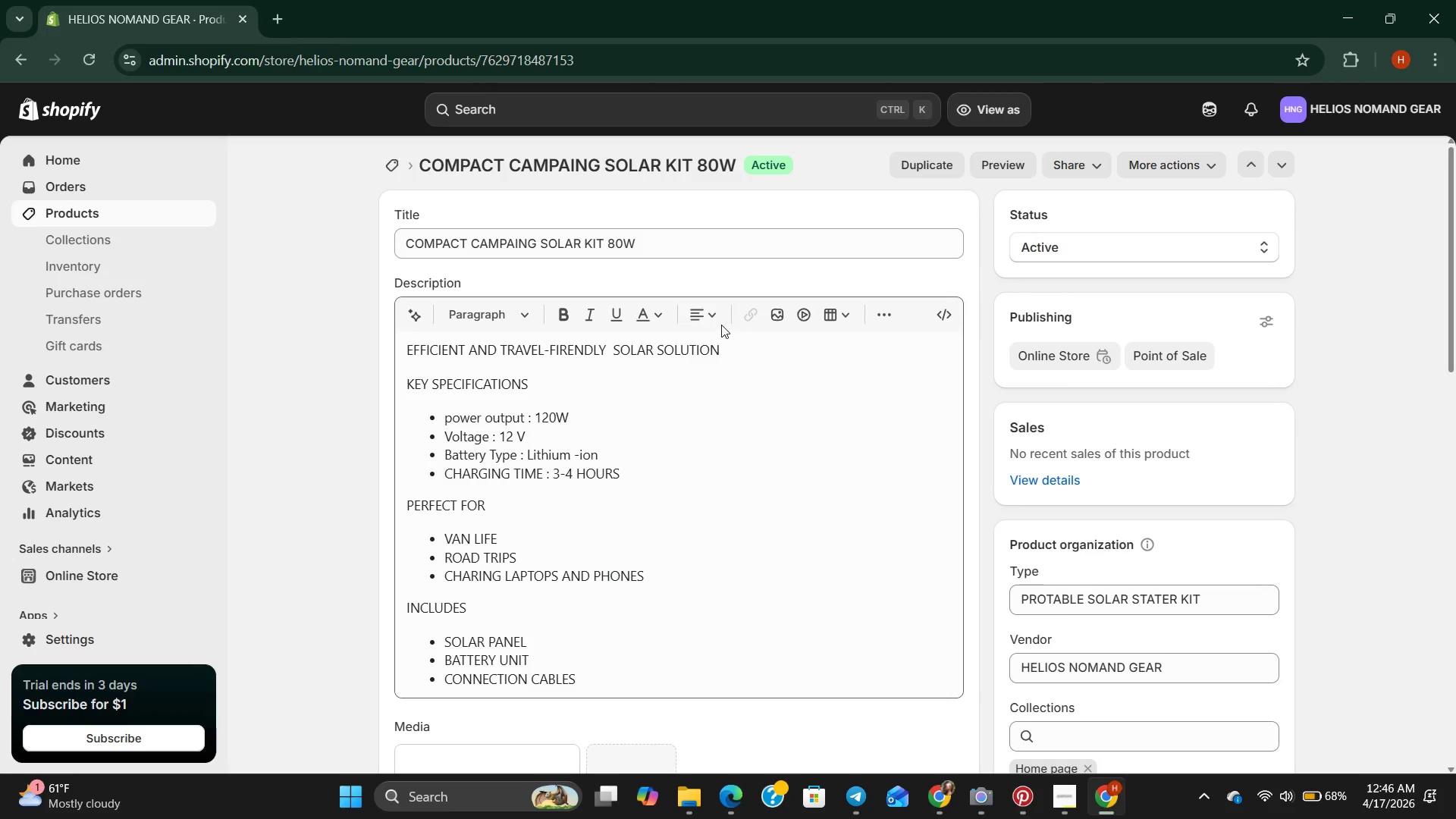 
left_click_drag(start_coordinate=[444, 579], to_coordinate=[645, 569])
 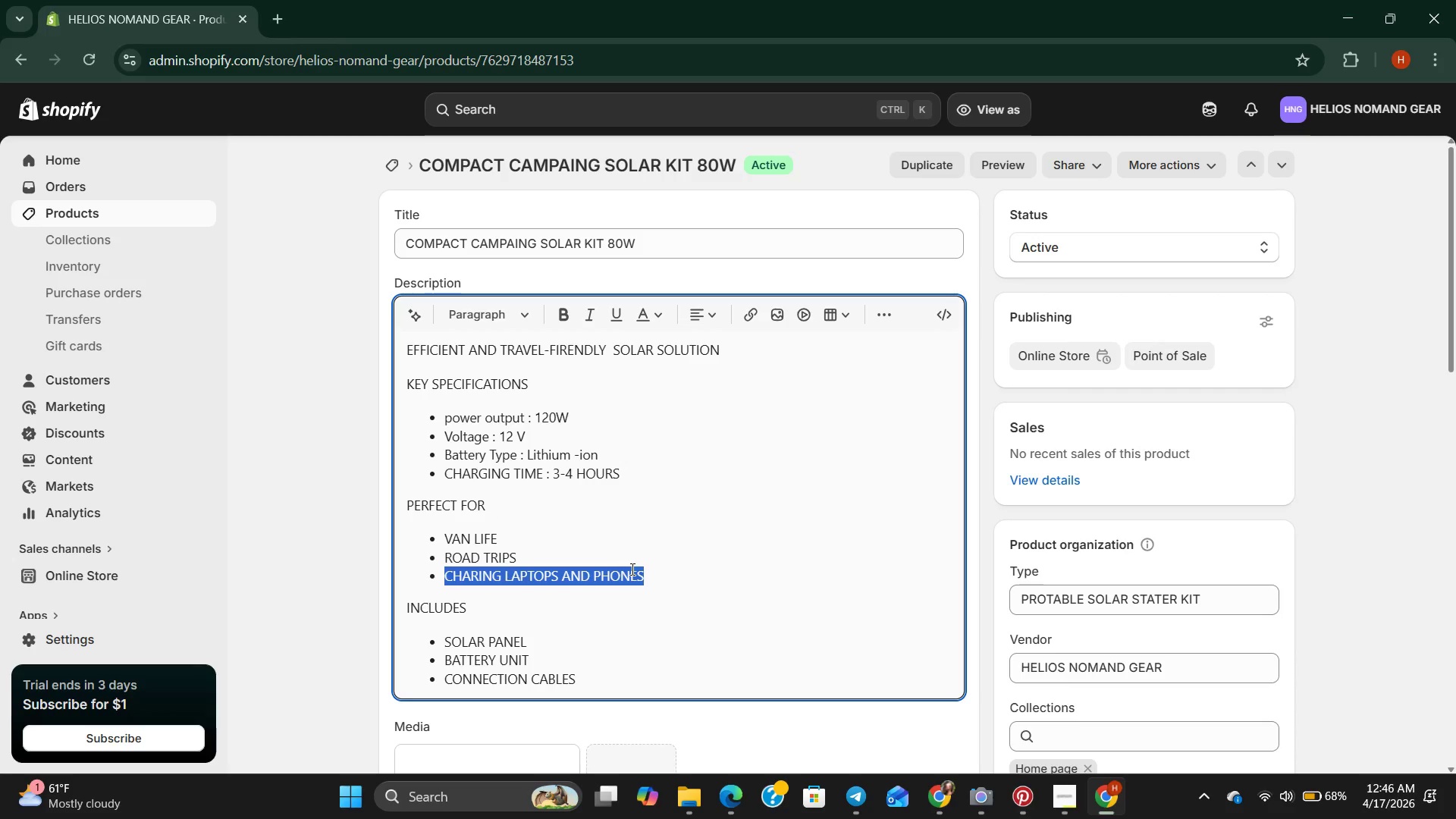 
key(Backspace)
type(camping life )
 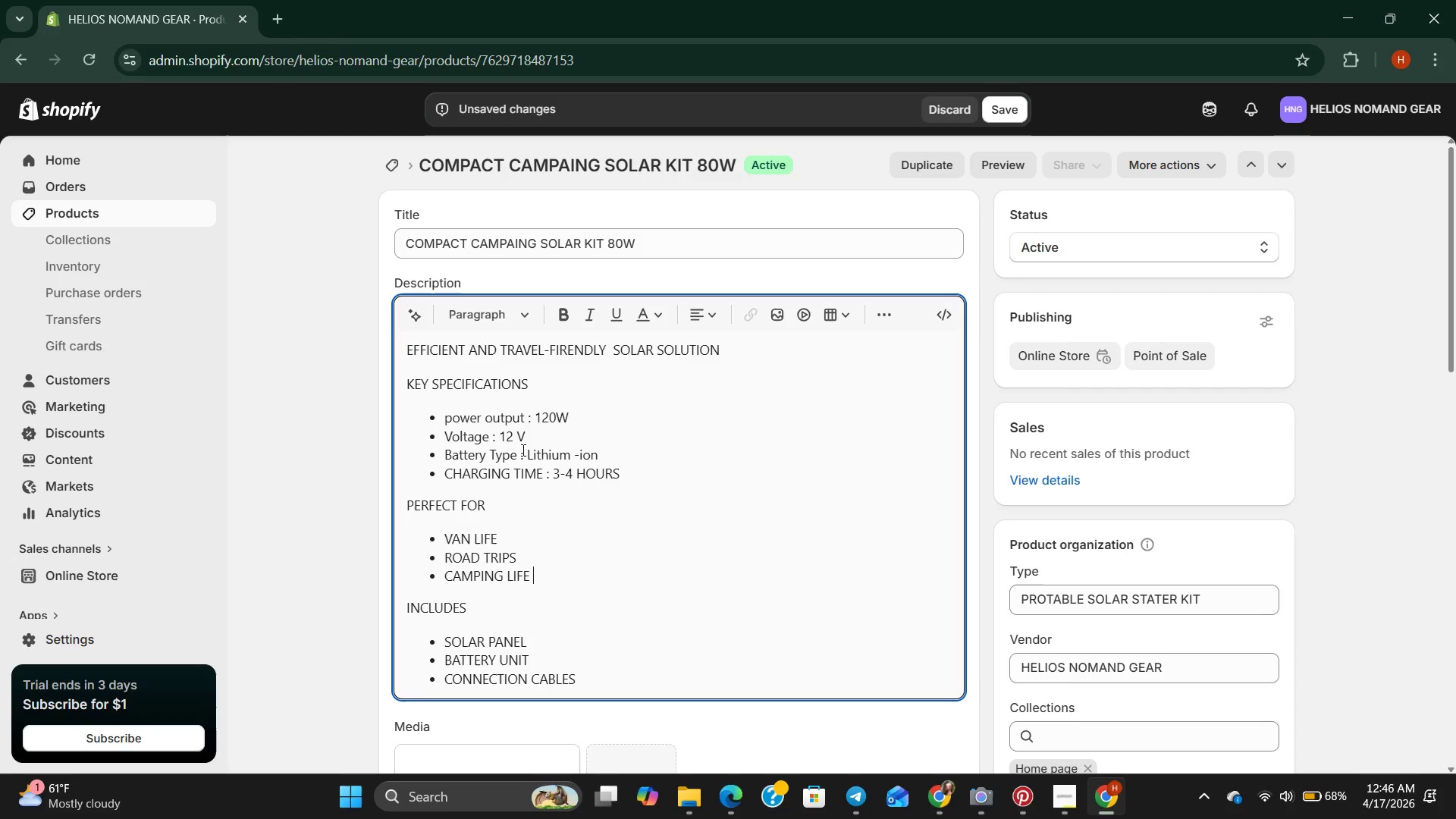 
left_click([517, 443])
 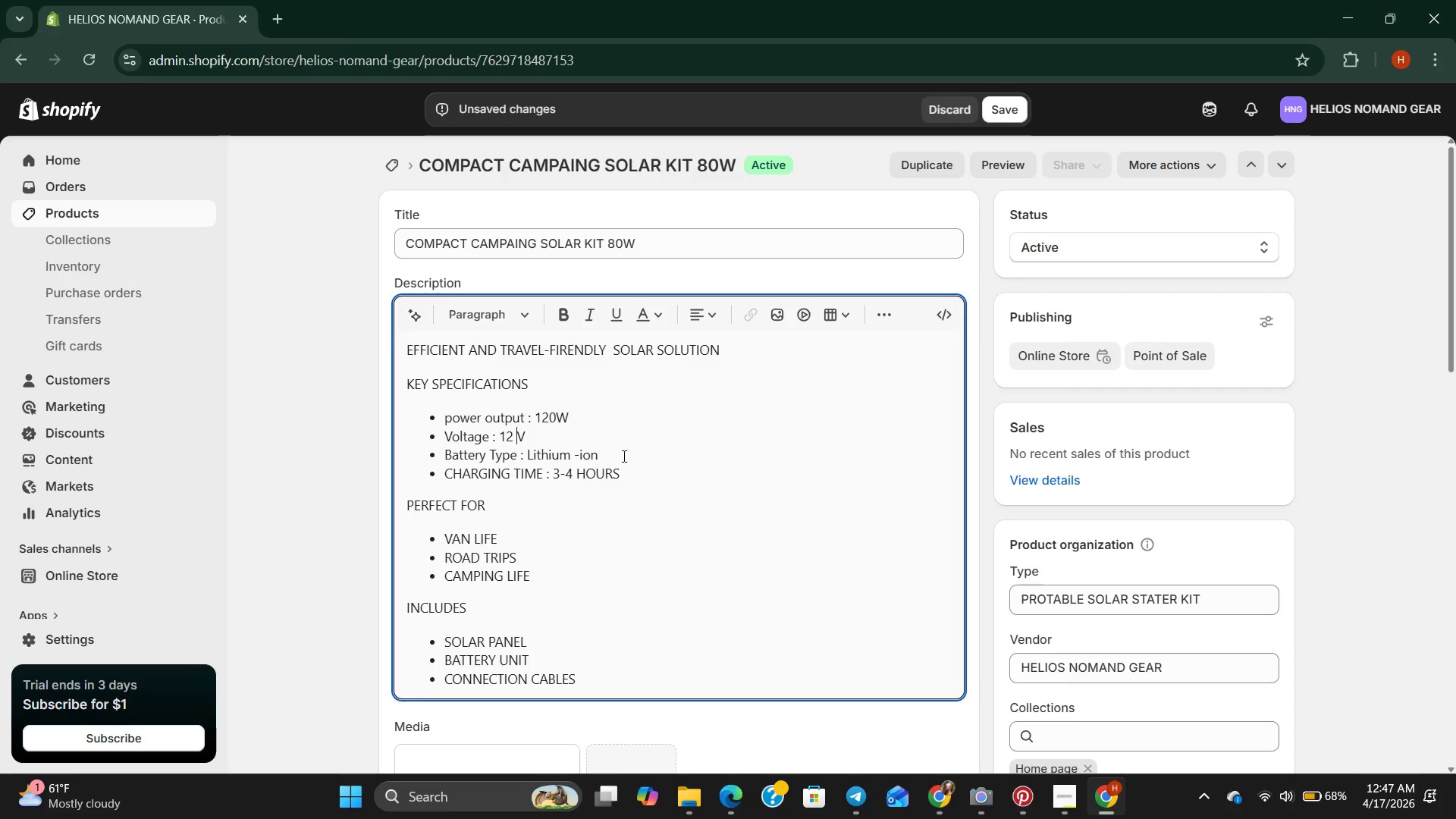 
left_click([553, 418])
 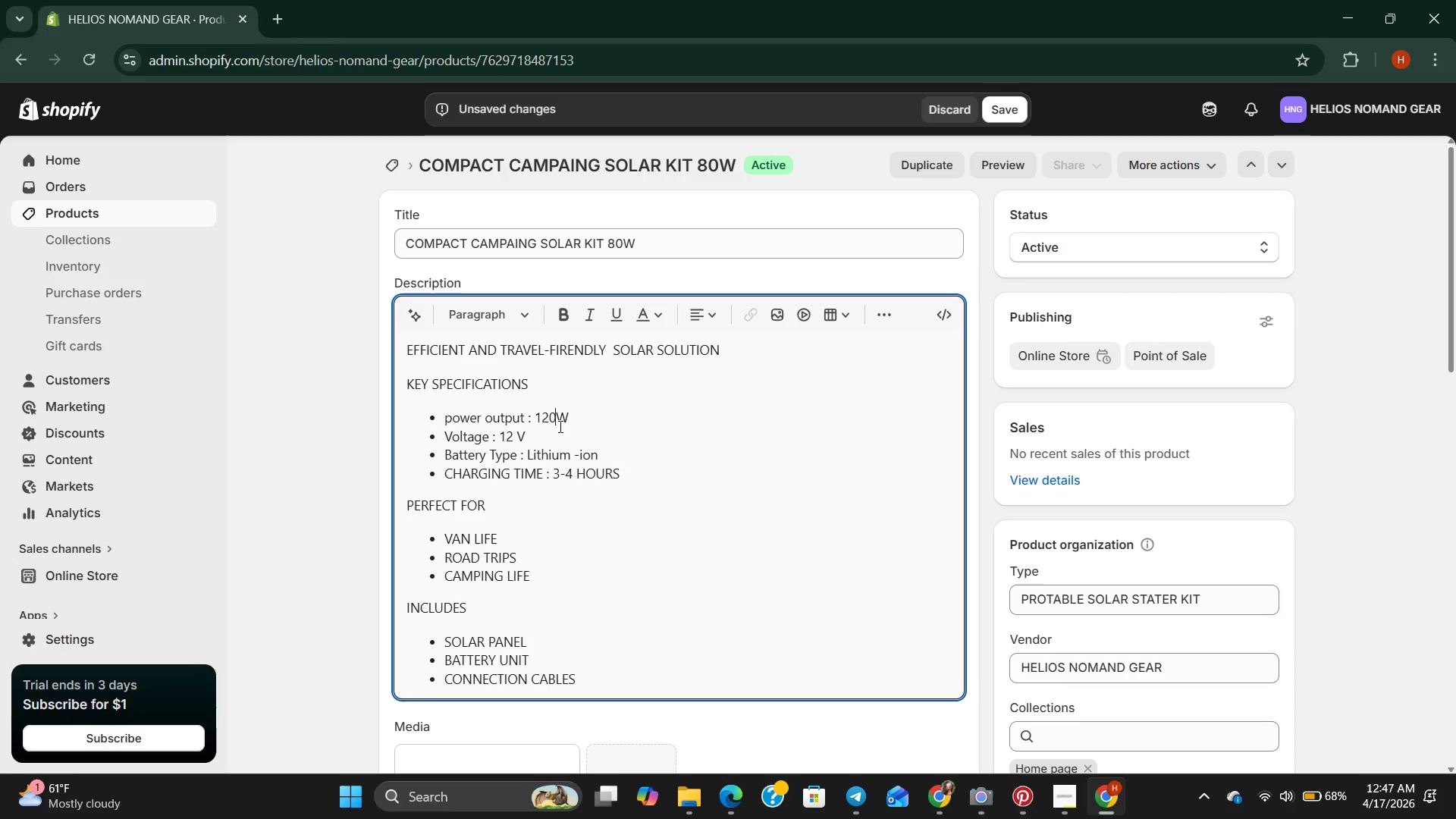 
key(Backspace)
key(Backspace)
key(Backspace)
type(80)
 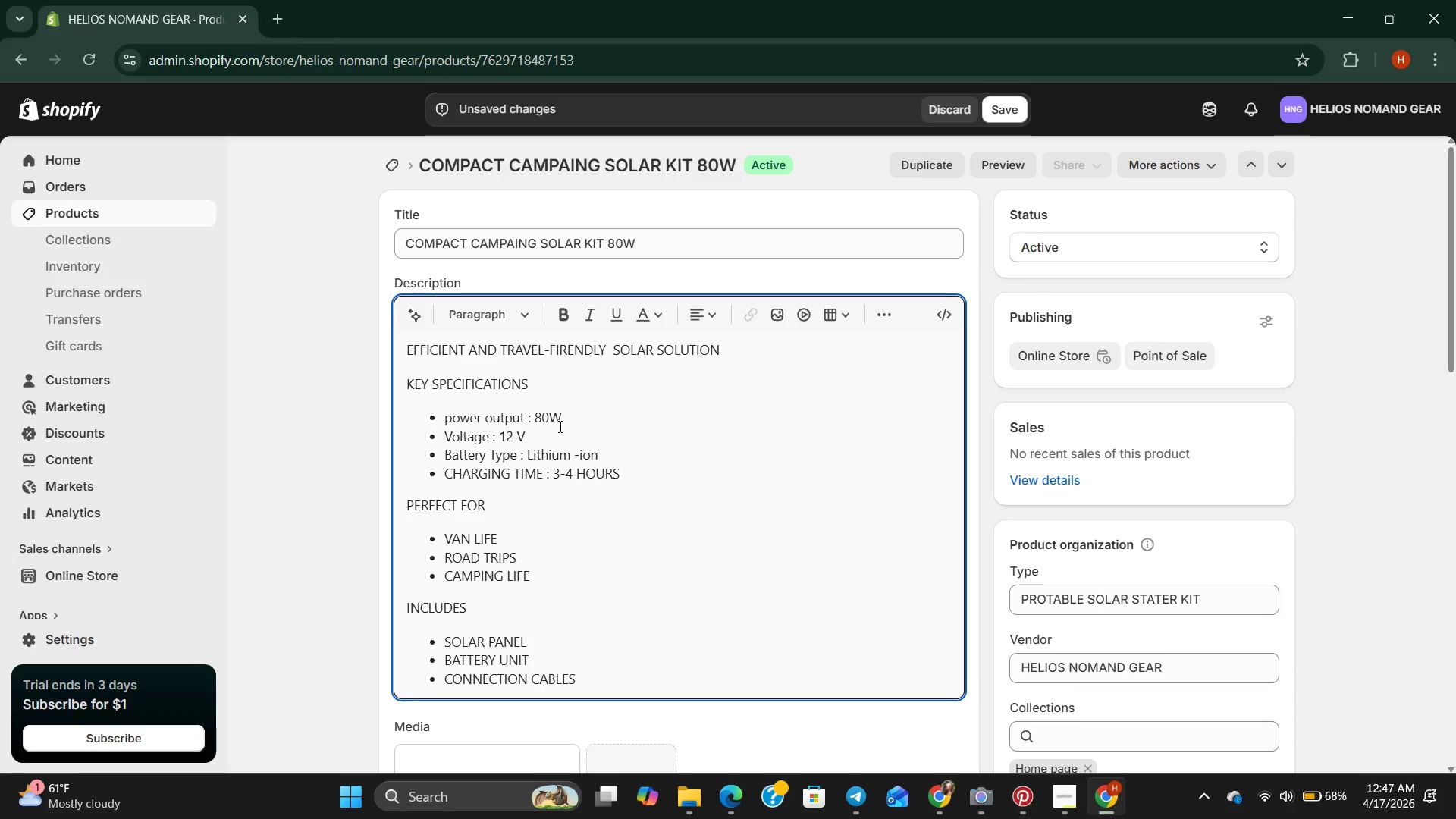 
wait(6.47)
 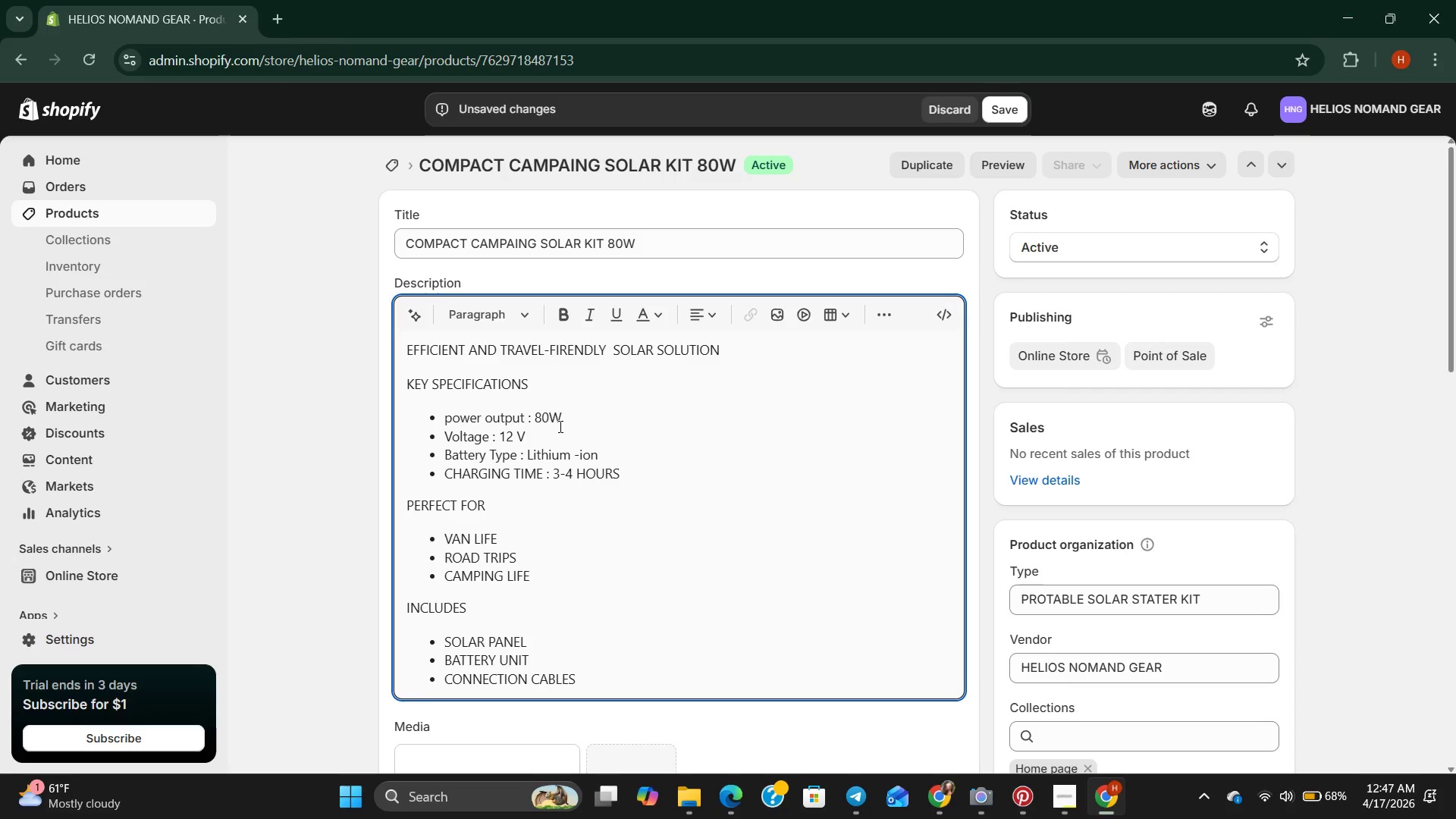 
left_click([836, 453])
 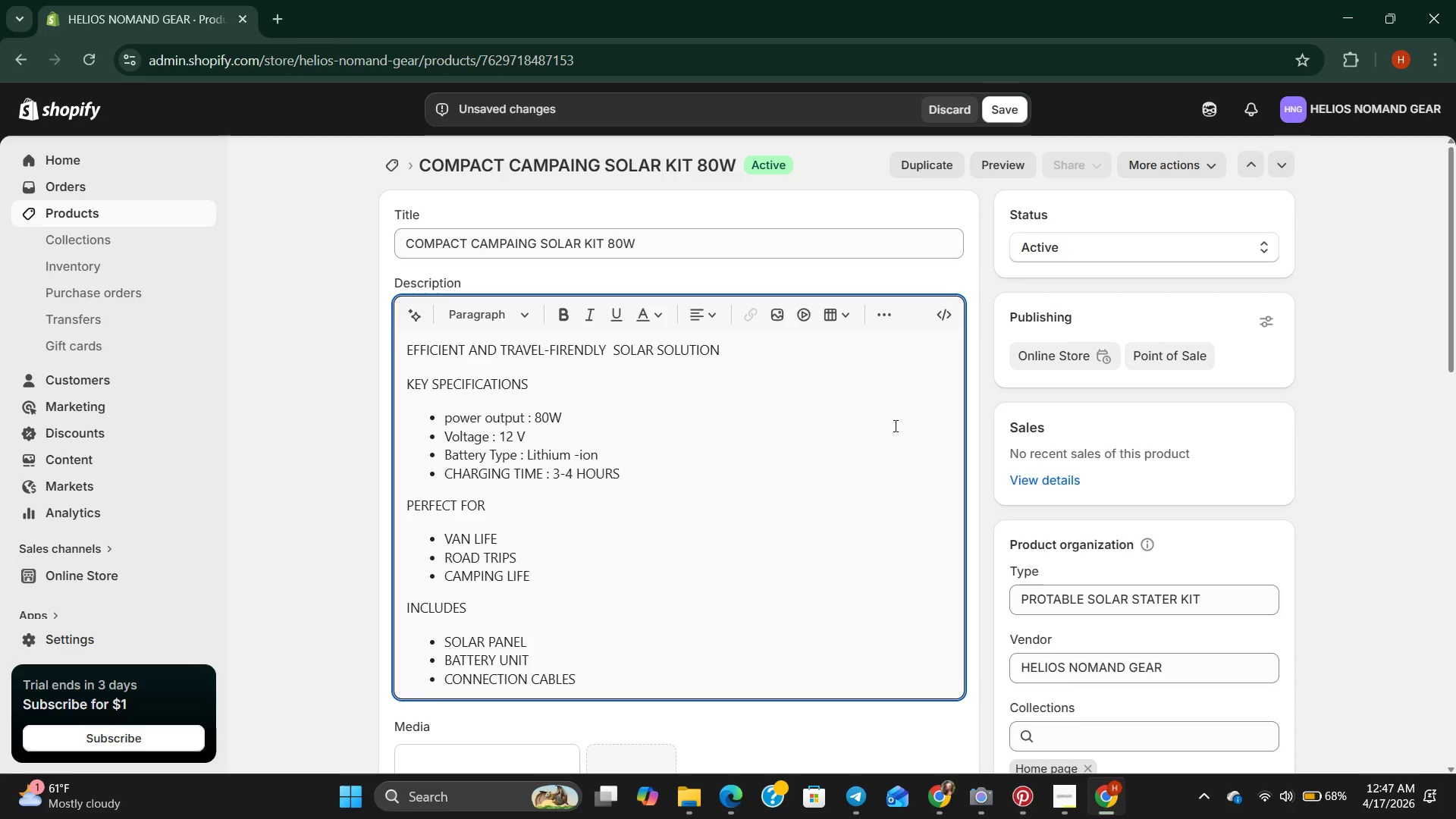 
scroll: coordinate [849, 429], scroll_direction: down, amount: 7.0
 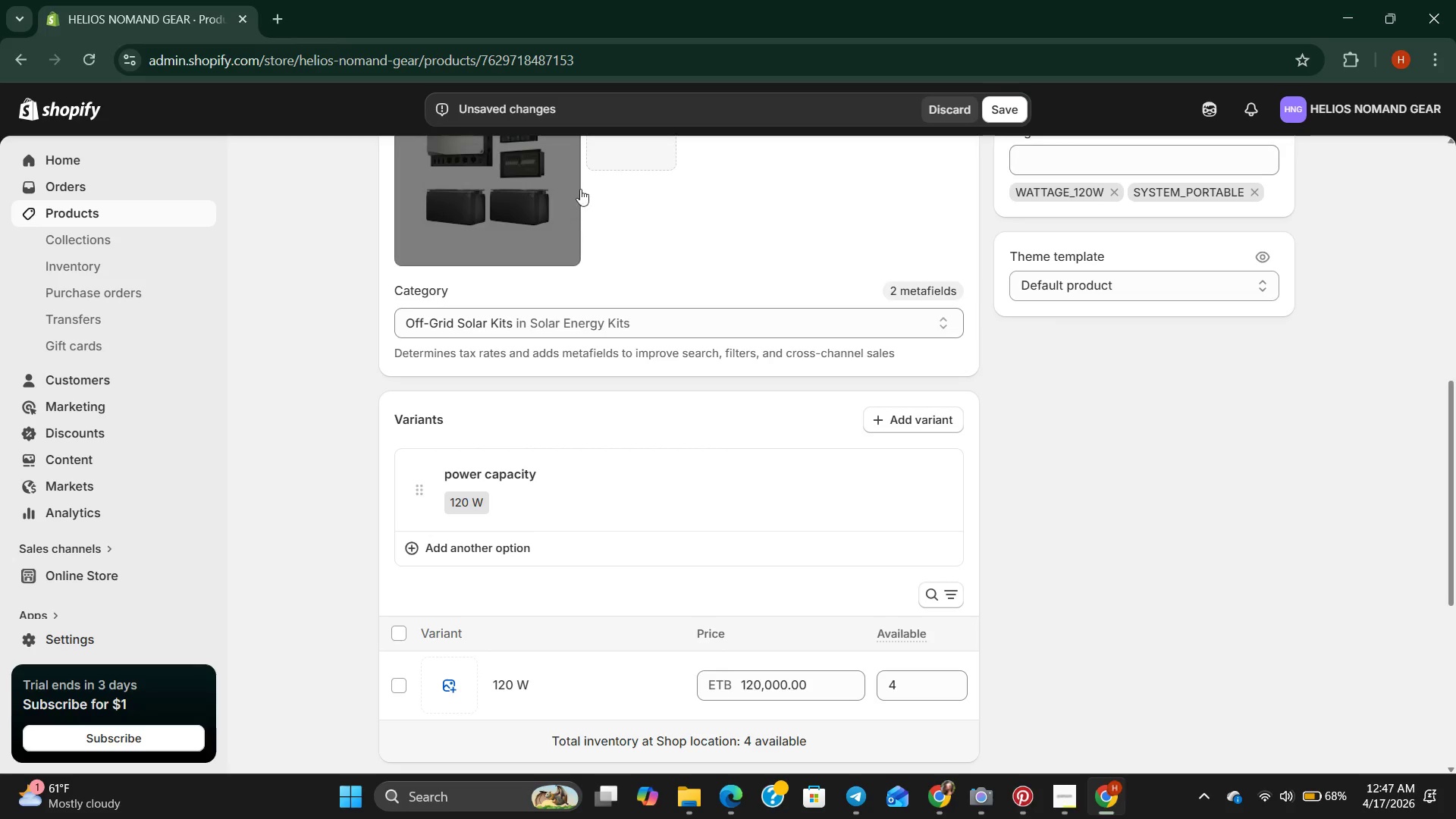 
left_click([613, 147])
 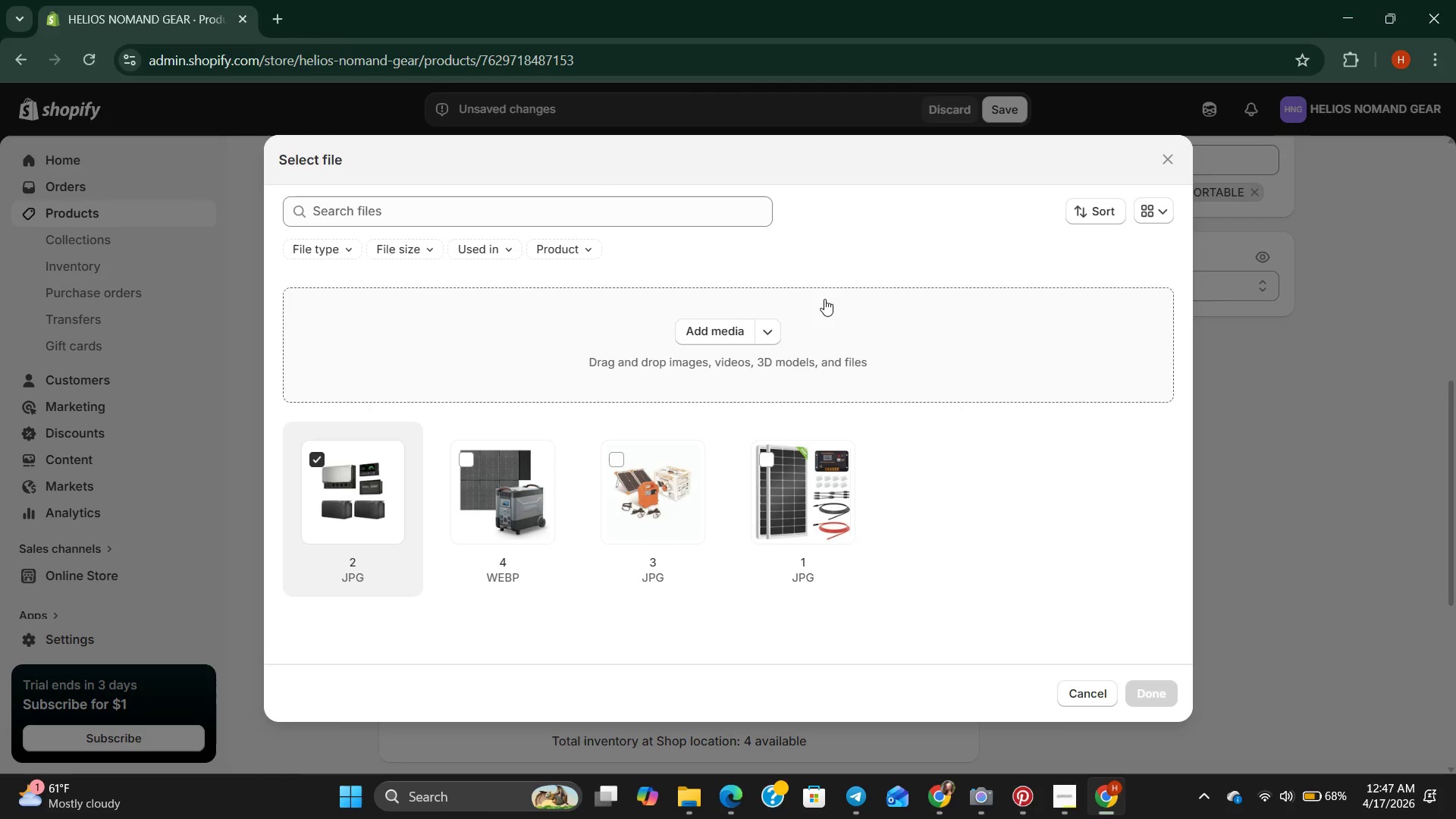 
left_click([711, 336])
 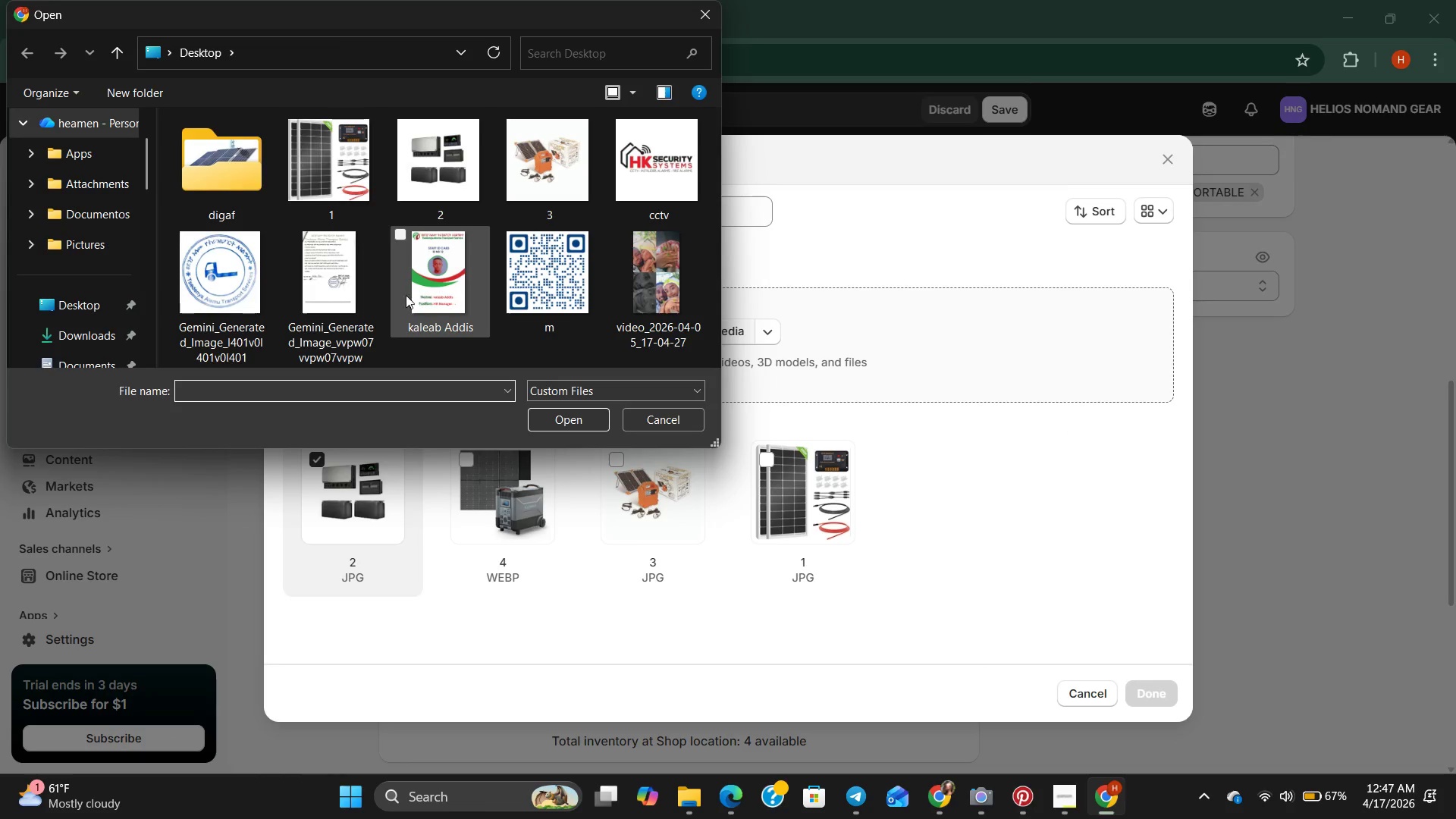 
scroll: coordinate [404, 254], scroll_direction: down, amount: 7.0
 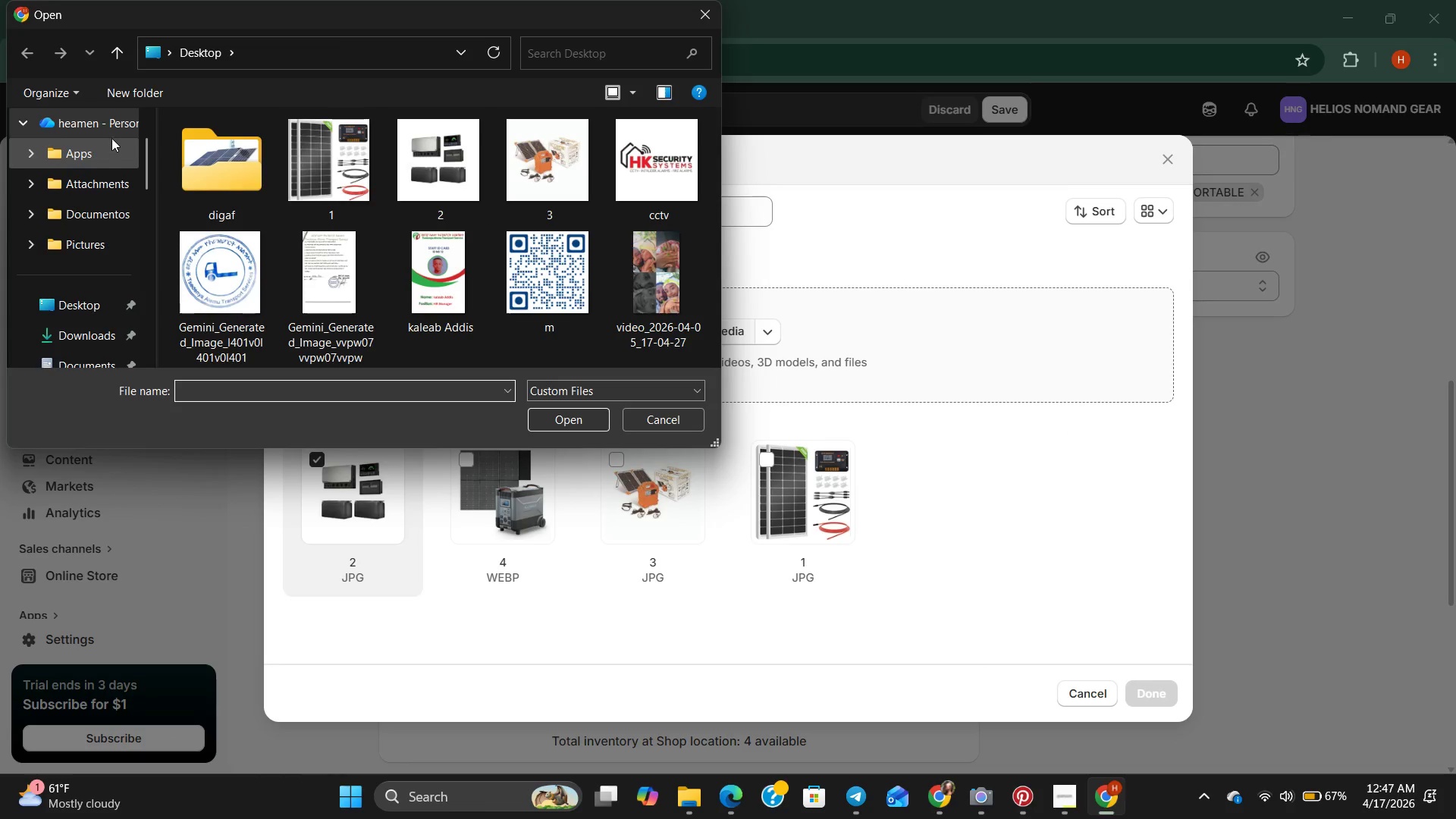 
left_click([112, 127])
 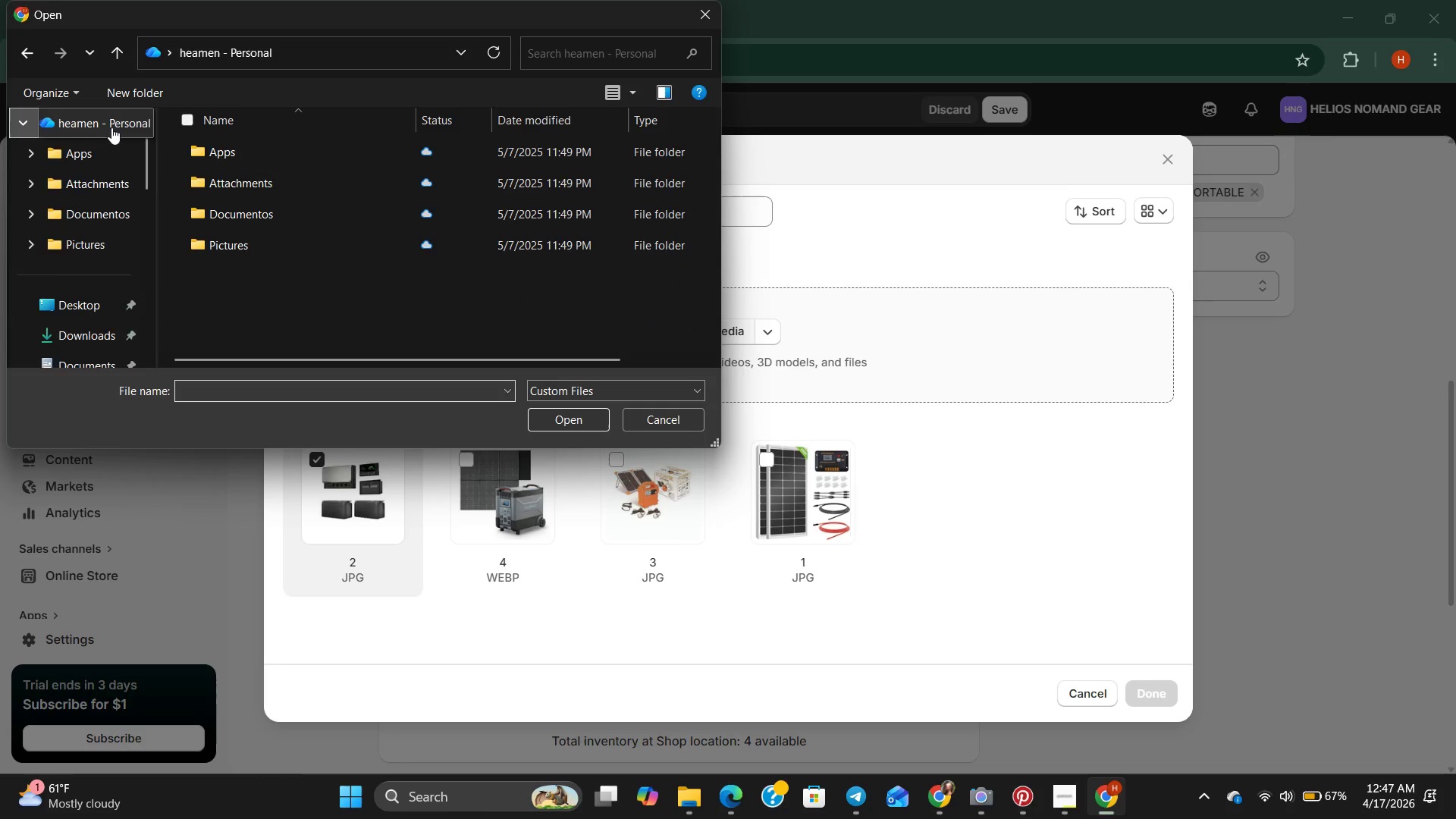 
scroll: coordinate [111, 127], scroll_direction: up, amount: 3.0
 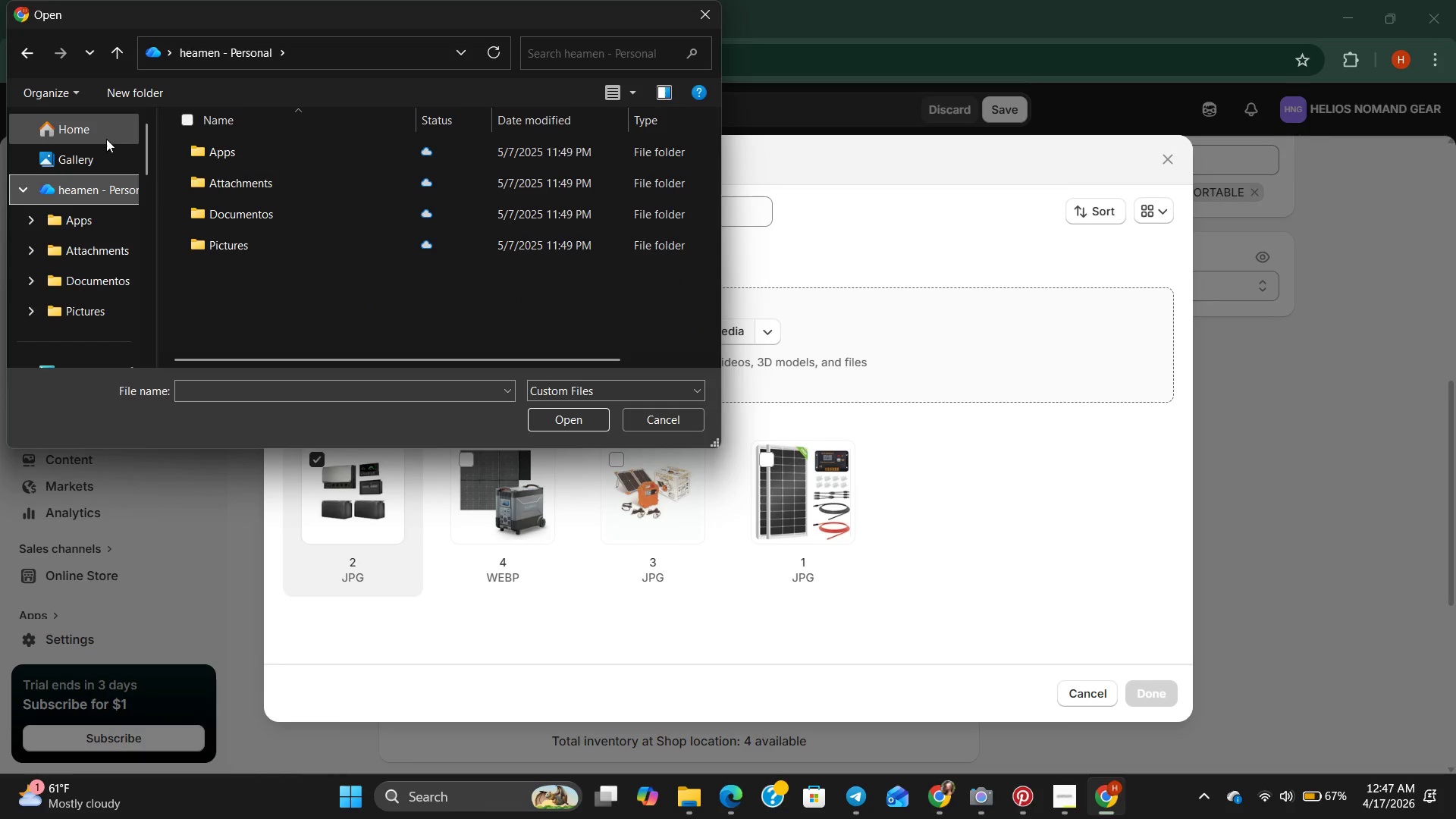 
left_click([109, 131])
 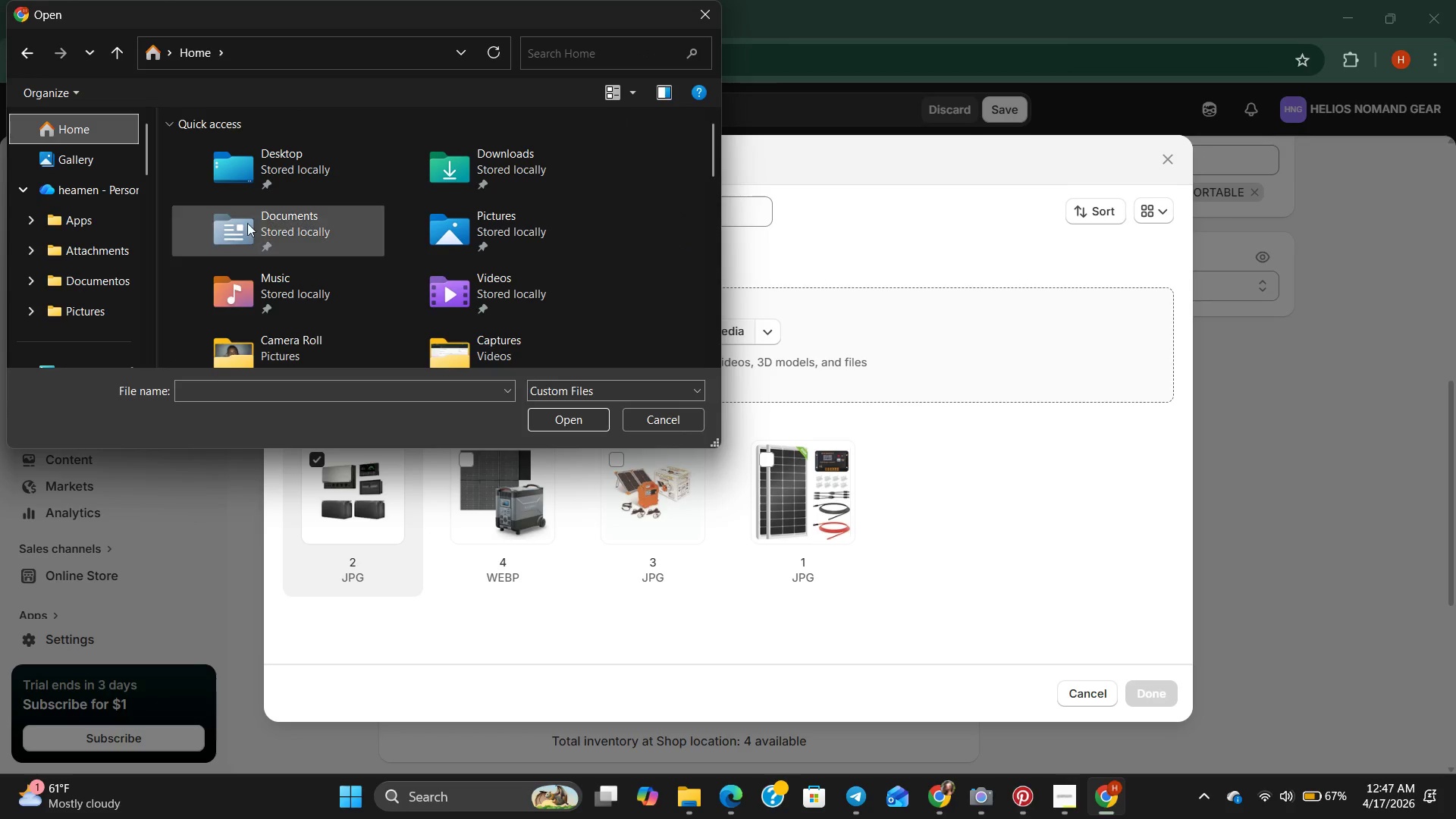 
scroll: coordinate [251, 268], scroll_direction: down, amount: 6.0
 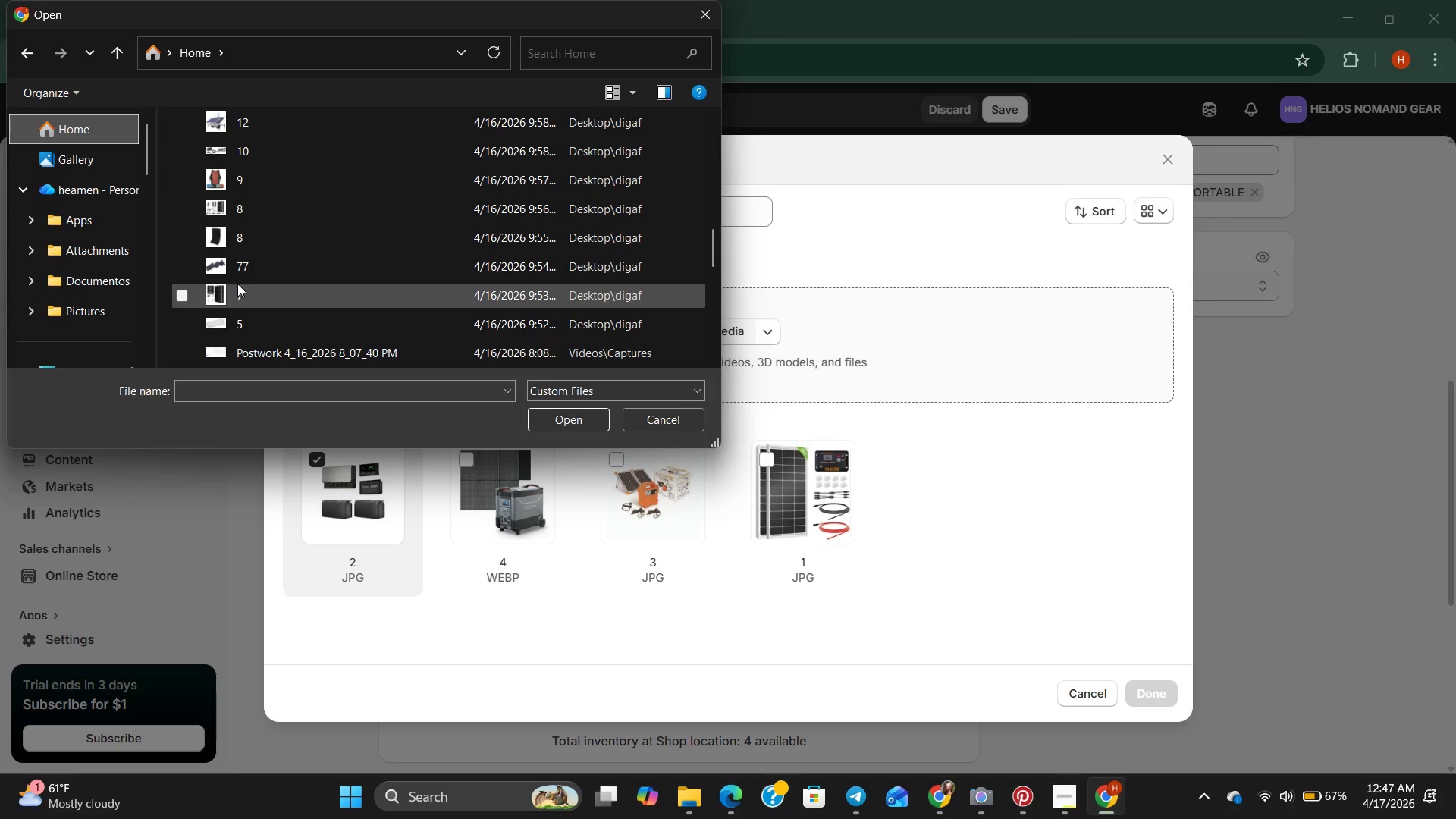 
mouse_move([523, 425])
 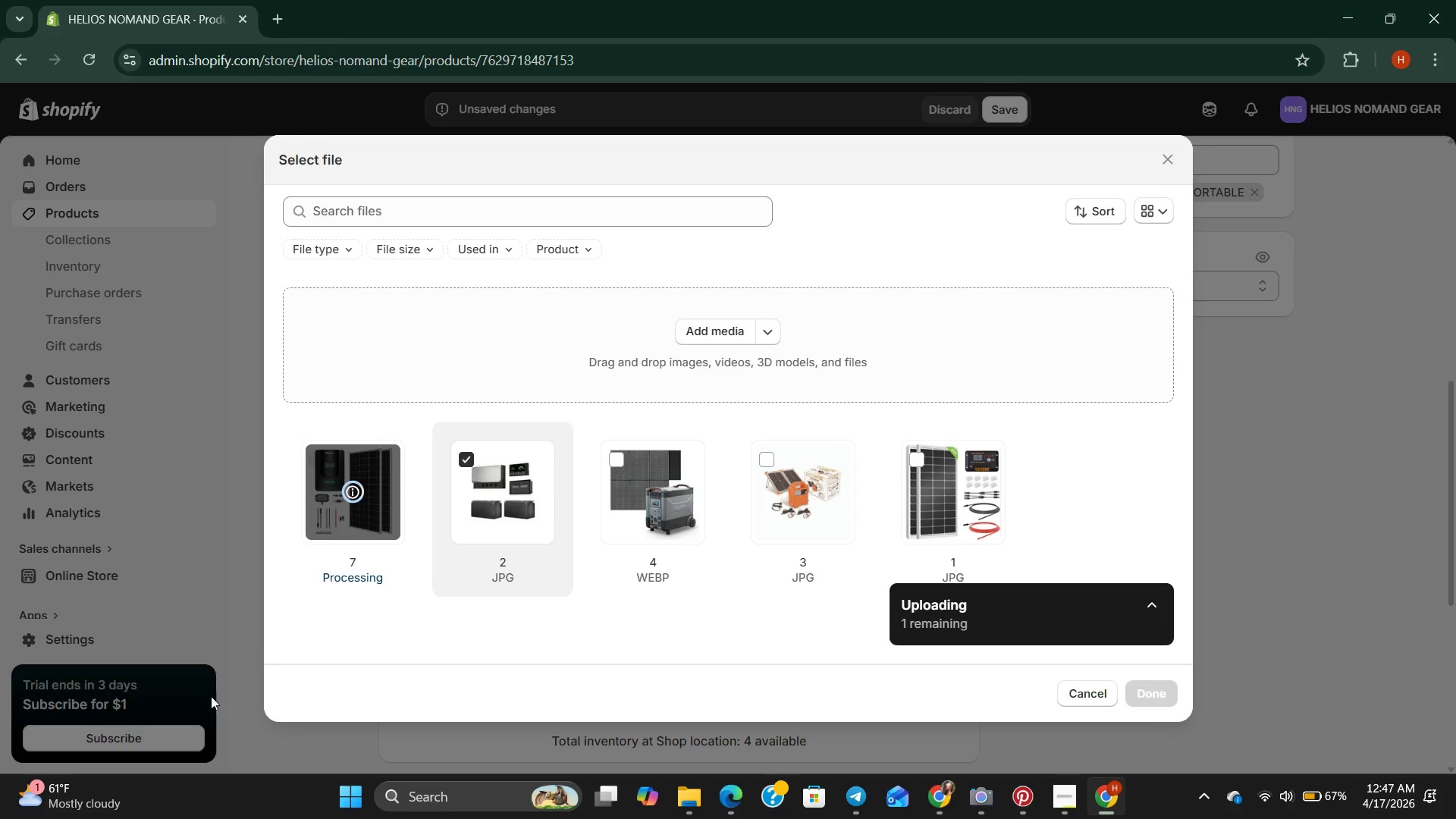 
wait(7.35)
 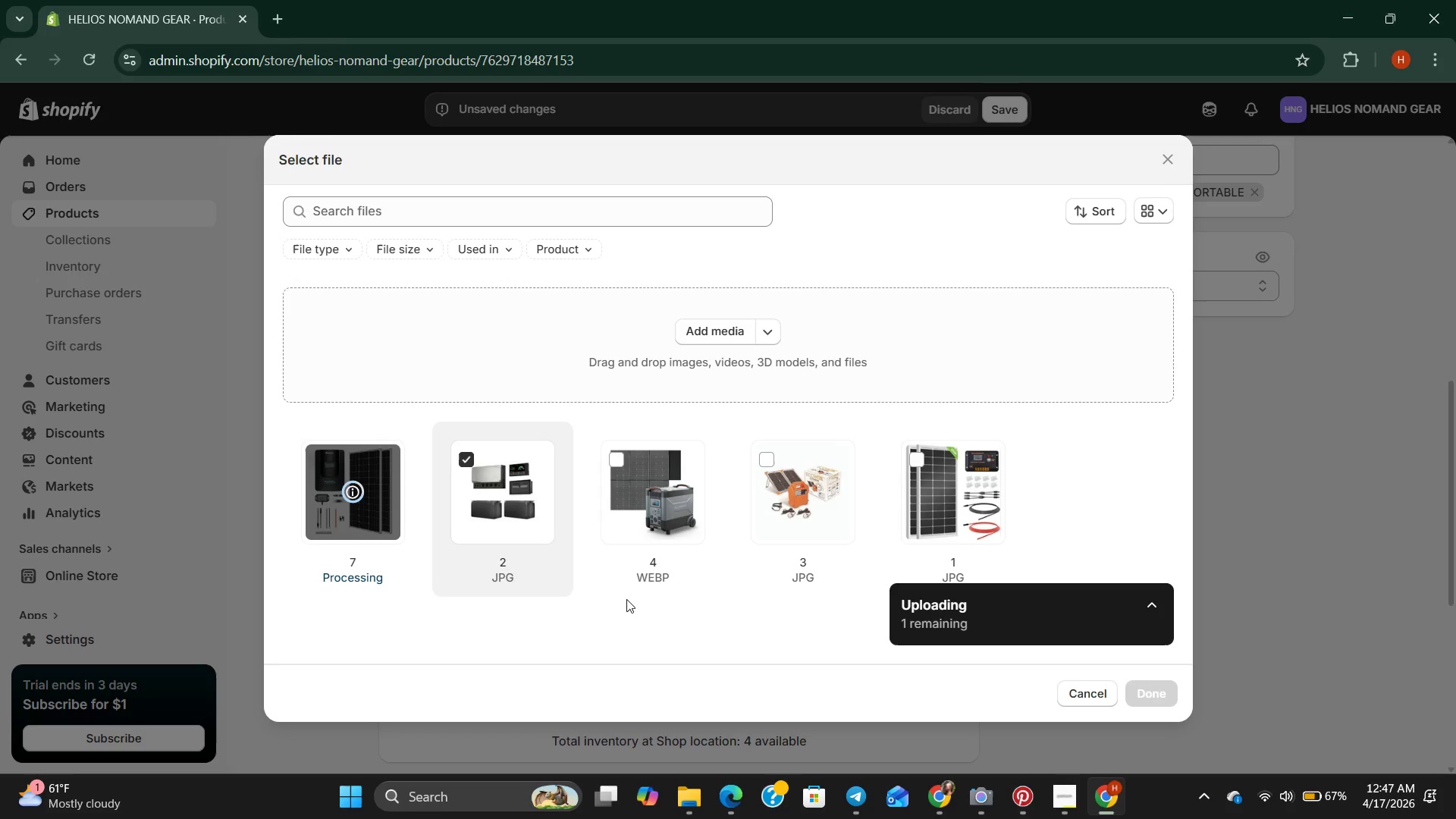 
mouse_move([5, 77])
 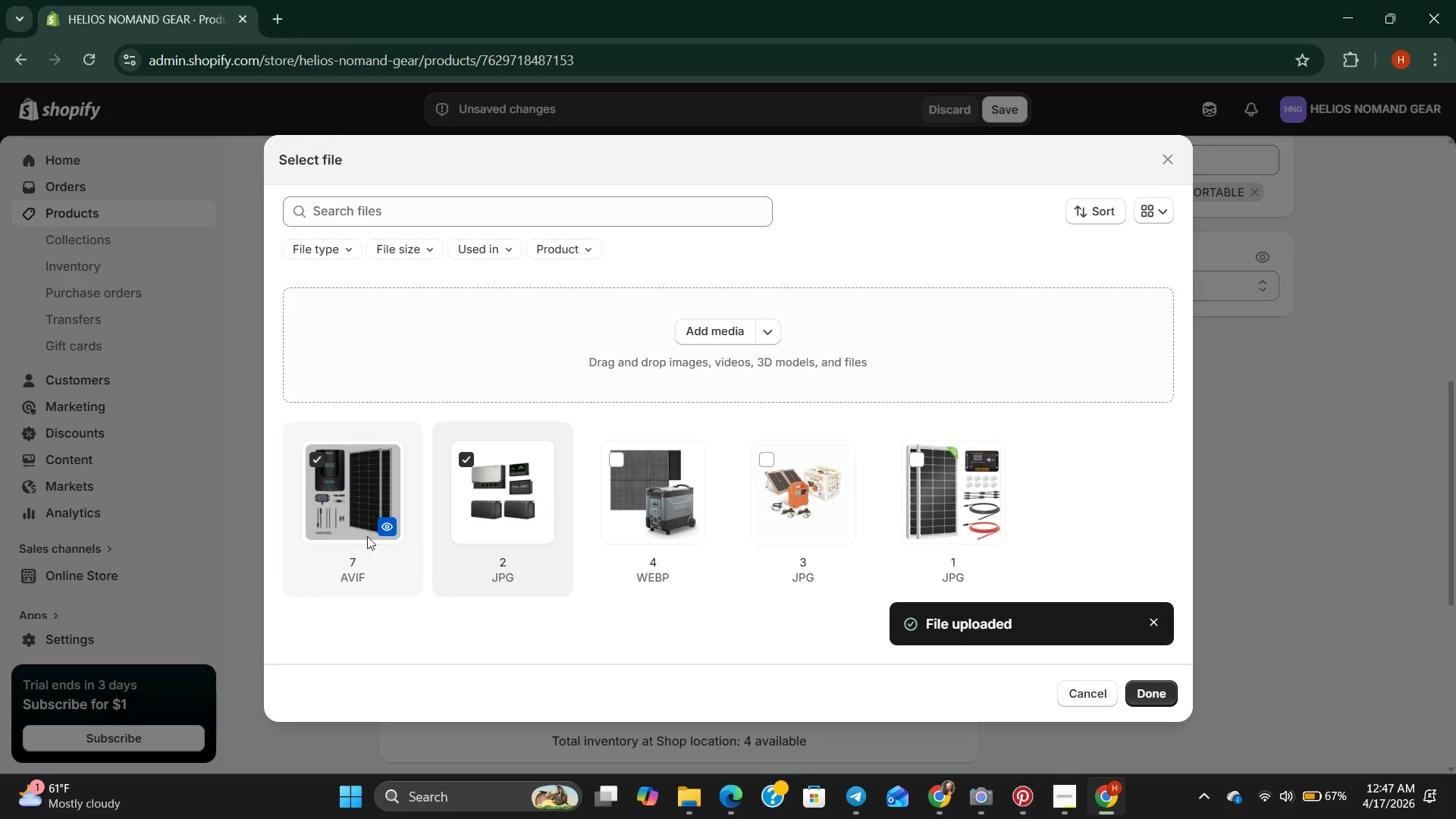 
left_click([368, 538])
 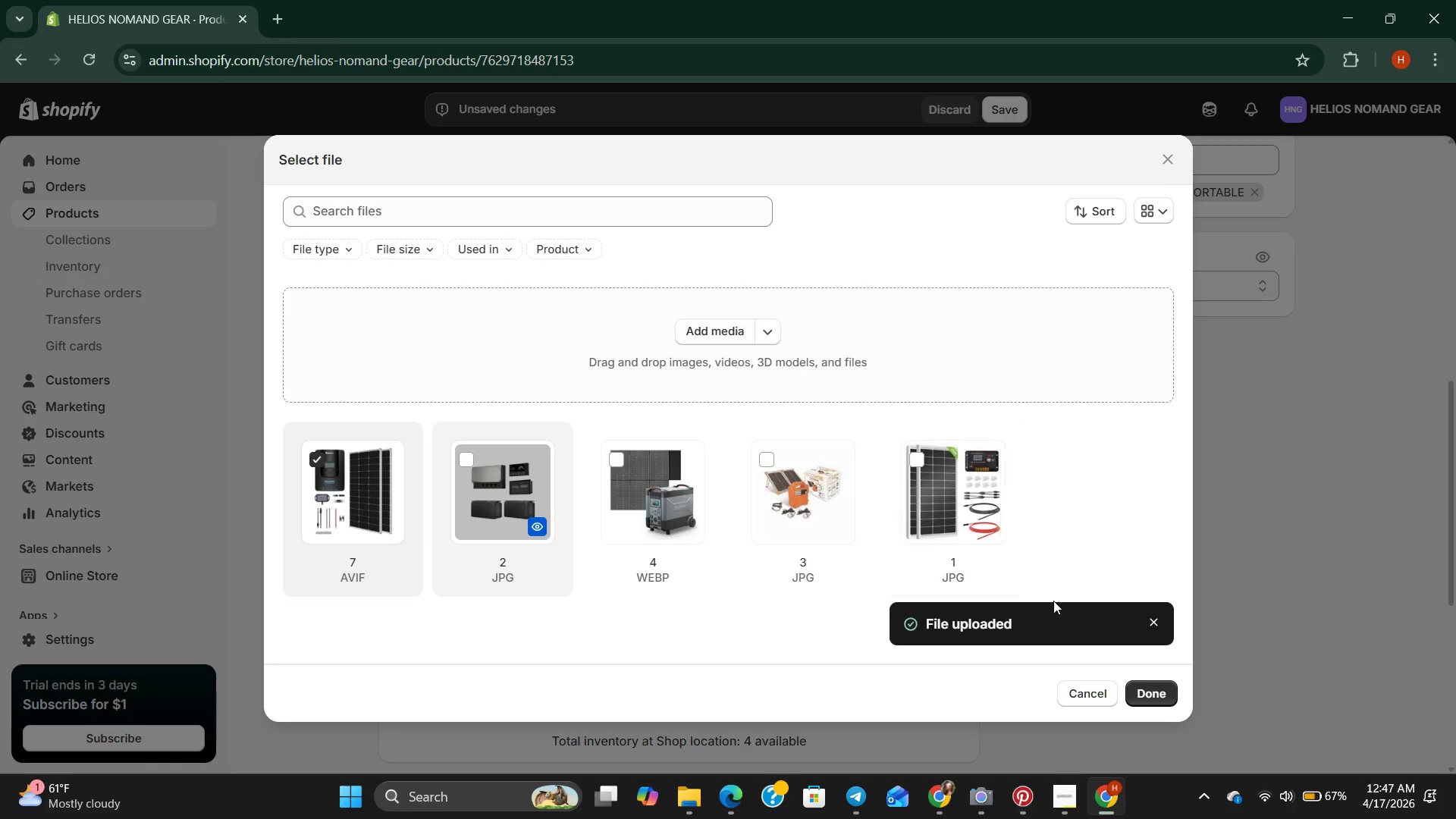 
left_click([1144, 695])
 